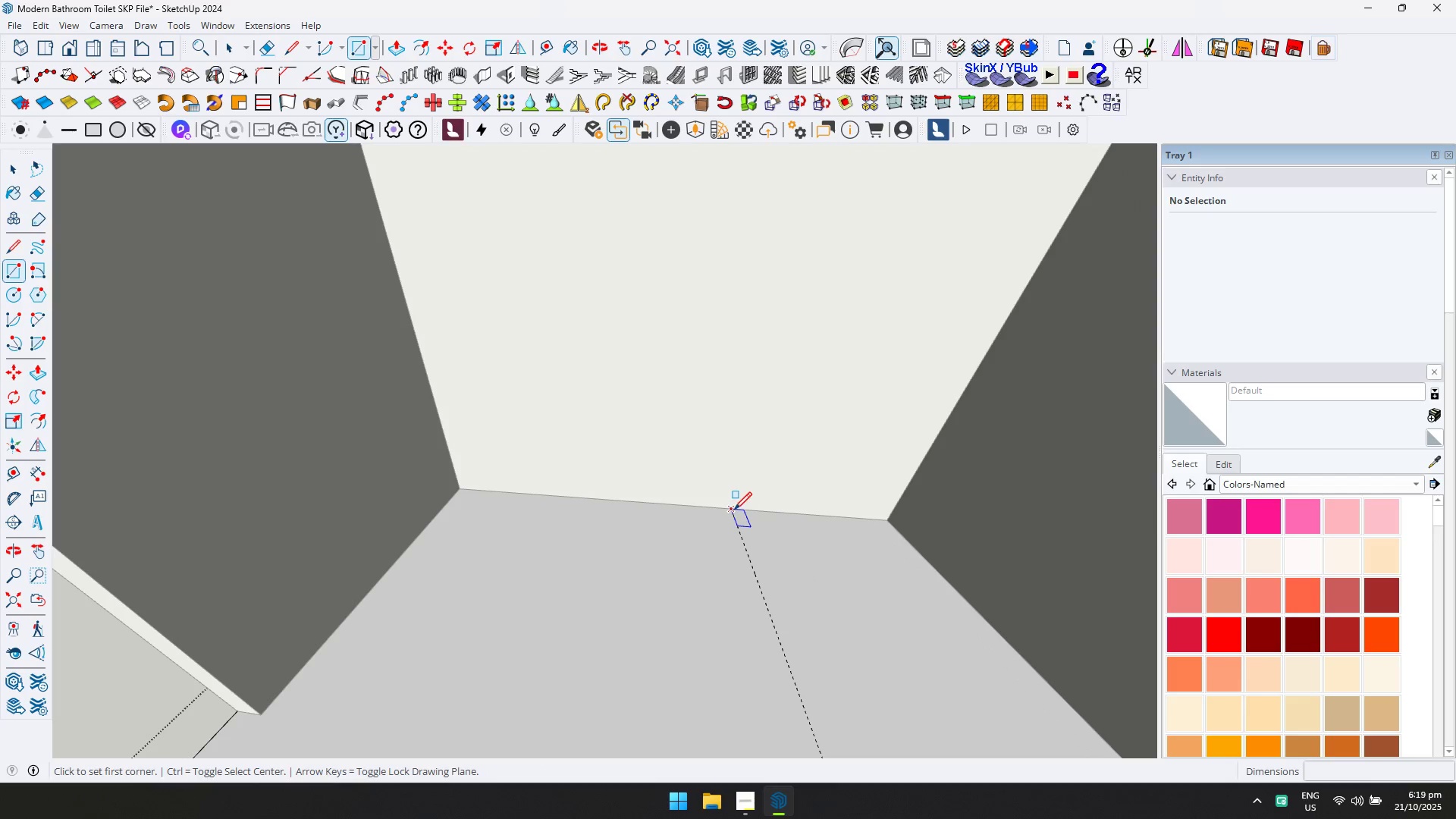 
double_click([734, 510])
 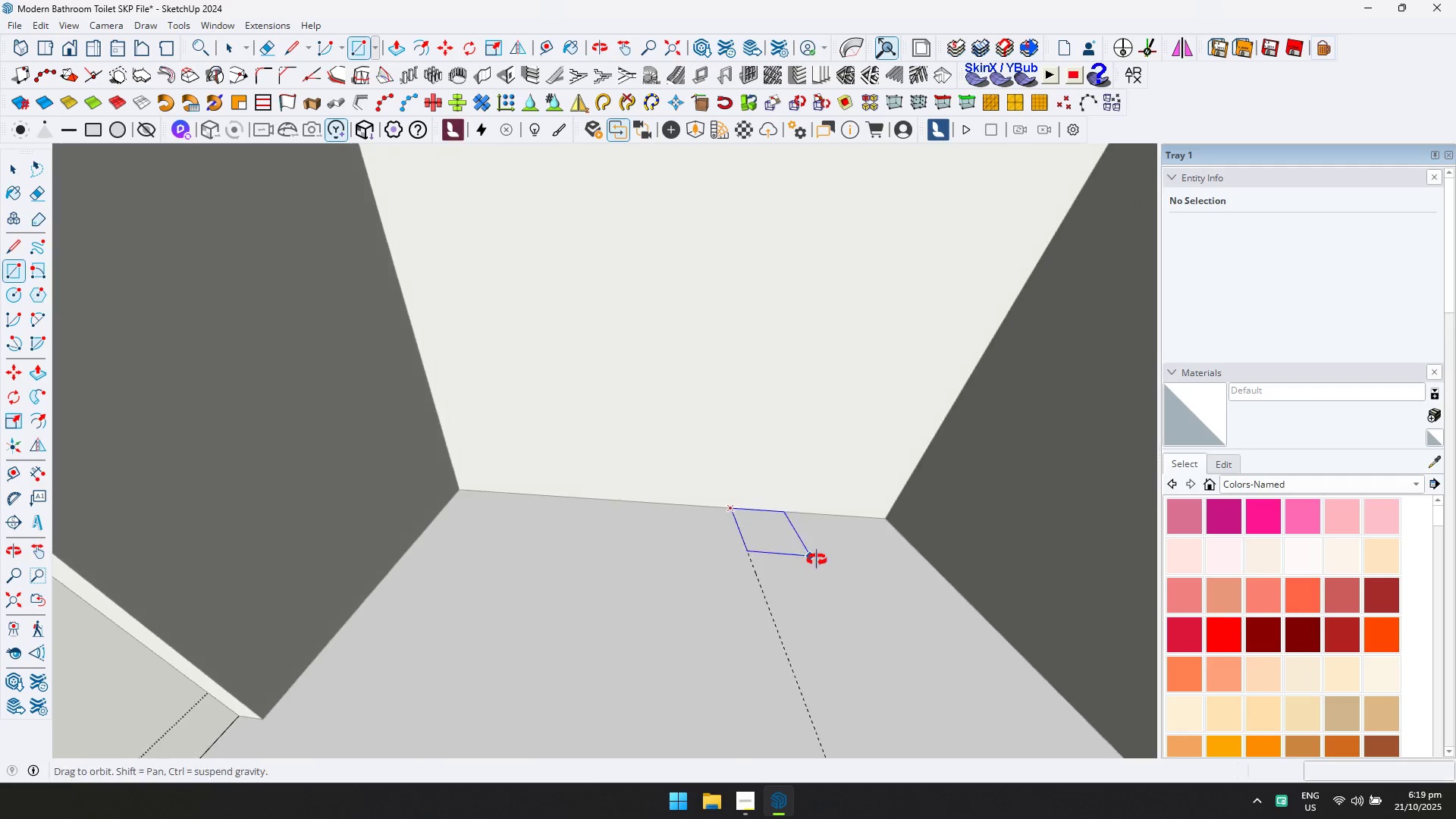 
key(Shift+ShiftLeft)
 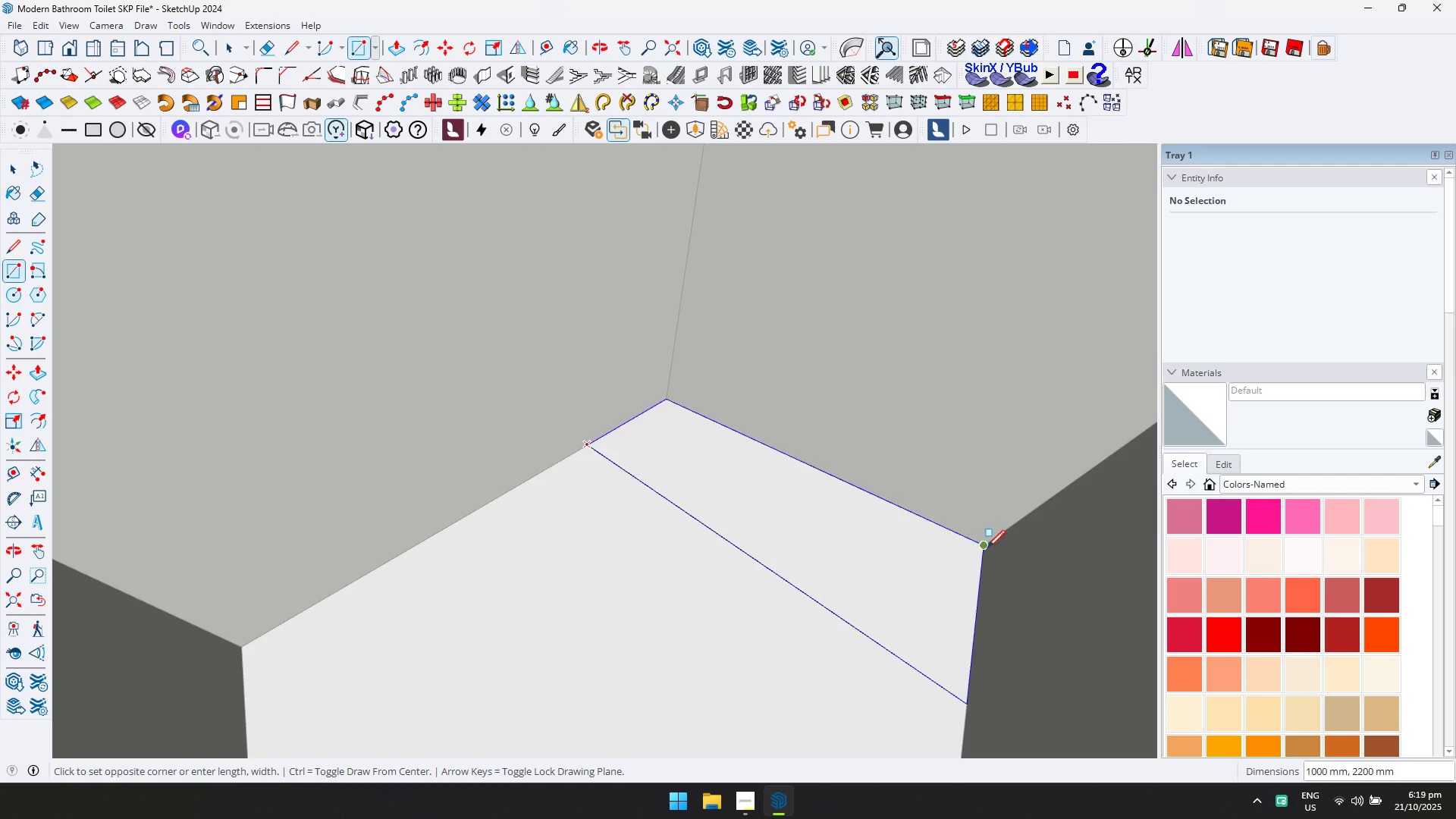 
left_click([984, 548])
 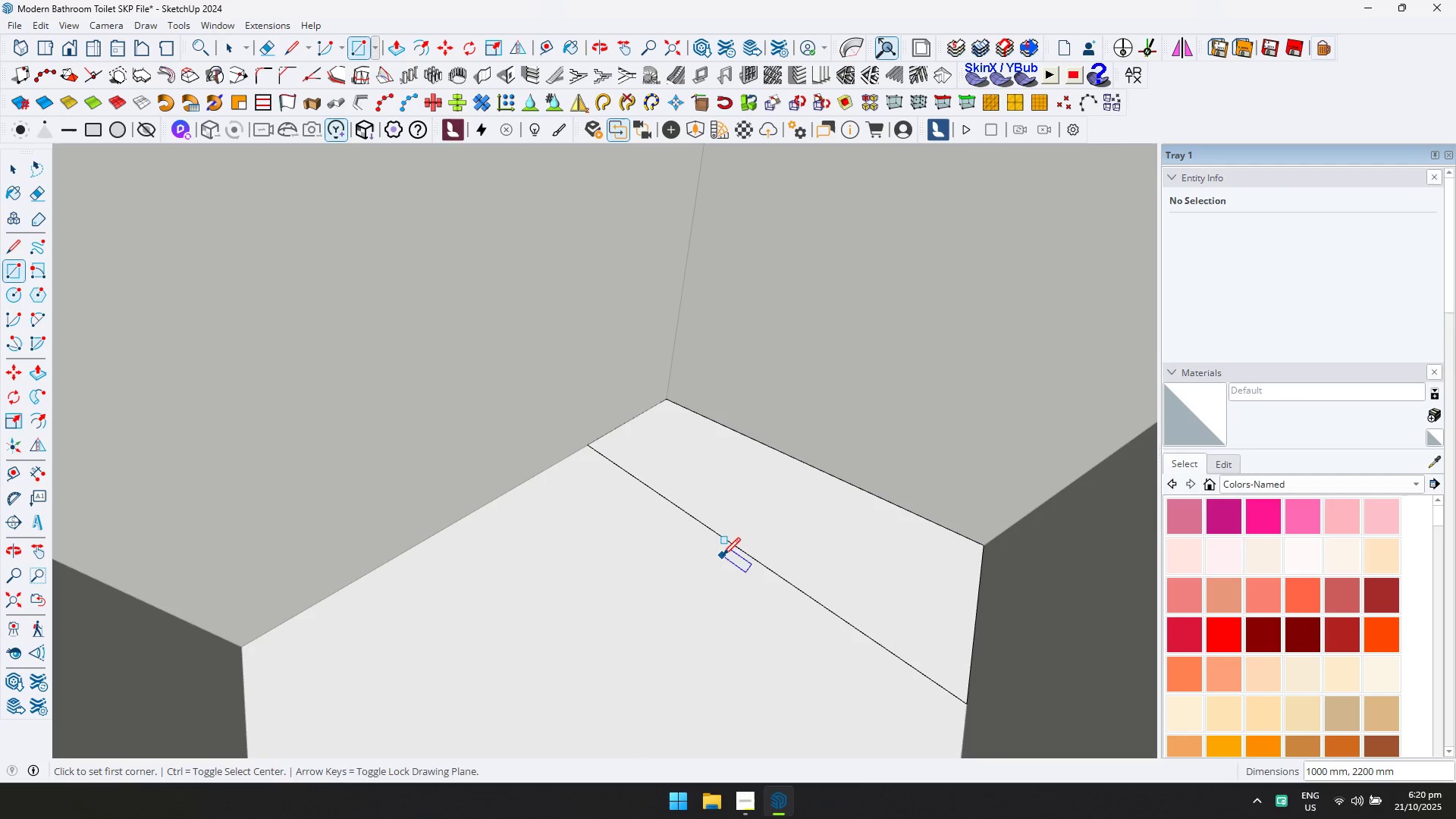 
key(P)
 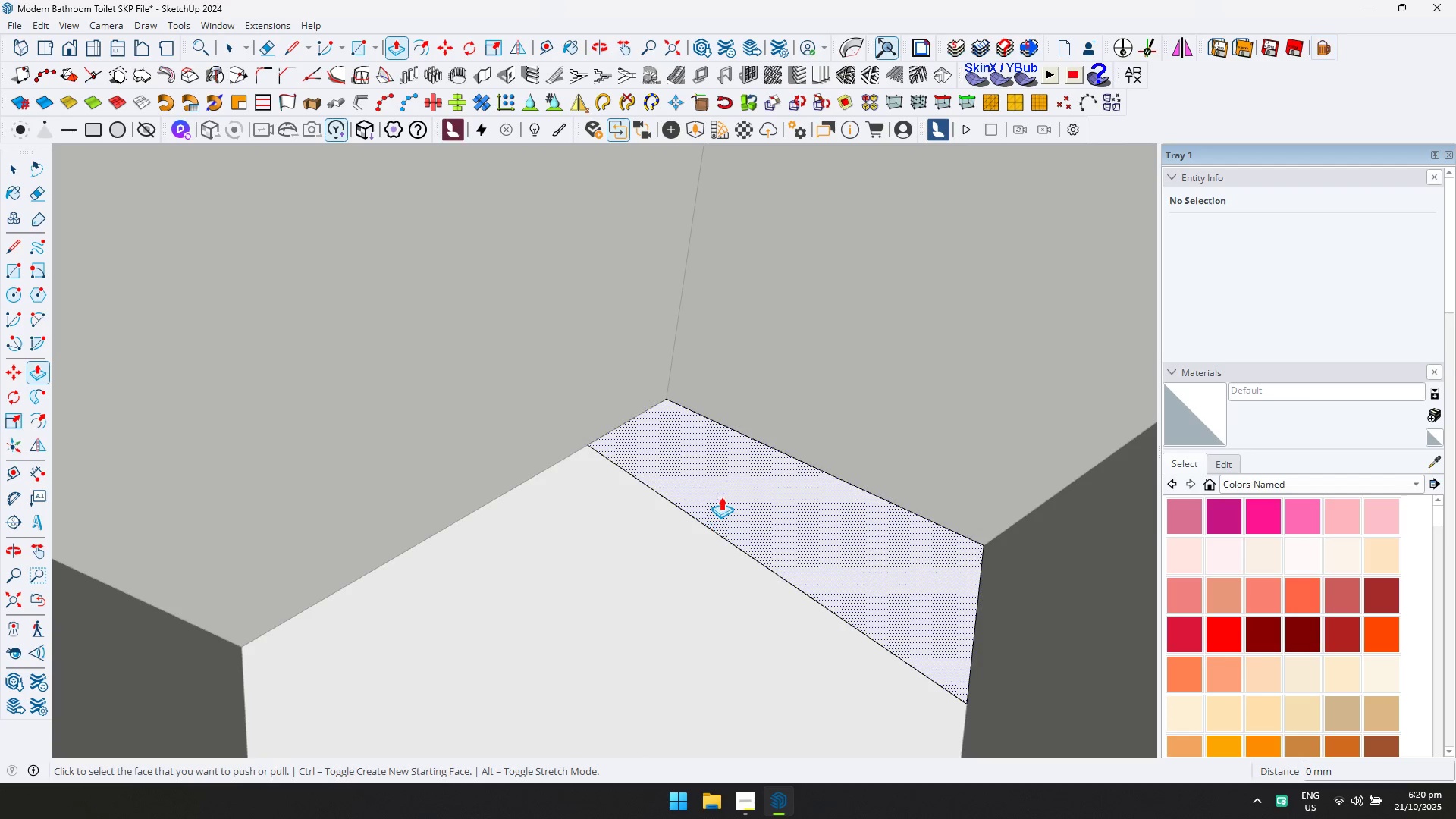 
left_click([722, 494])
 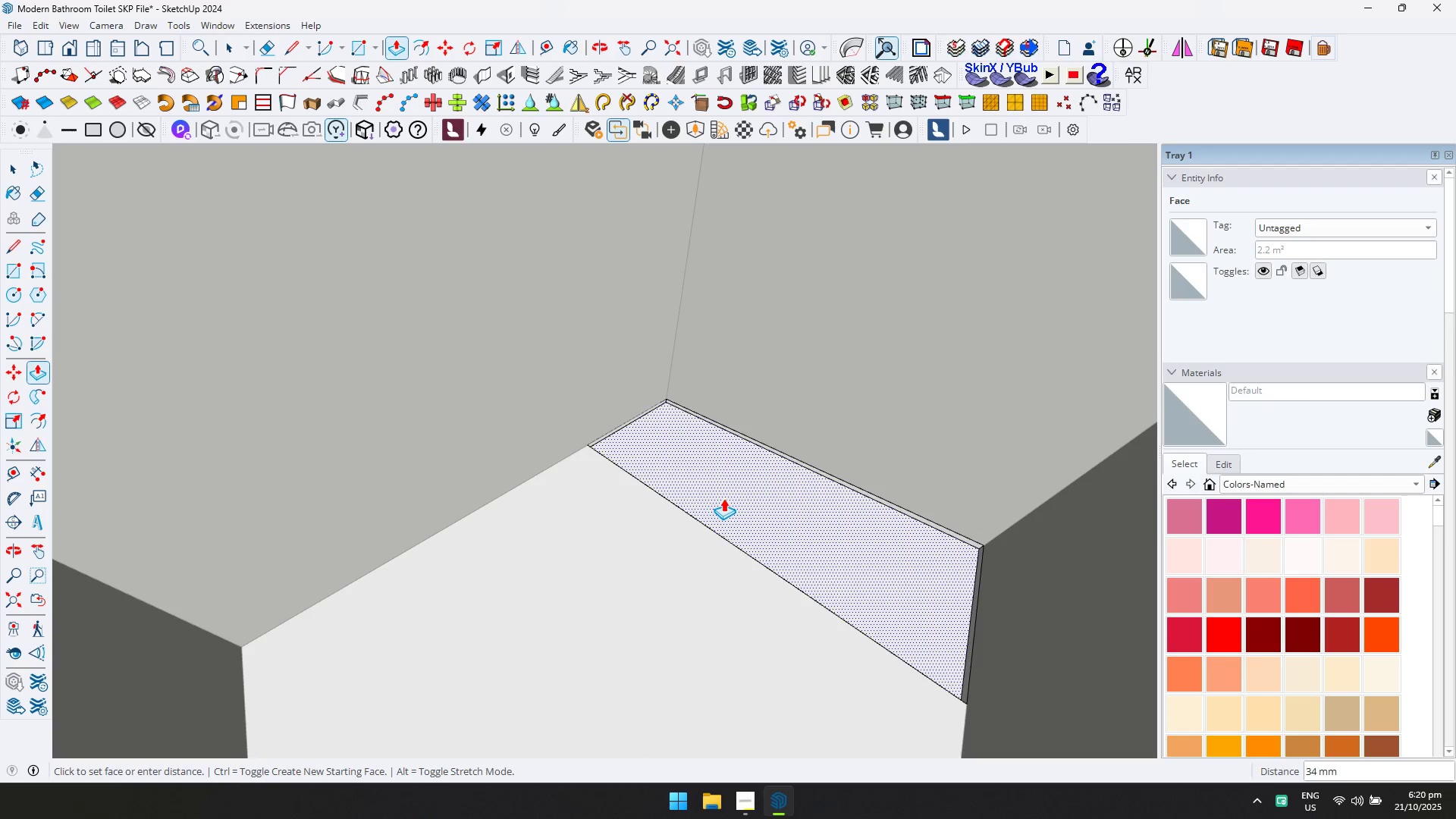 
type(50)
 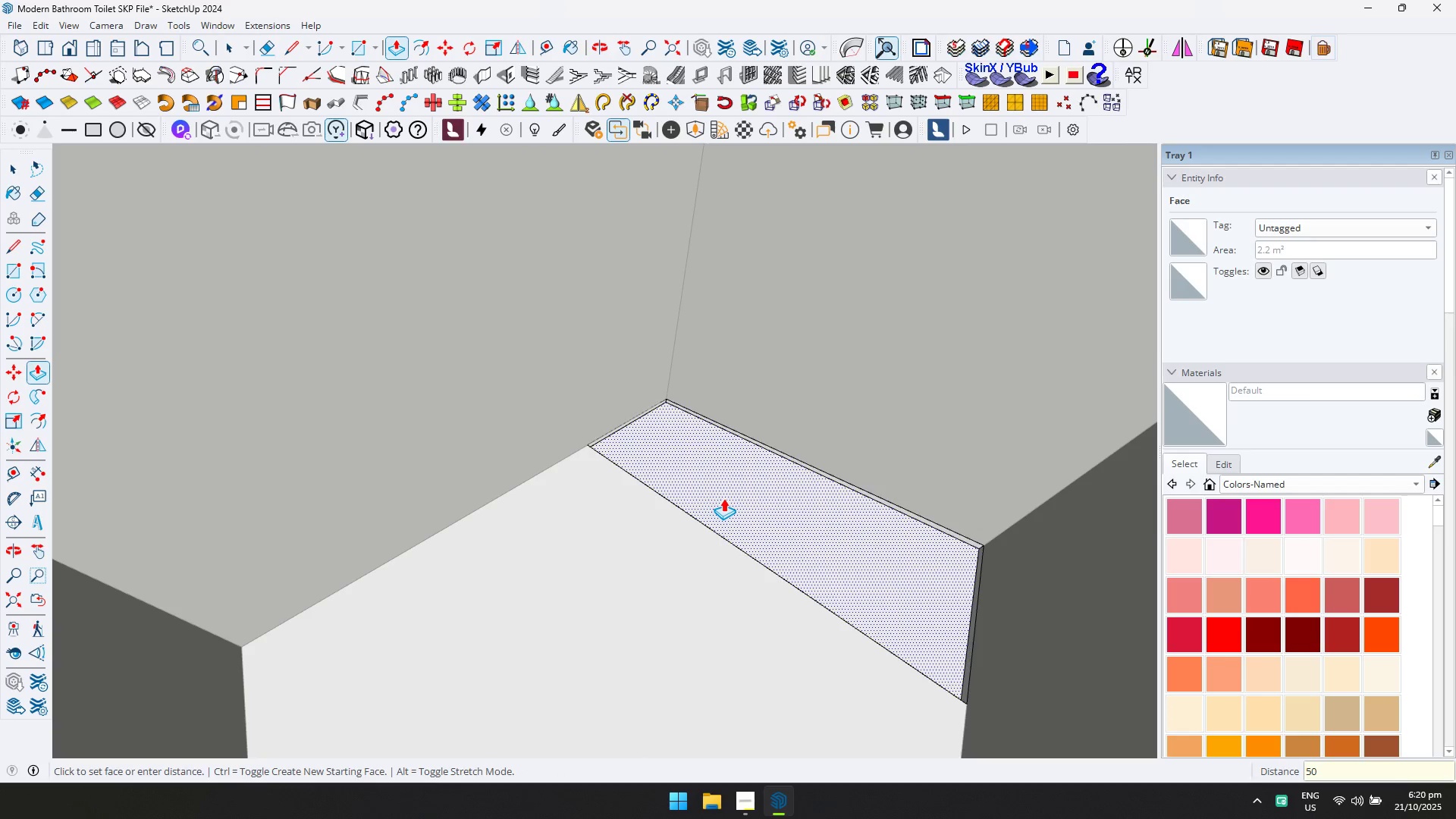 
key(Enter)
 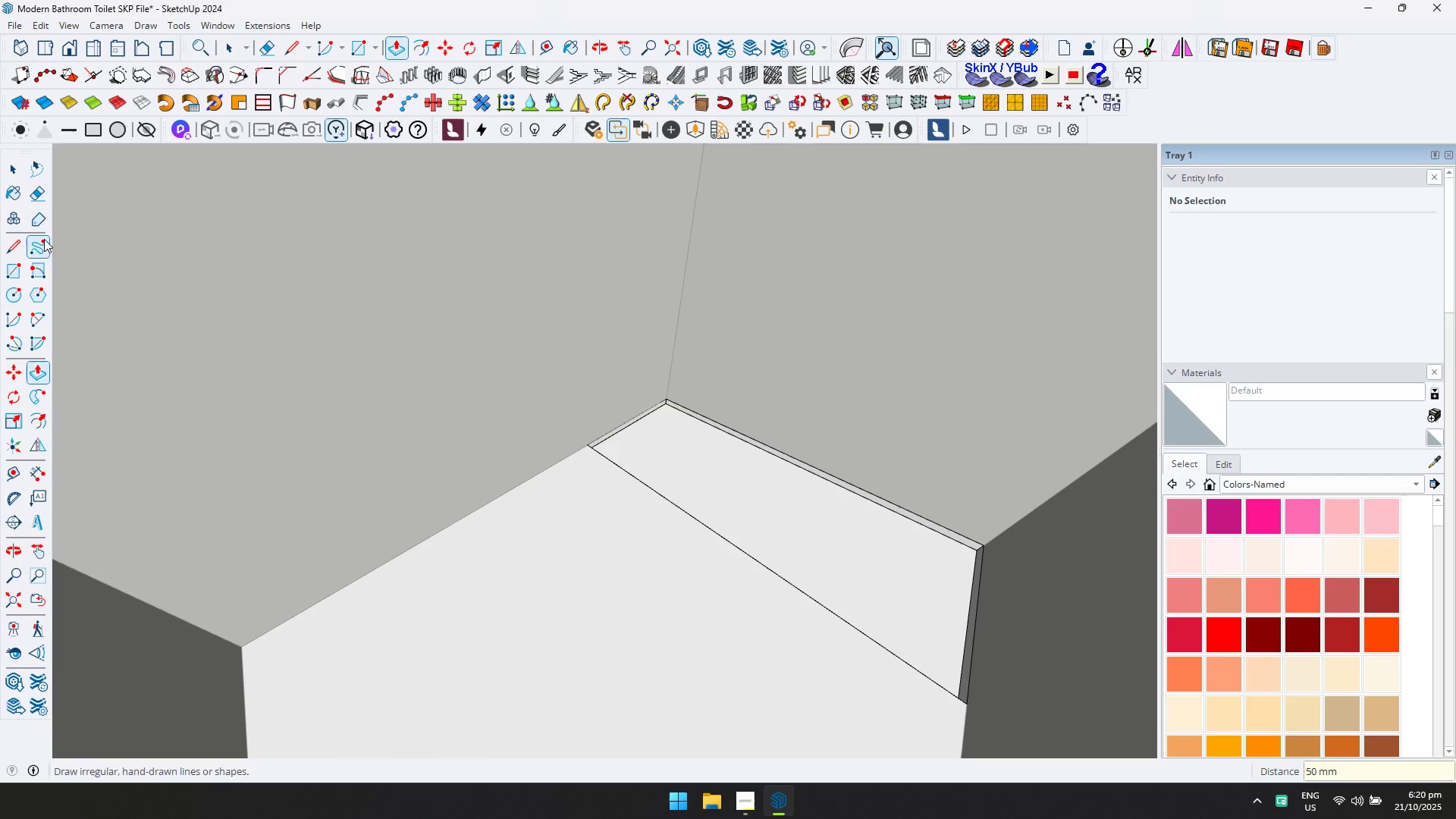 
left_click([14, 172])
 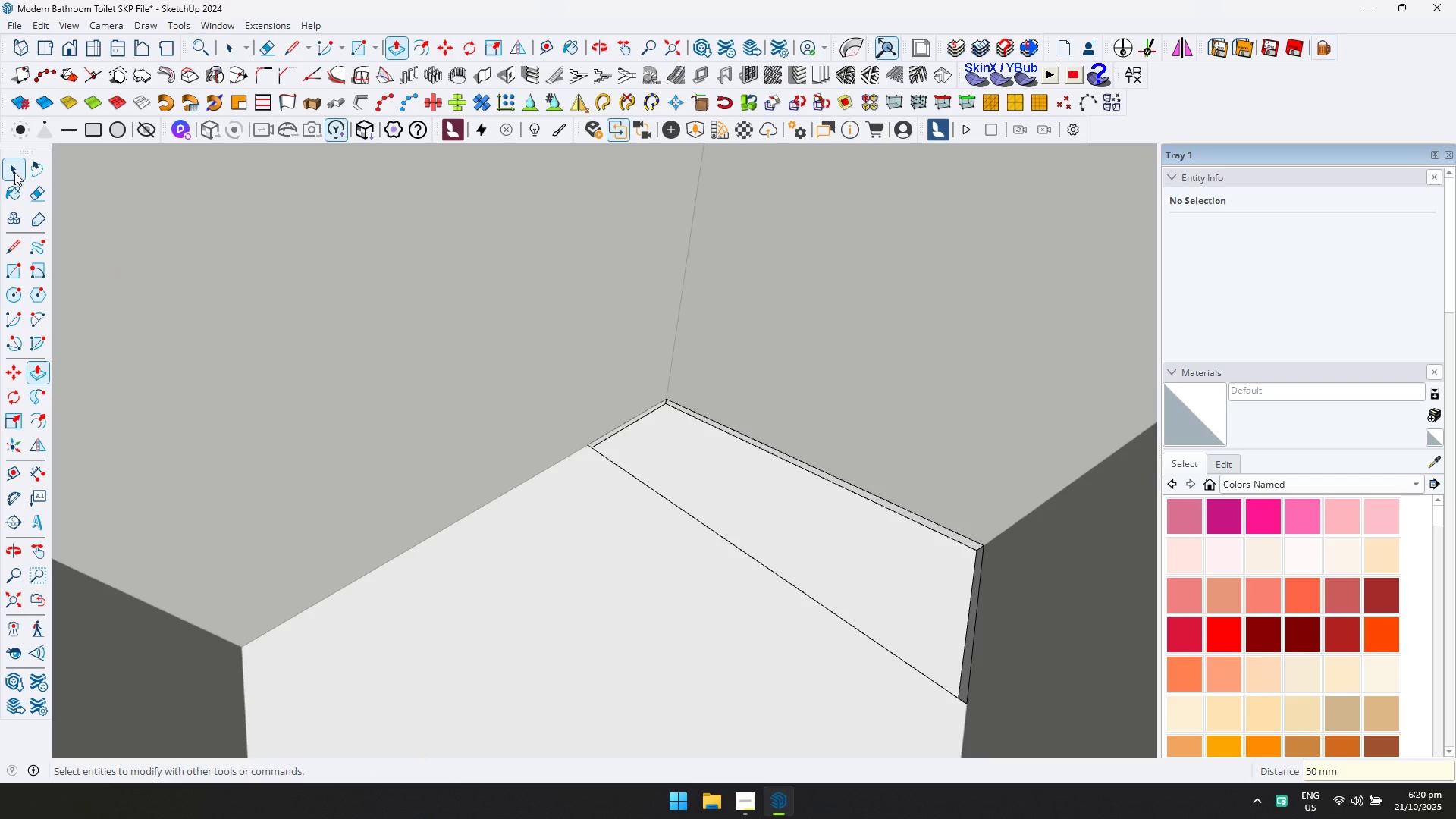 
key(Escape)
type(t785)
key(Backspace)
key(Backspace)
key(Backspace)
type(850)
 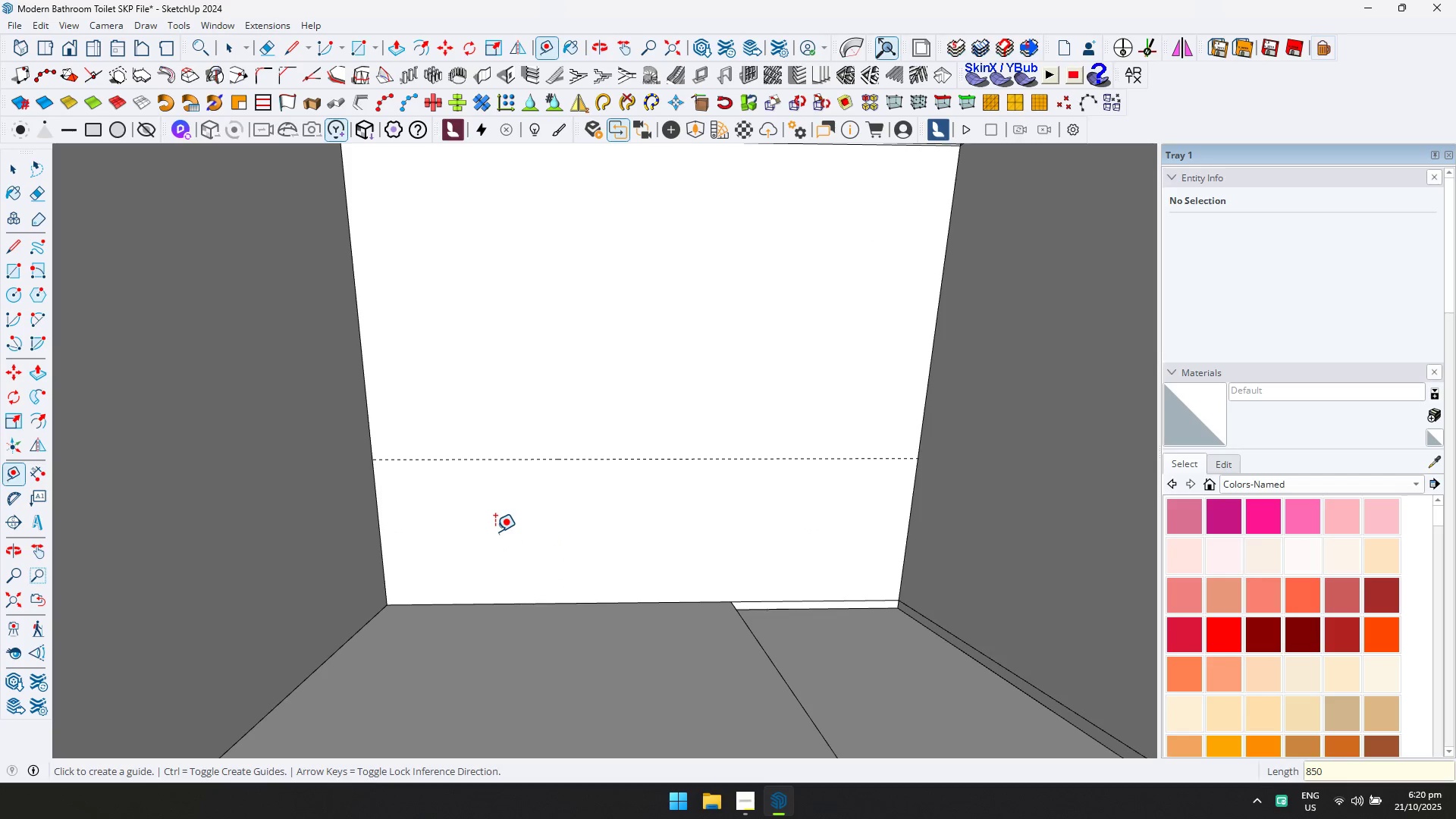 
 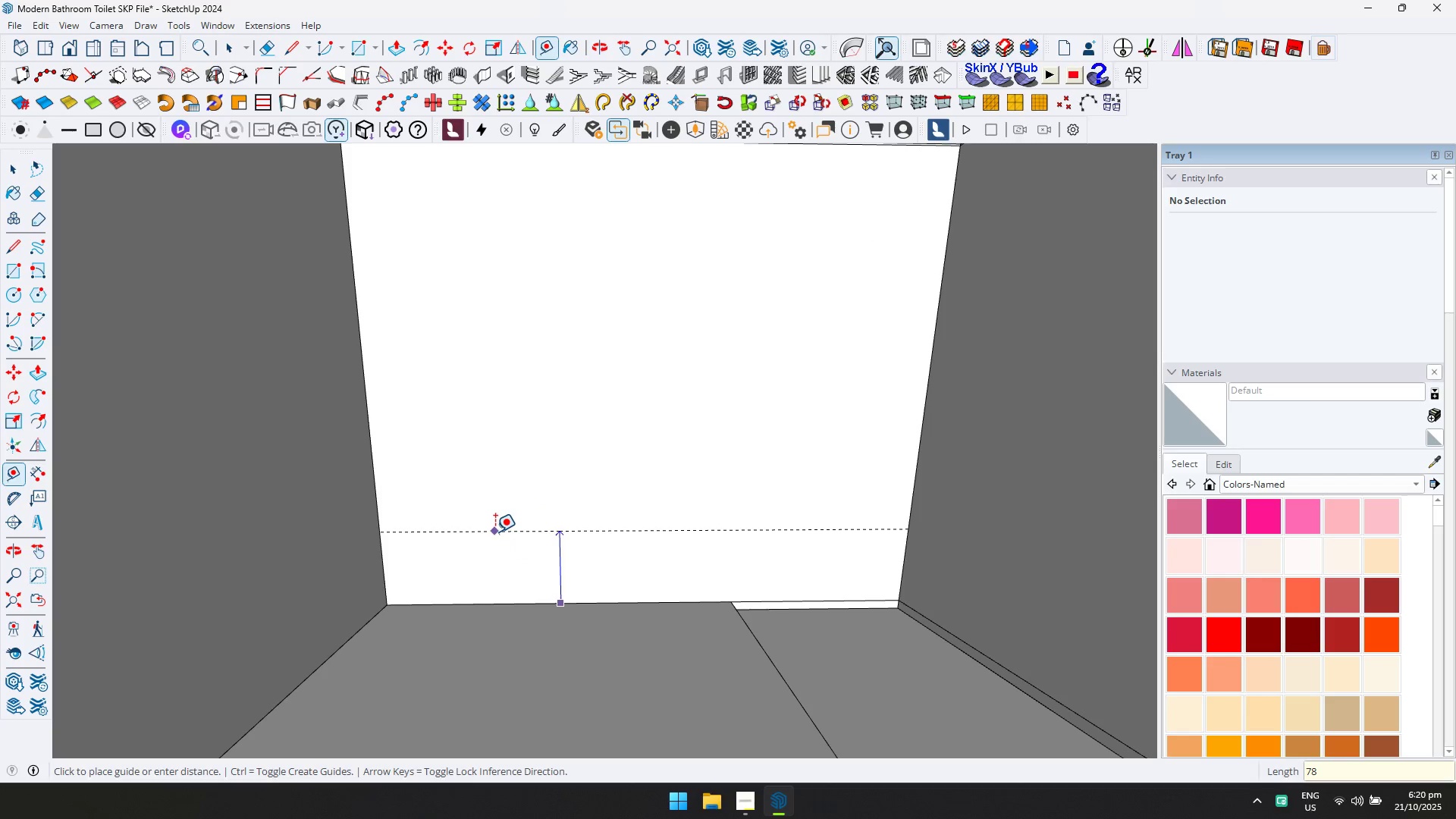 
key(Enter)
 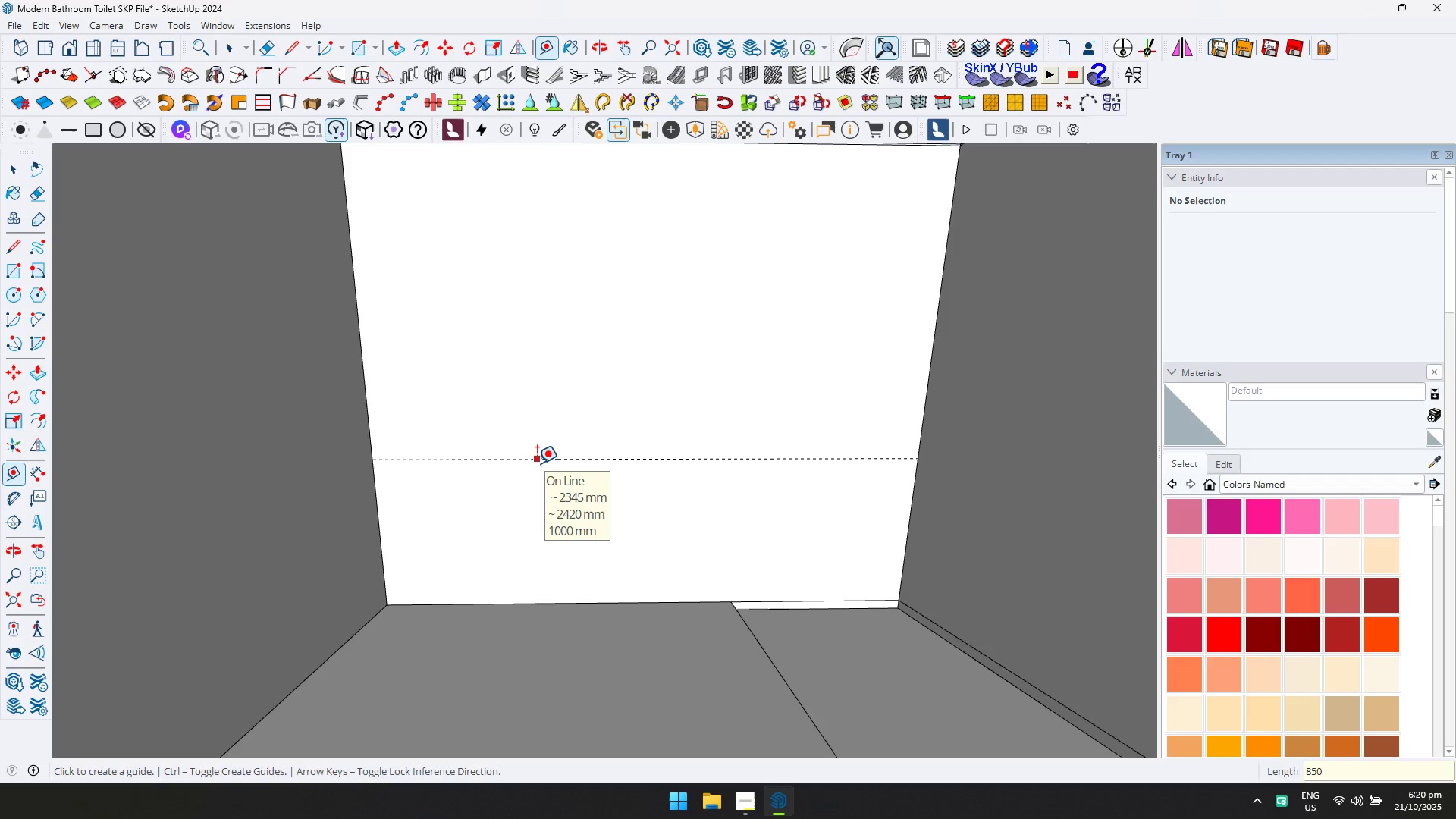 
hold_key(key=ShiftLeft, duration=0.31)
 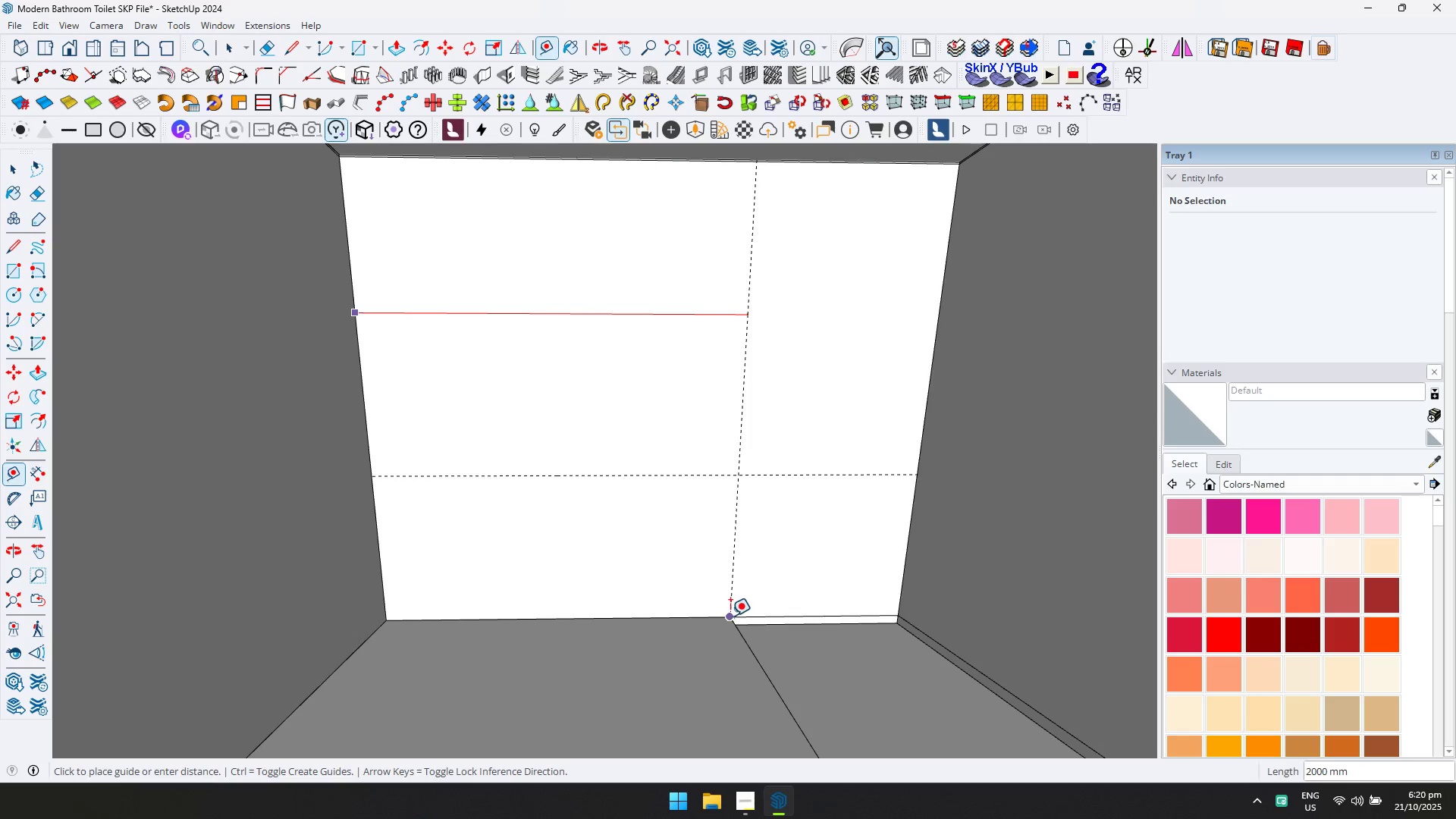 
left_click([730, 616])
 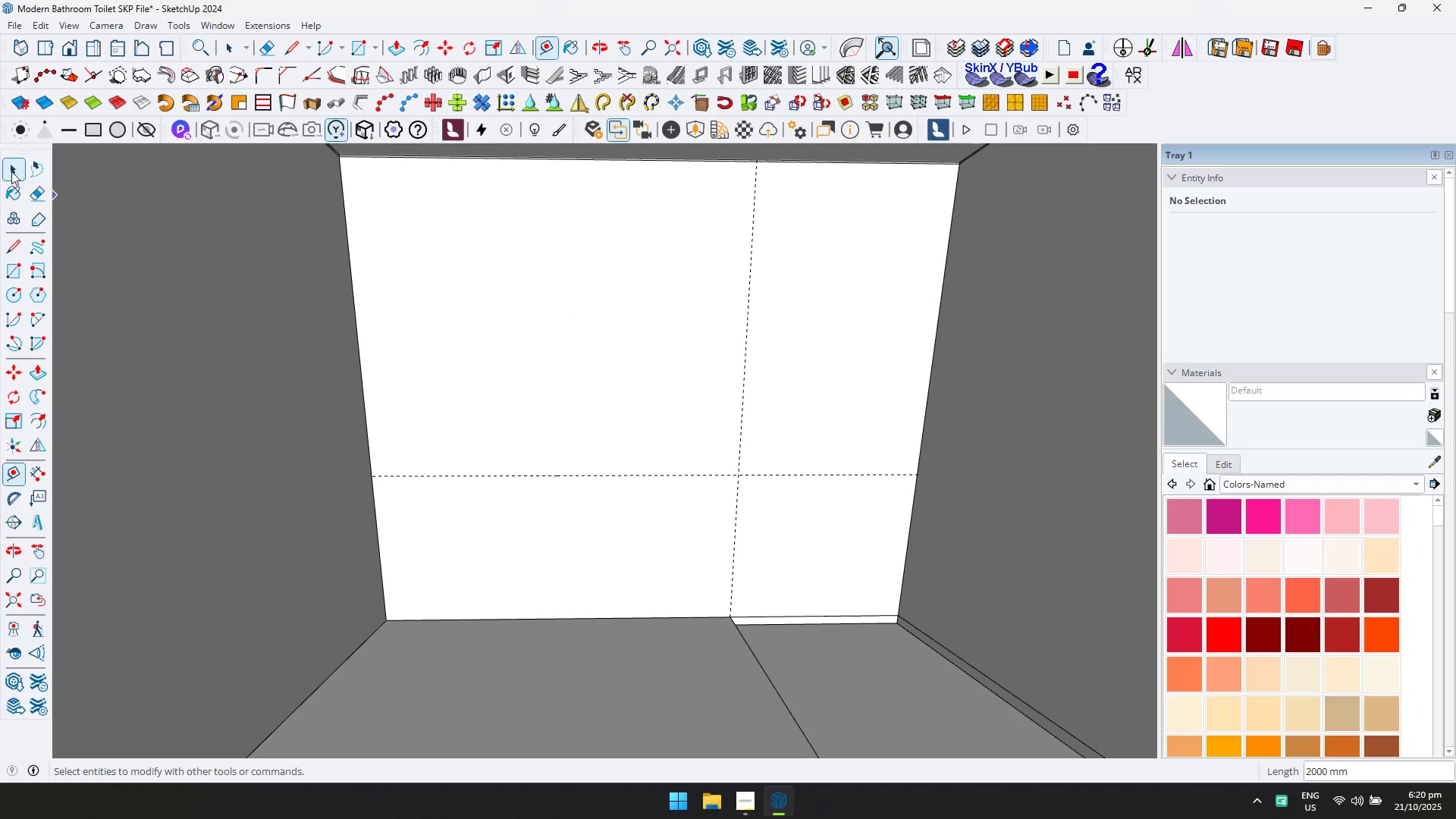 
double_click([596, 300])
 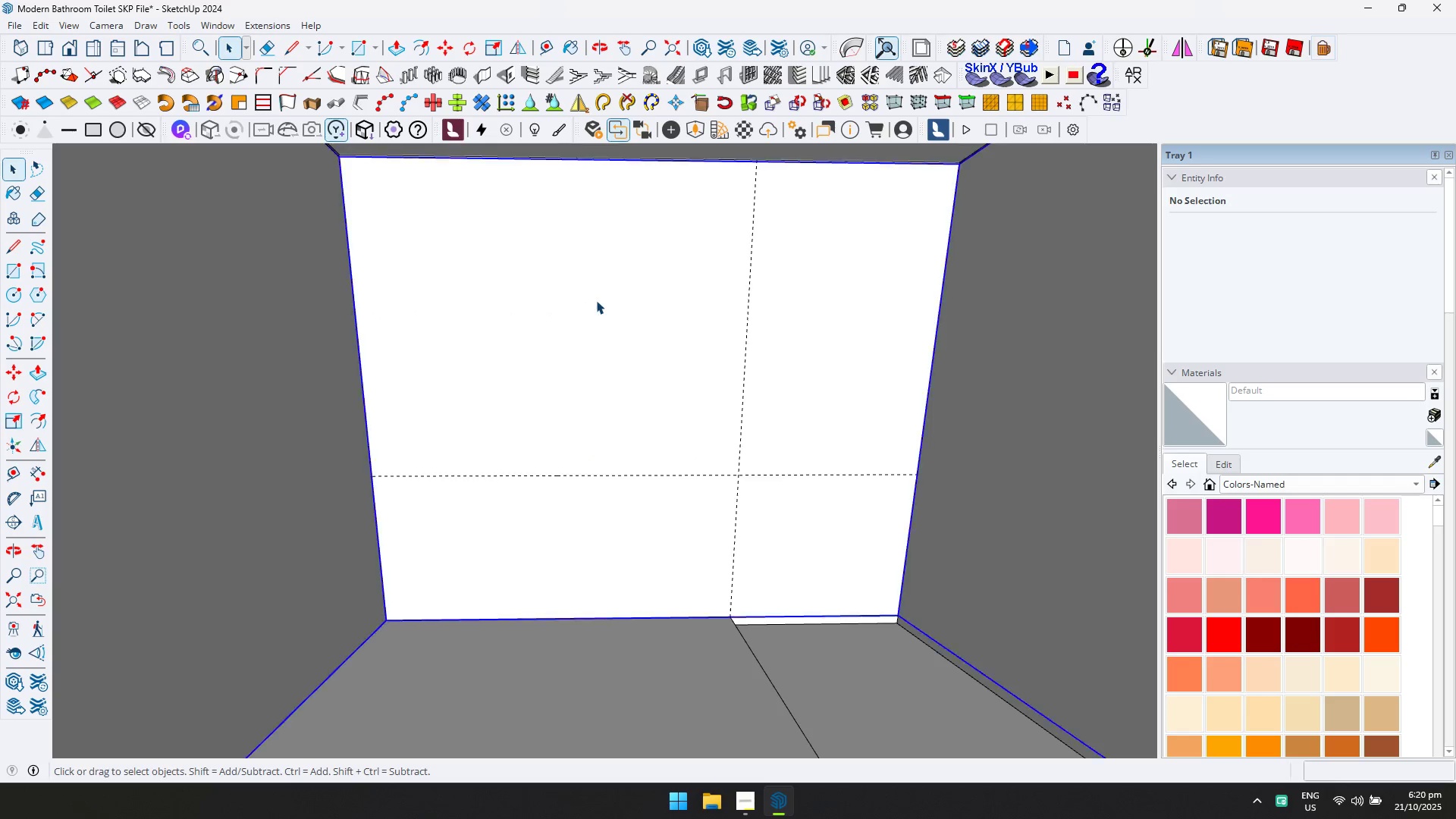 
triple_click([596, 300])
 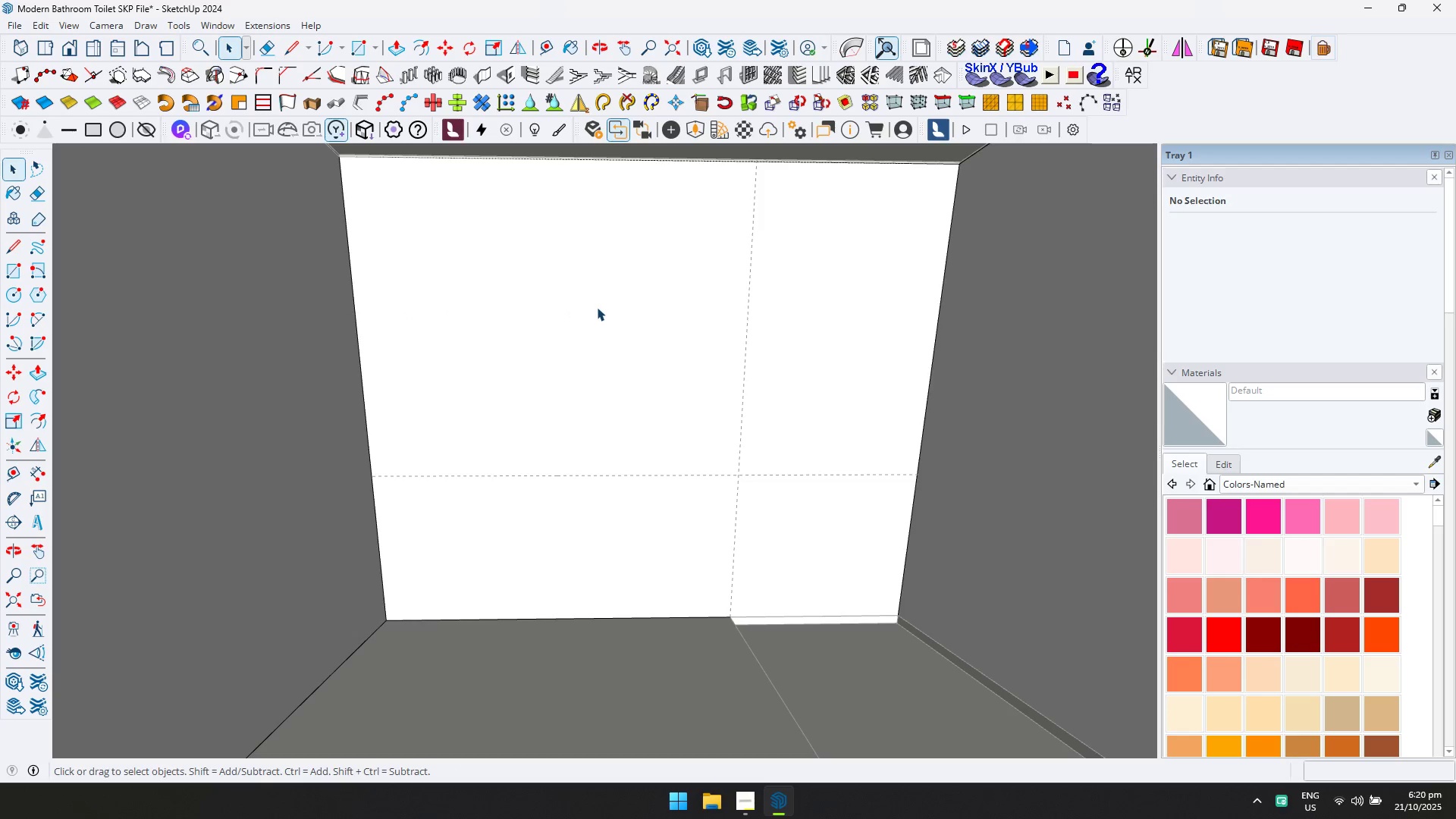 
triple_click([599, 311])
 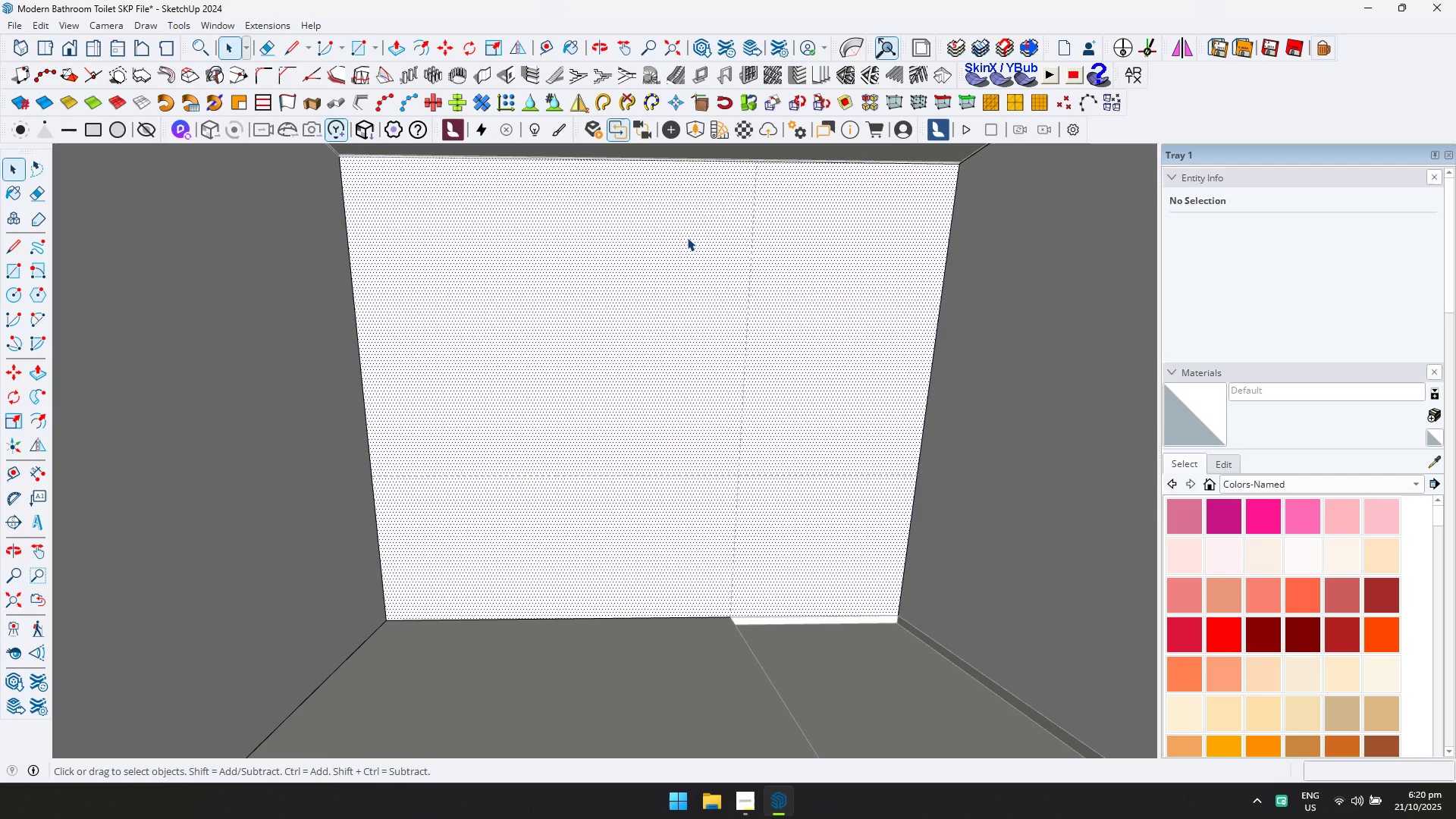 
key(R)
 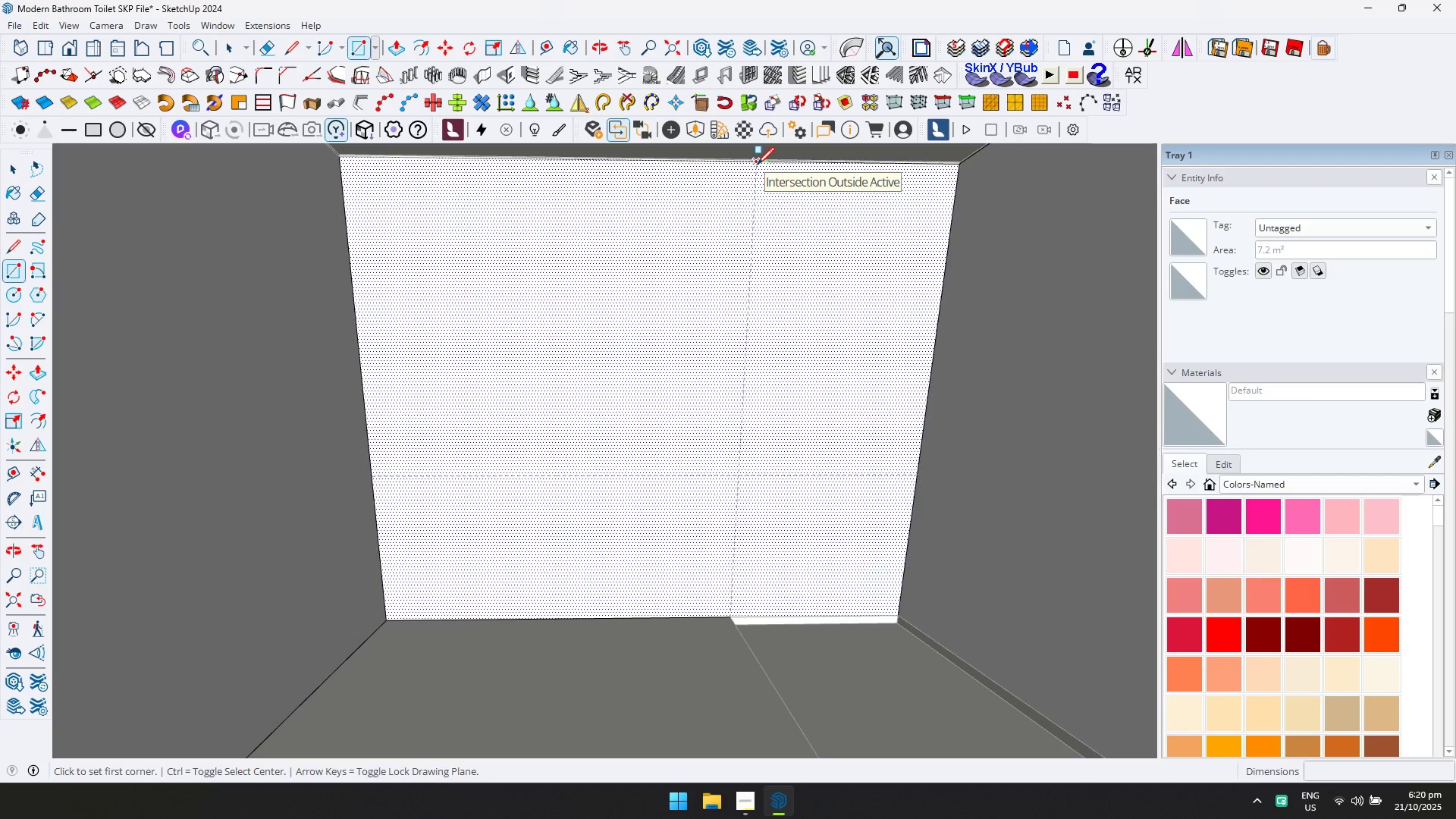 
left_click([757, 165])
 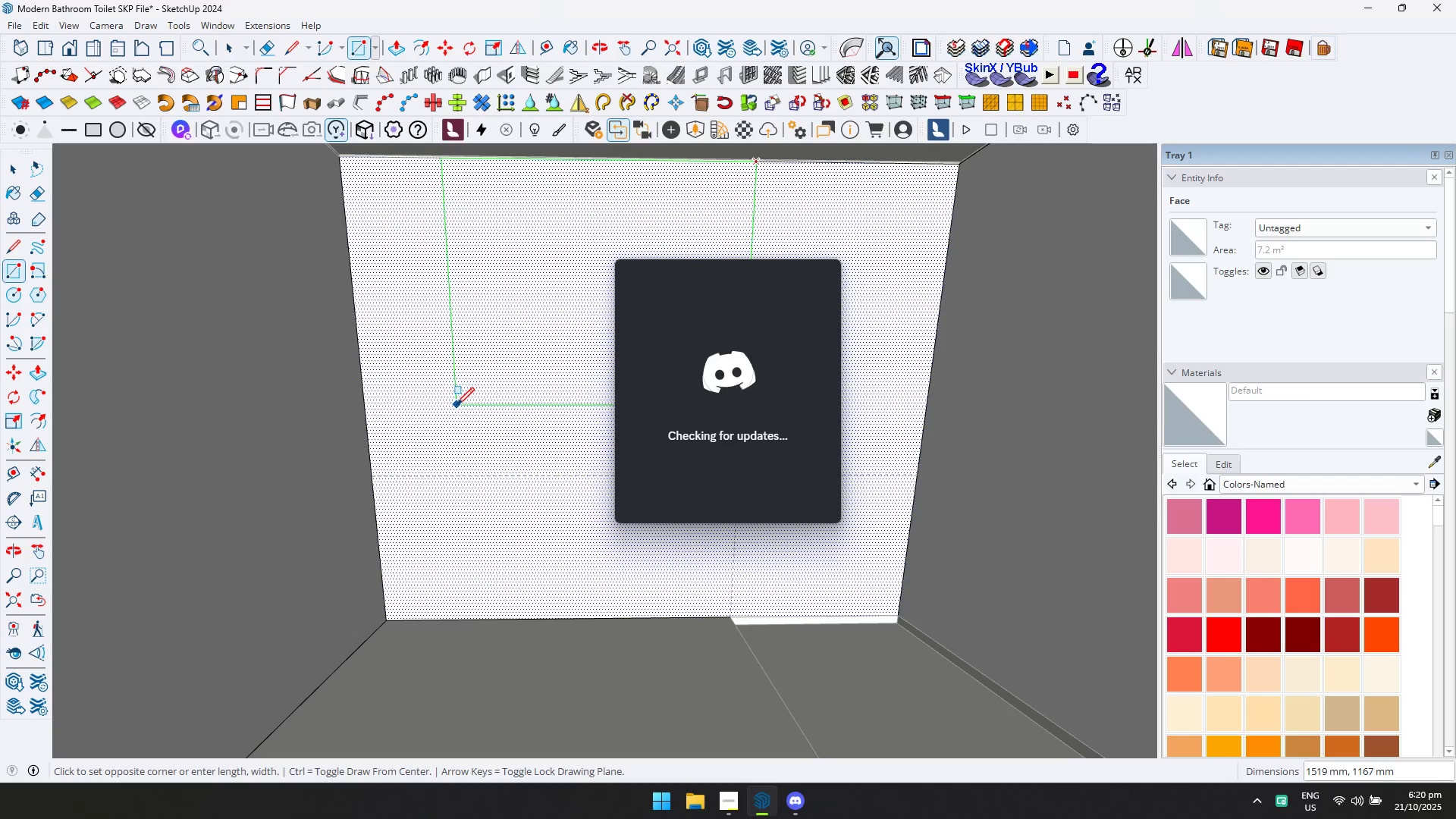 
key(Escape)
 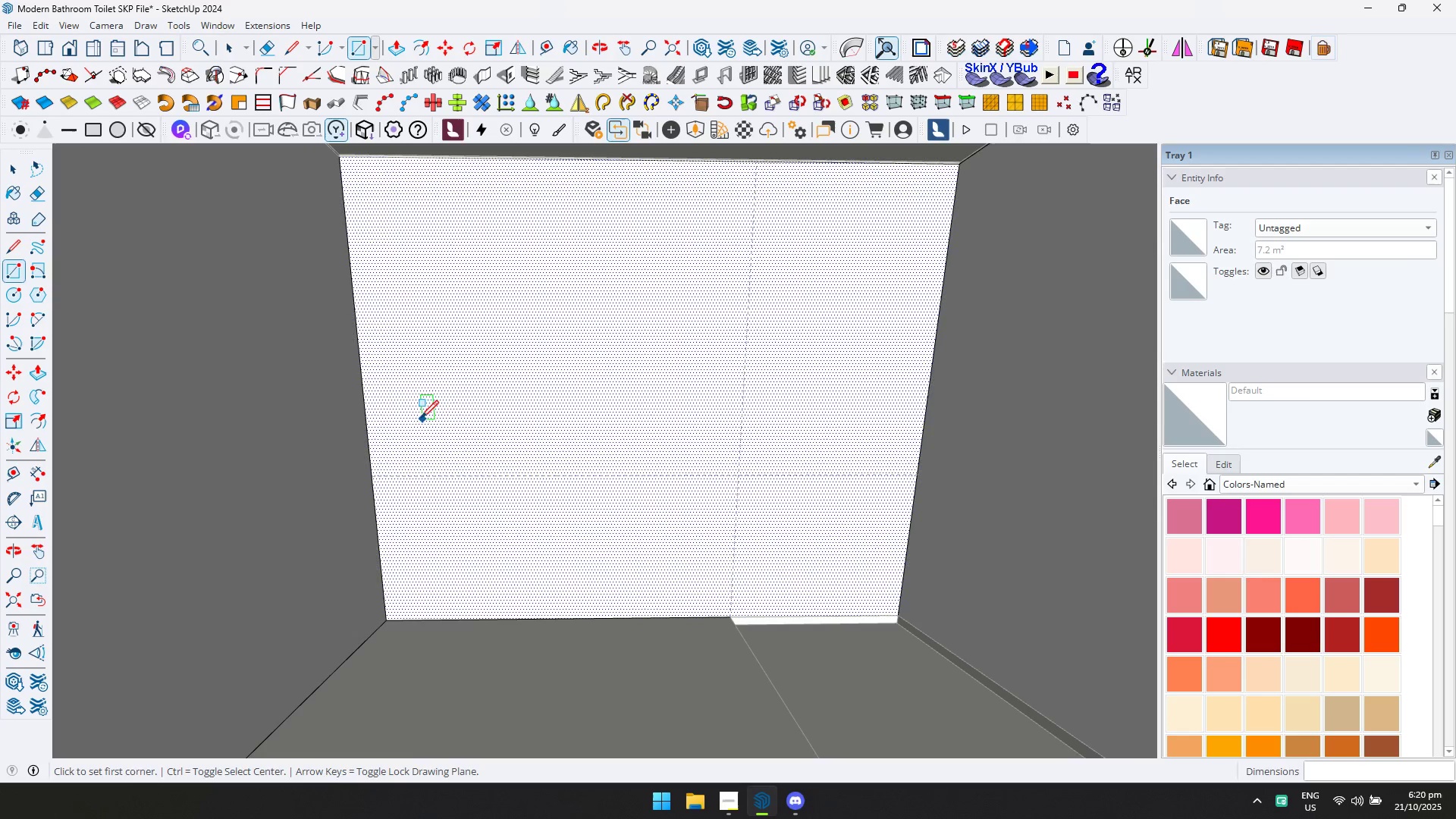 
key(T)
 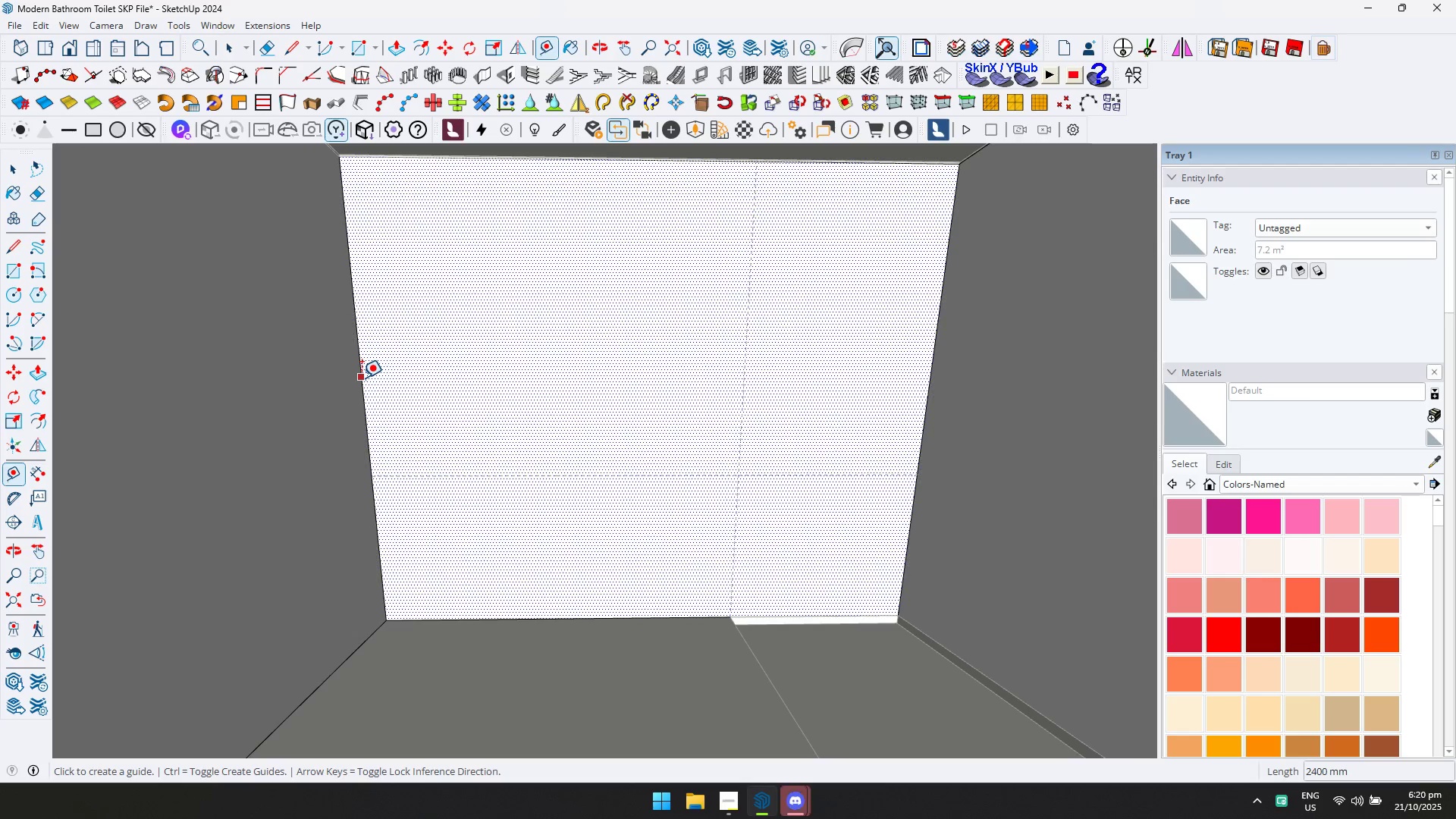 
left_click([362, 378])
 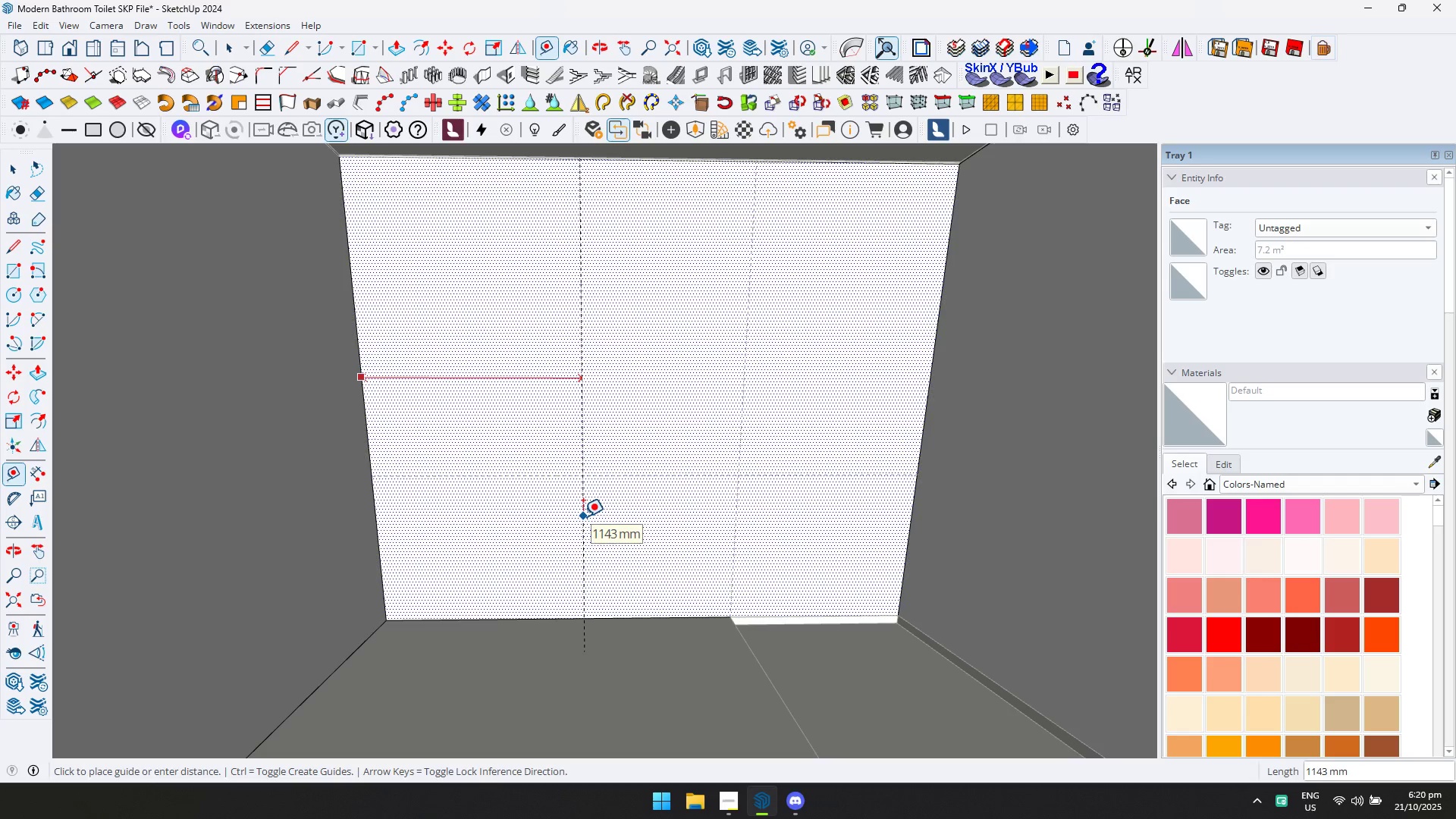 
type(1200)
 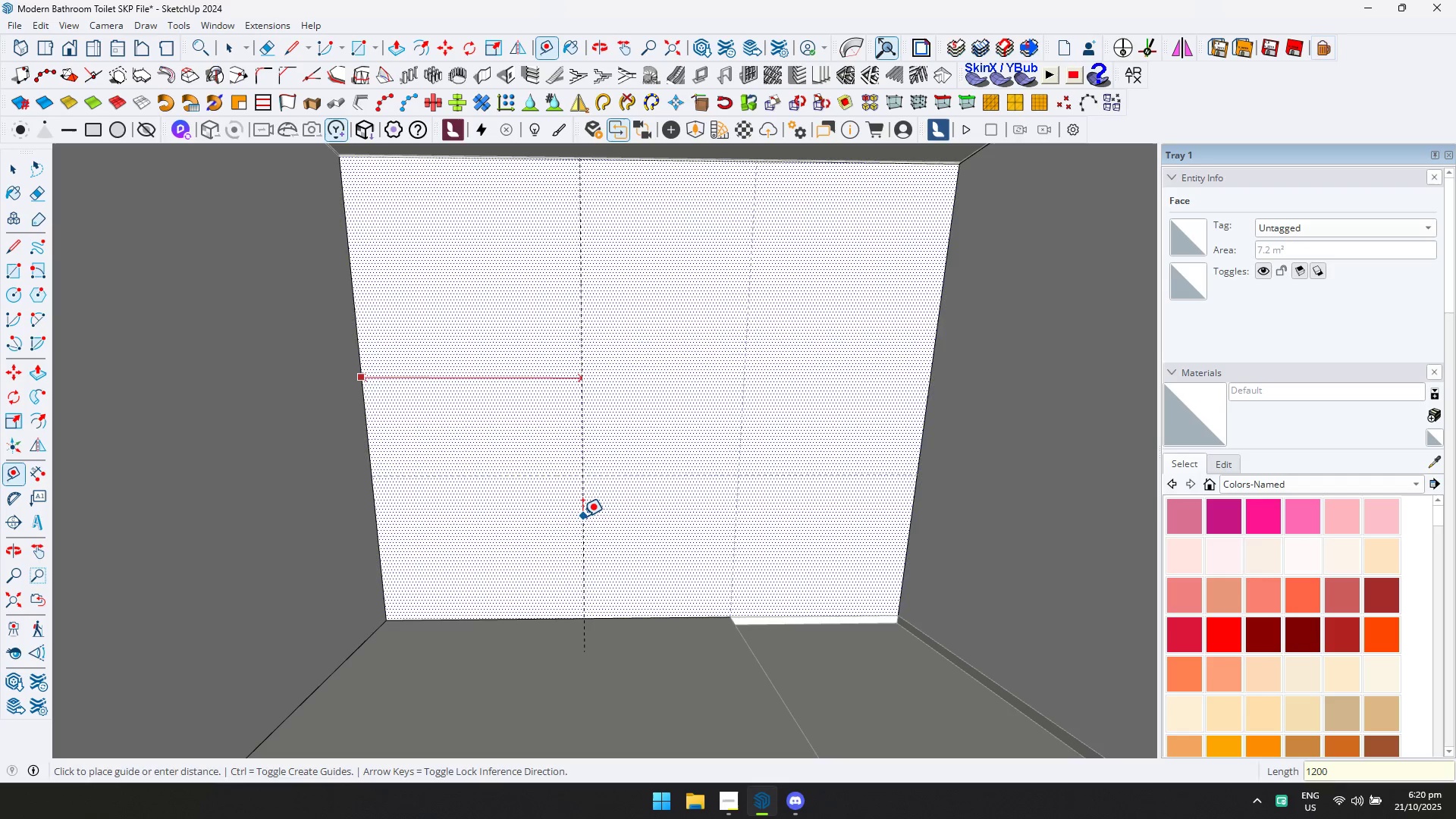 
key(Enter)
 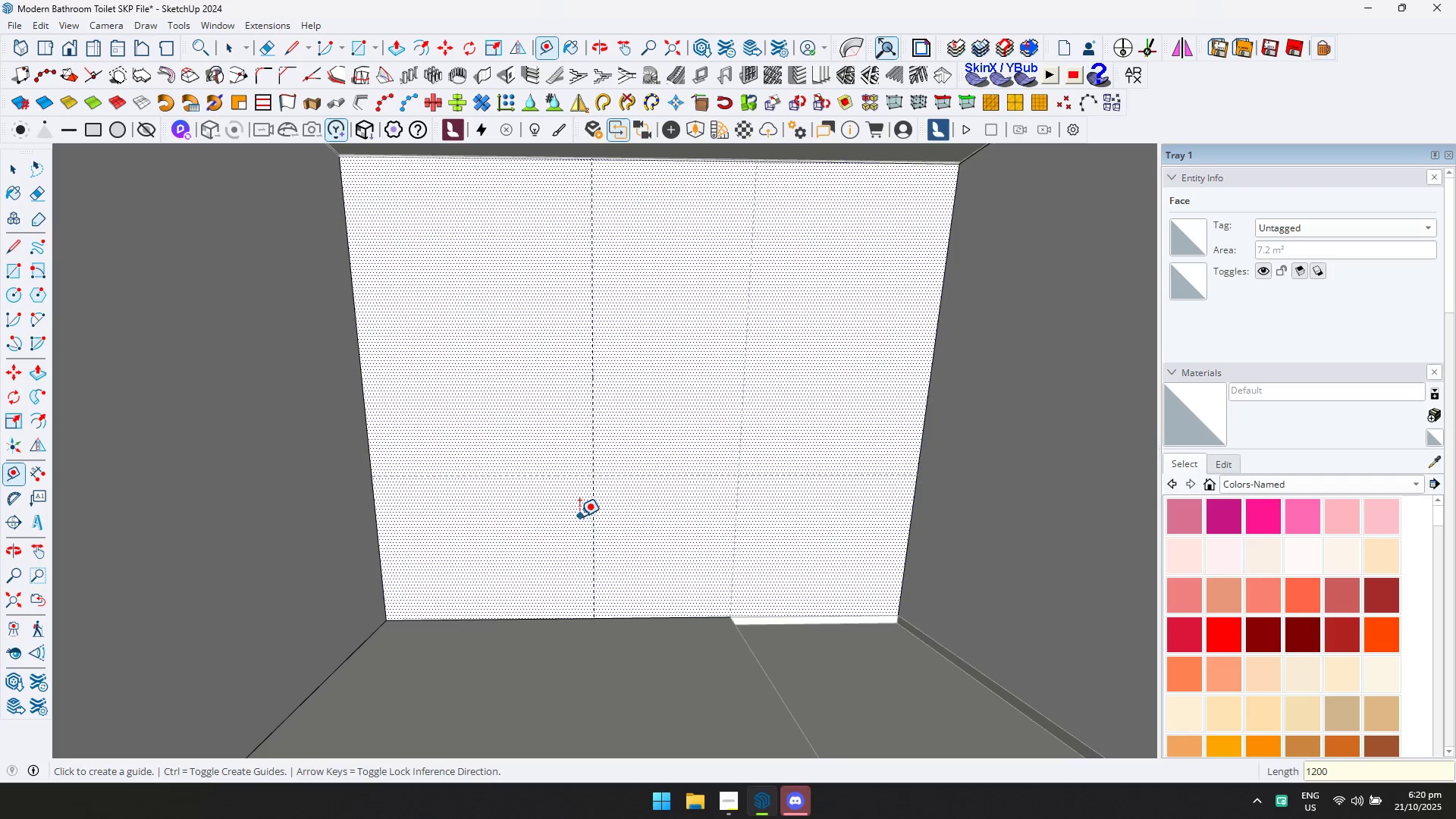 
key(Control+ControlLeft)
 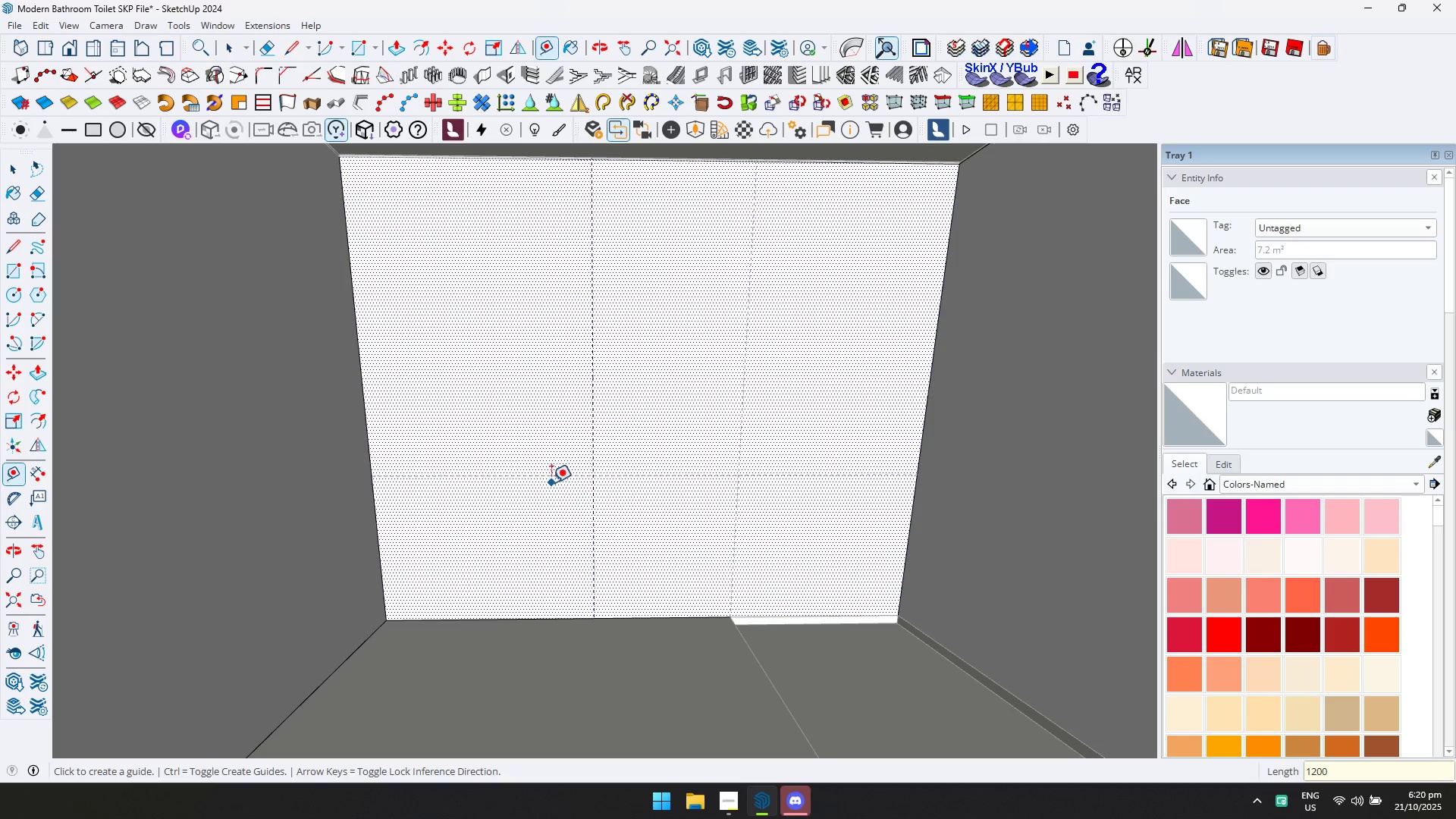 
key(Control+Z)
 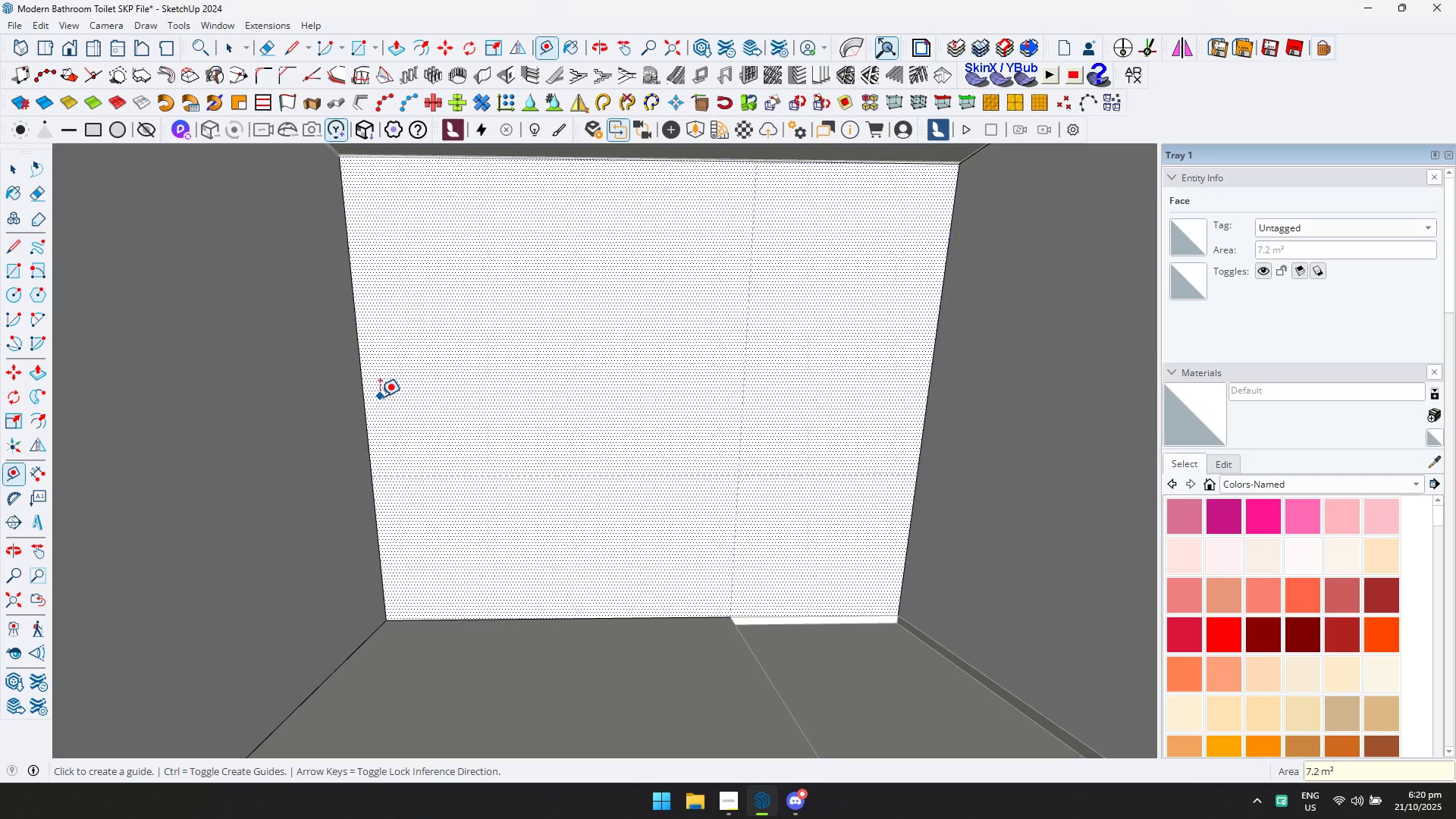 
type(t1100)
 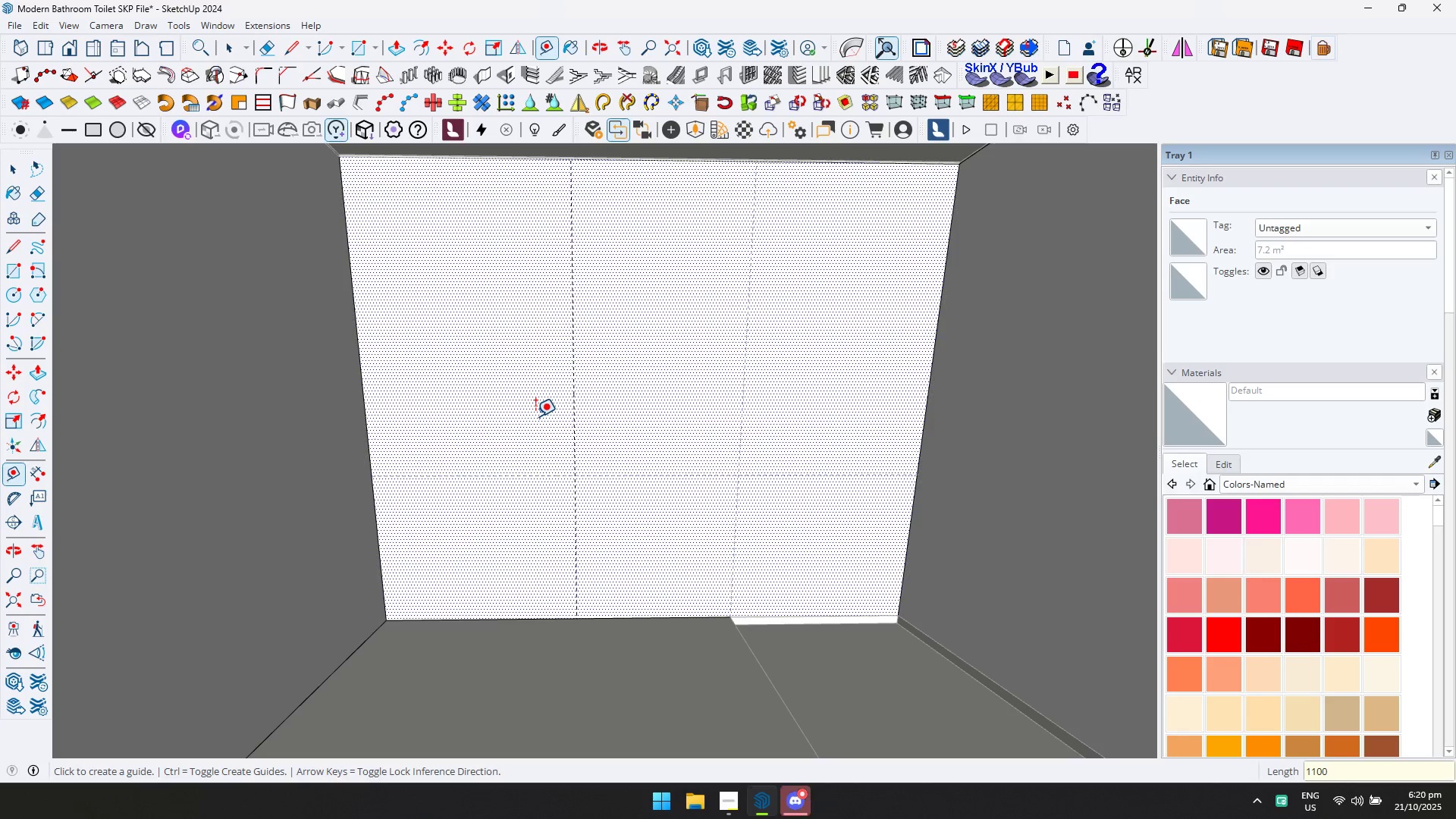 
left_click_drag(start_coordinate=[365, 394], to_coordinate=[369, 394])
 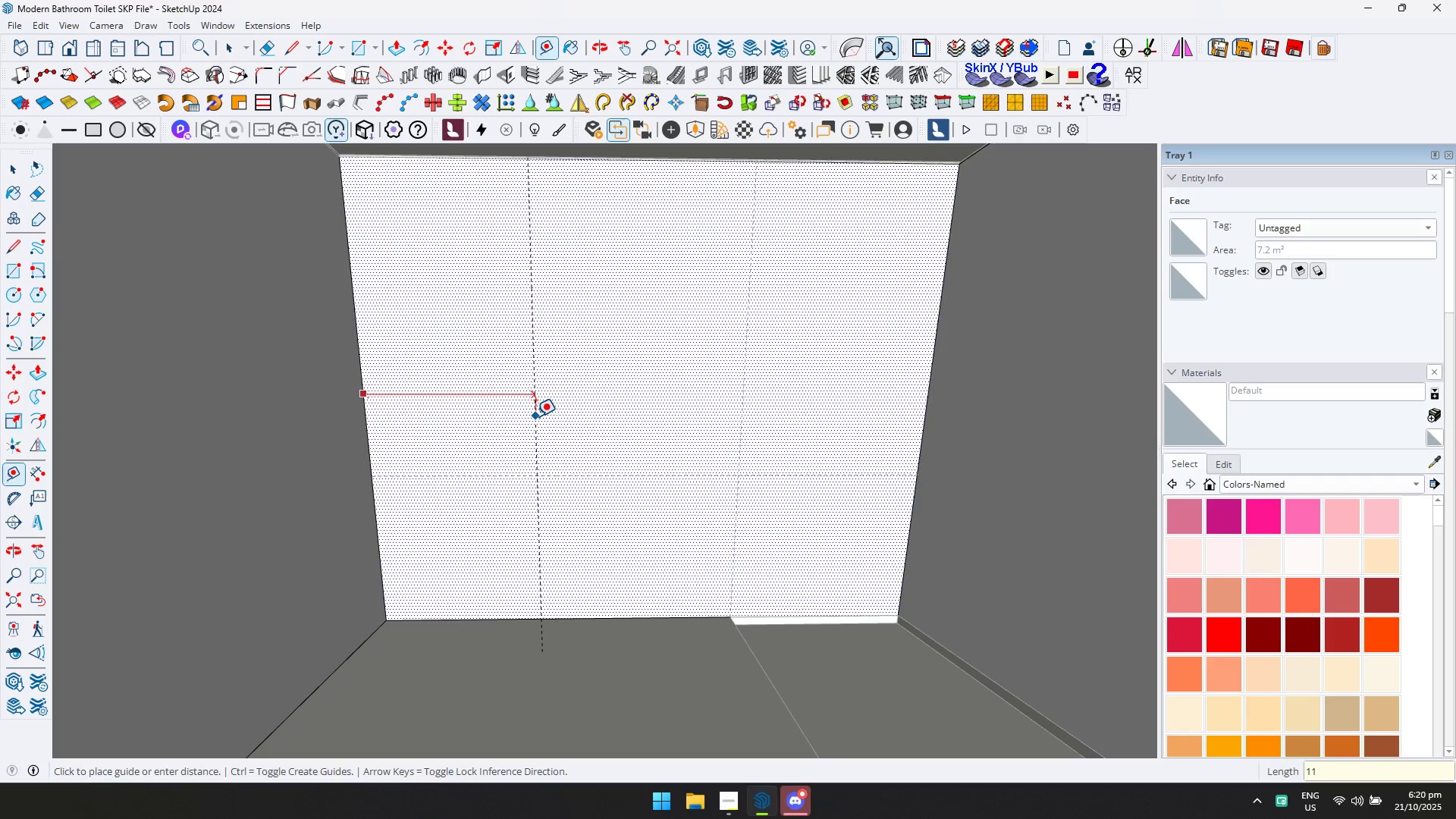 
key(Enter)
 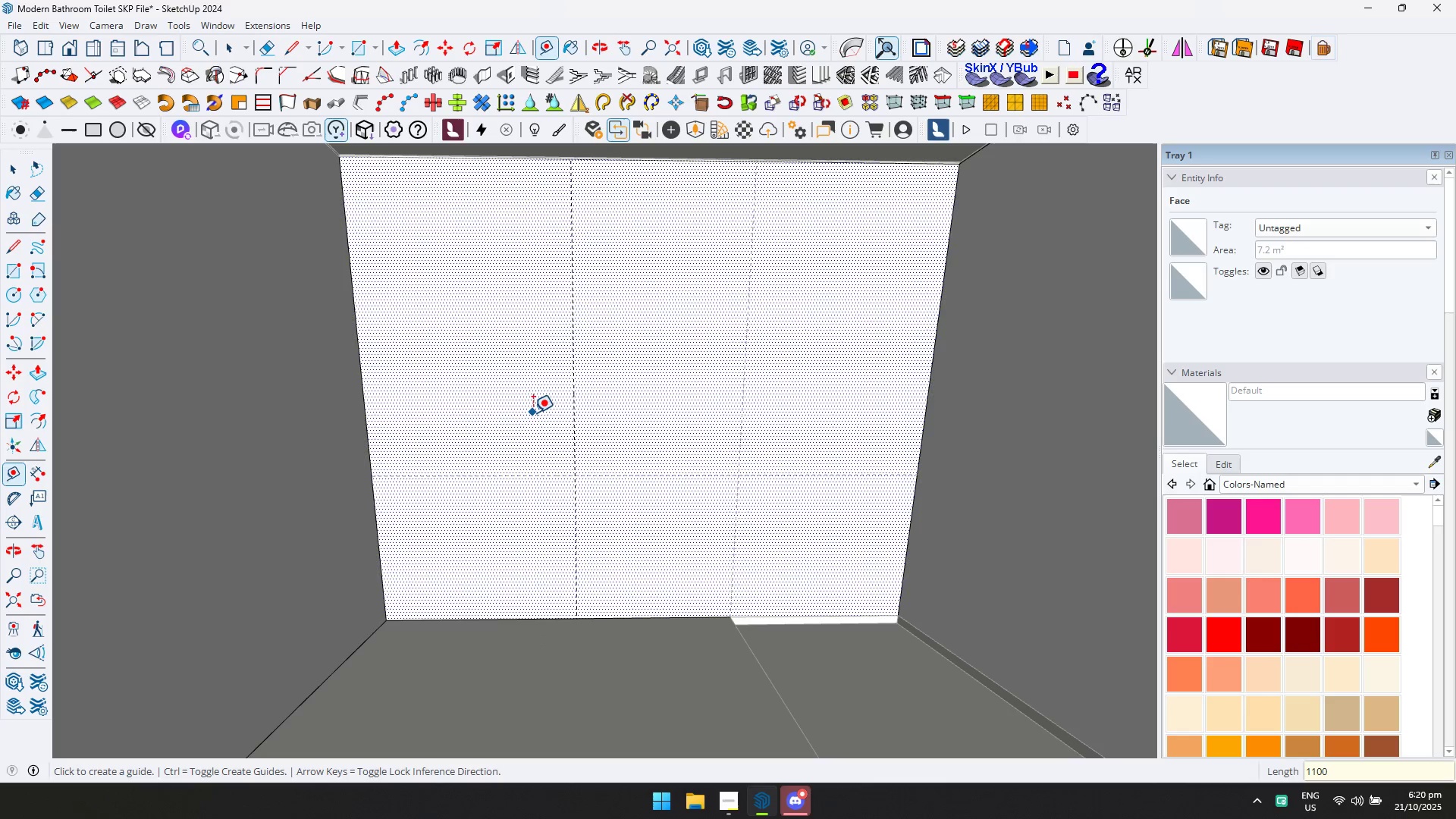 
type(ld)
 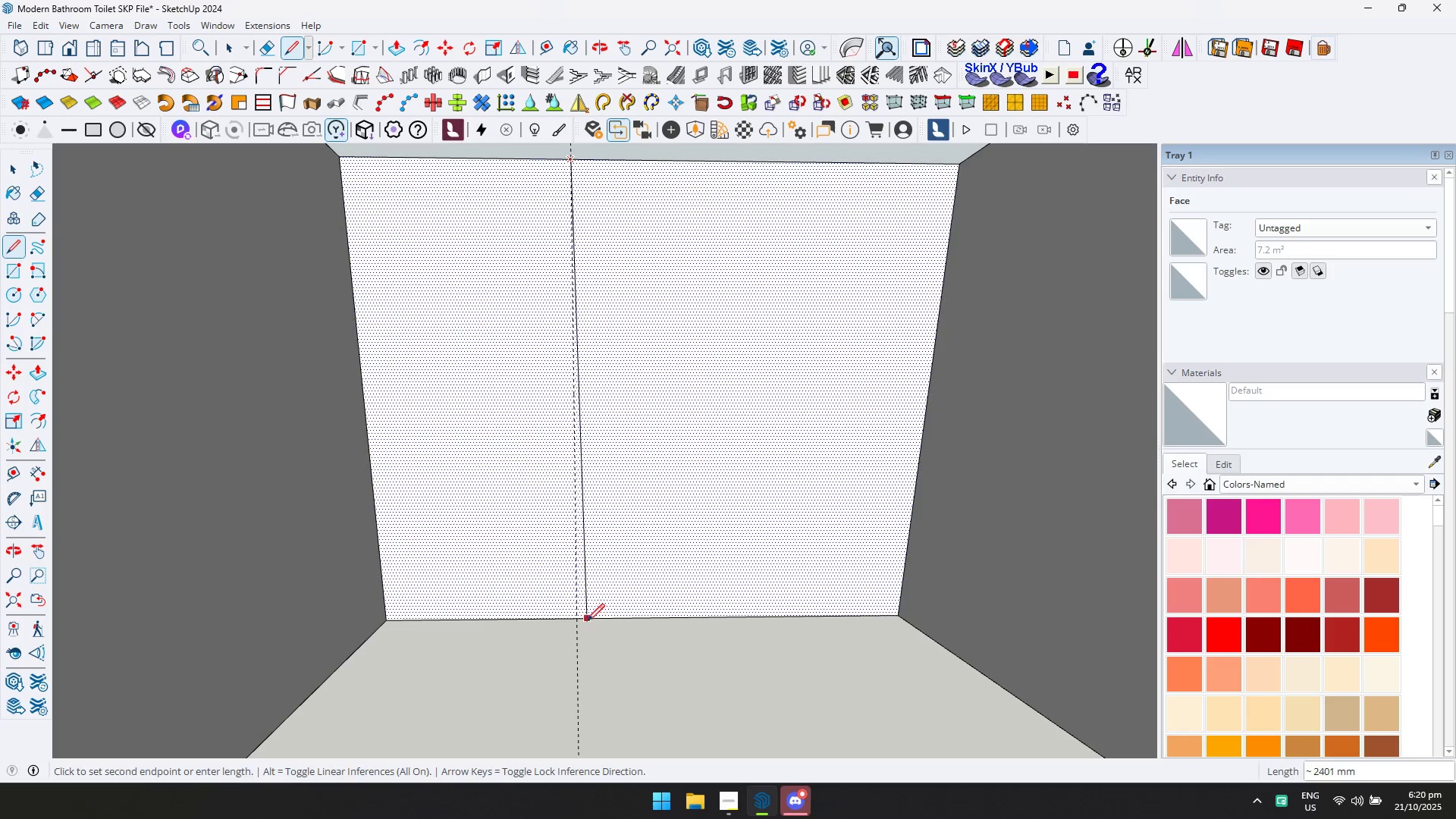 
left_click([573, 673])
 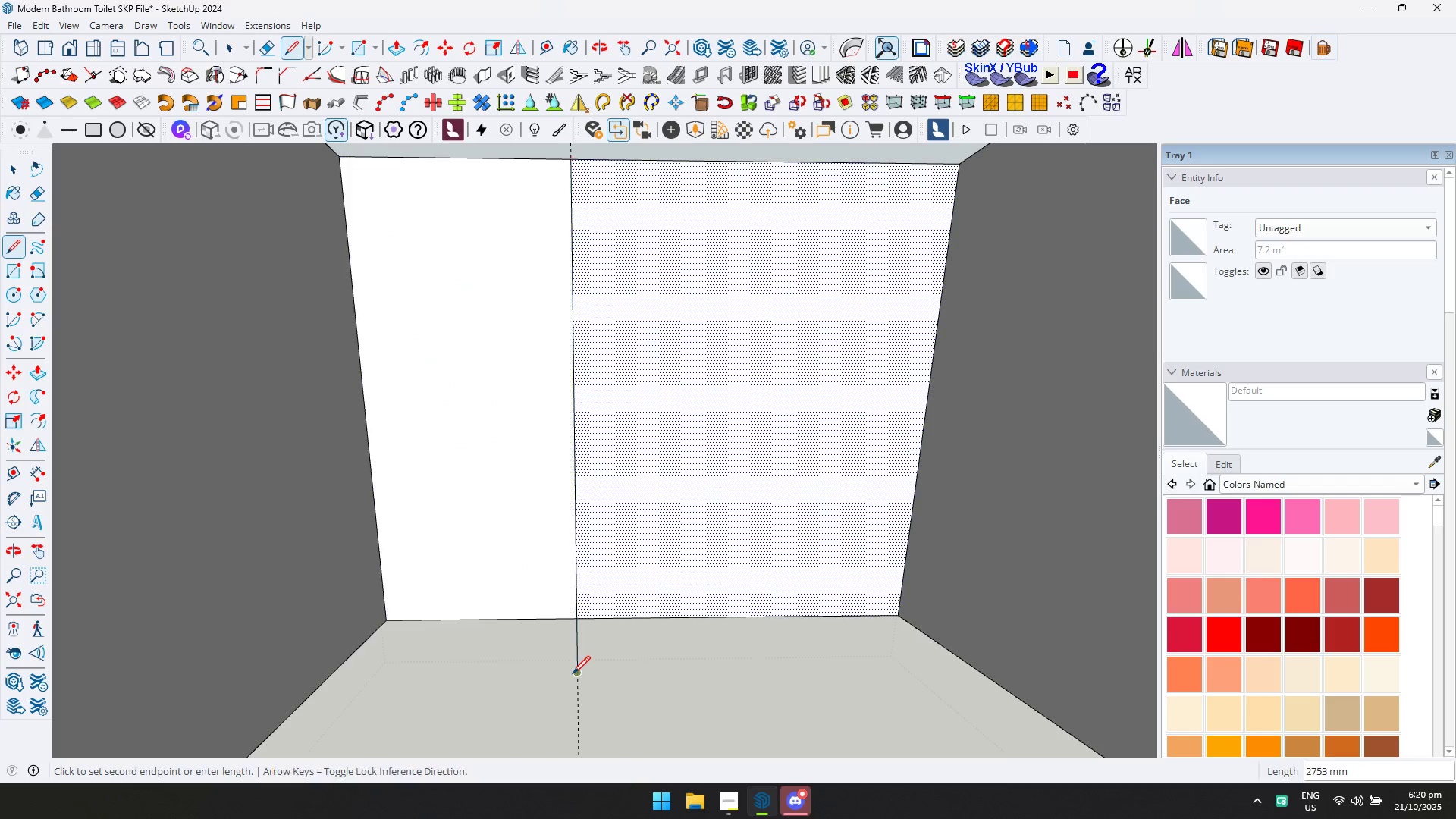 
key(E)
 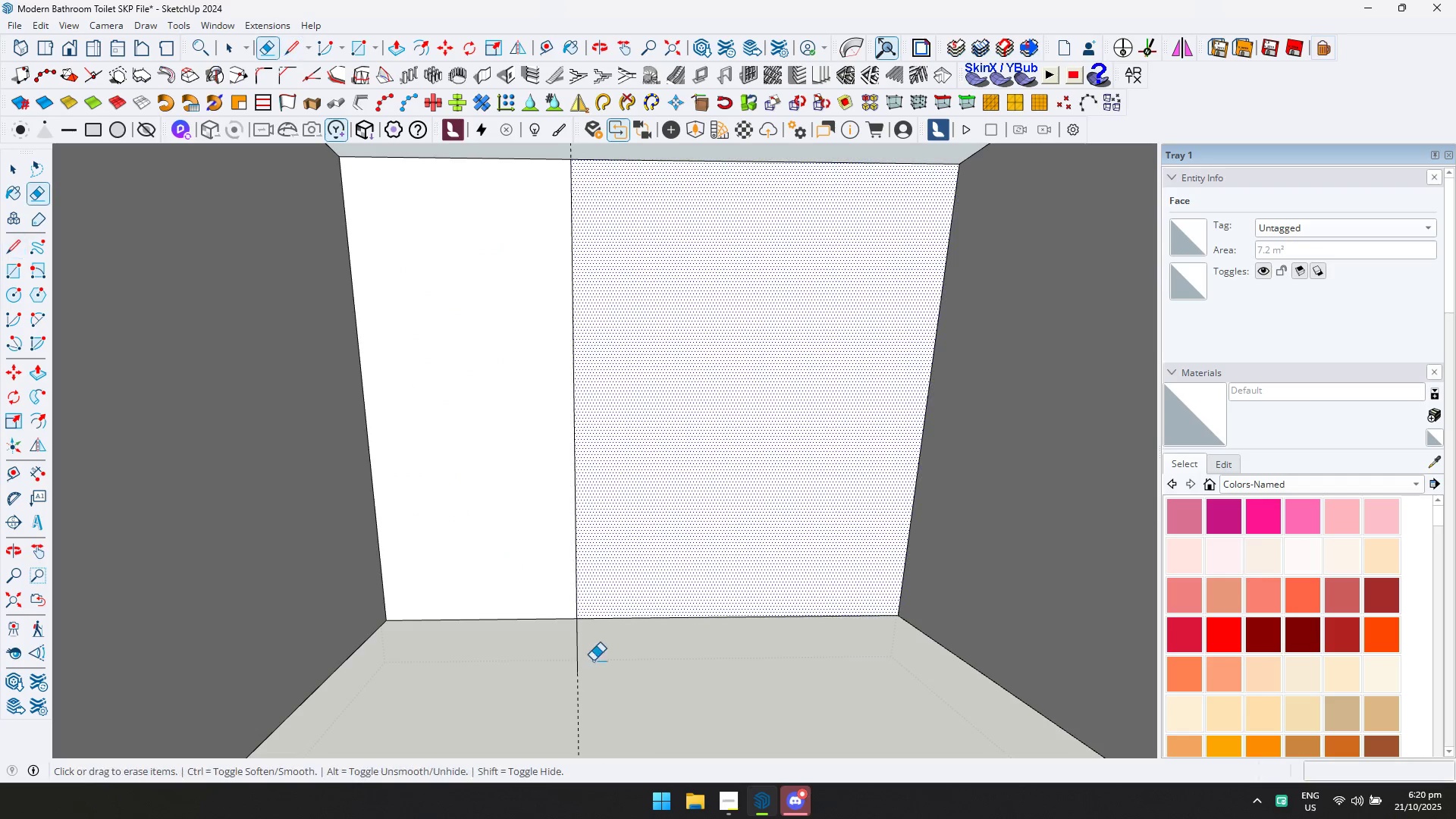 
left_click_drag(start_coordinate=[590, 660], to_coordinate=[549, 661])
 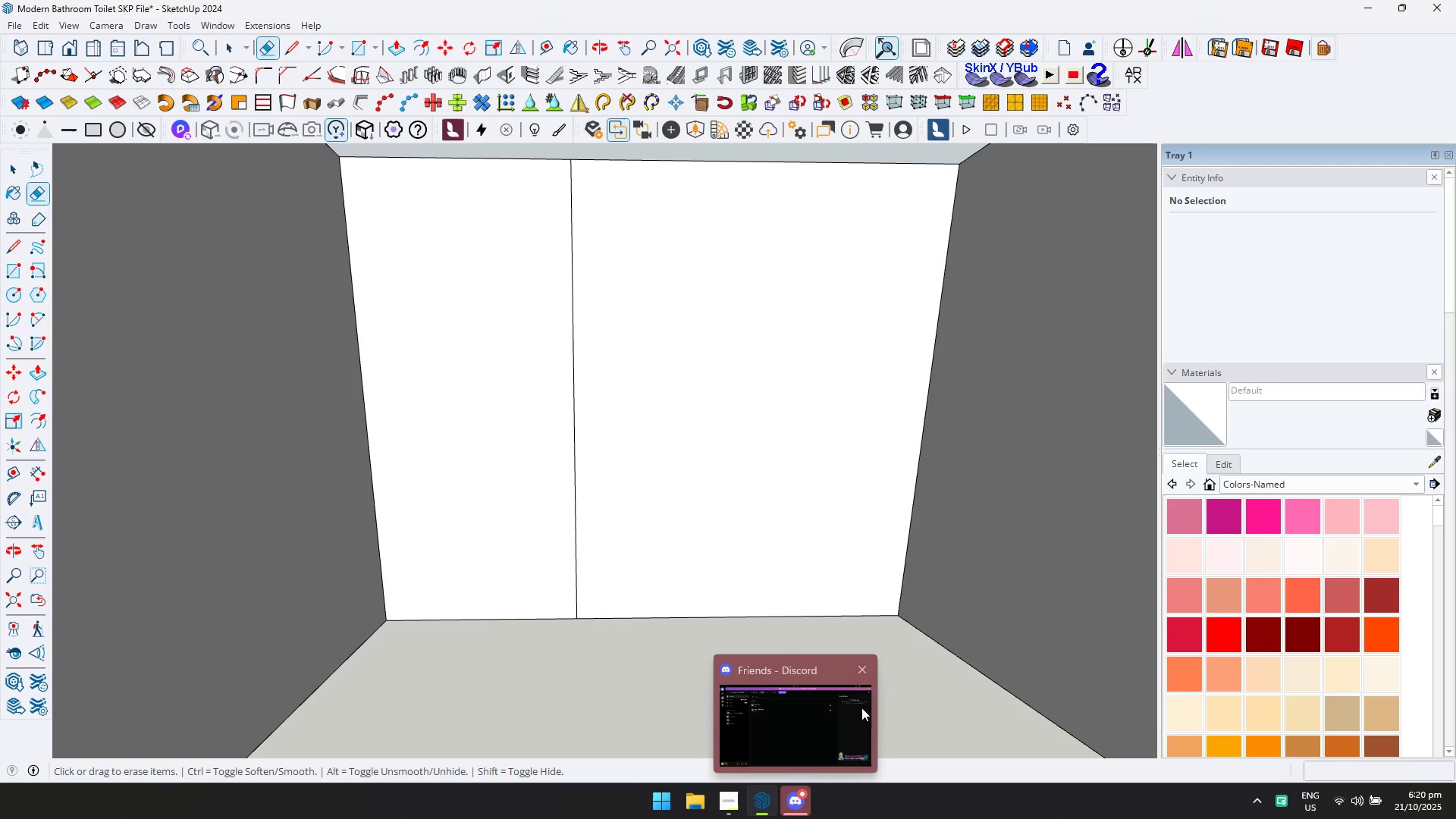 
left_click([859, 674])
 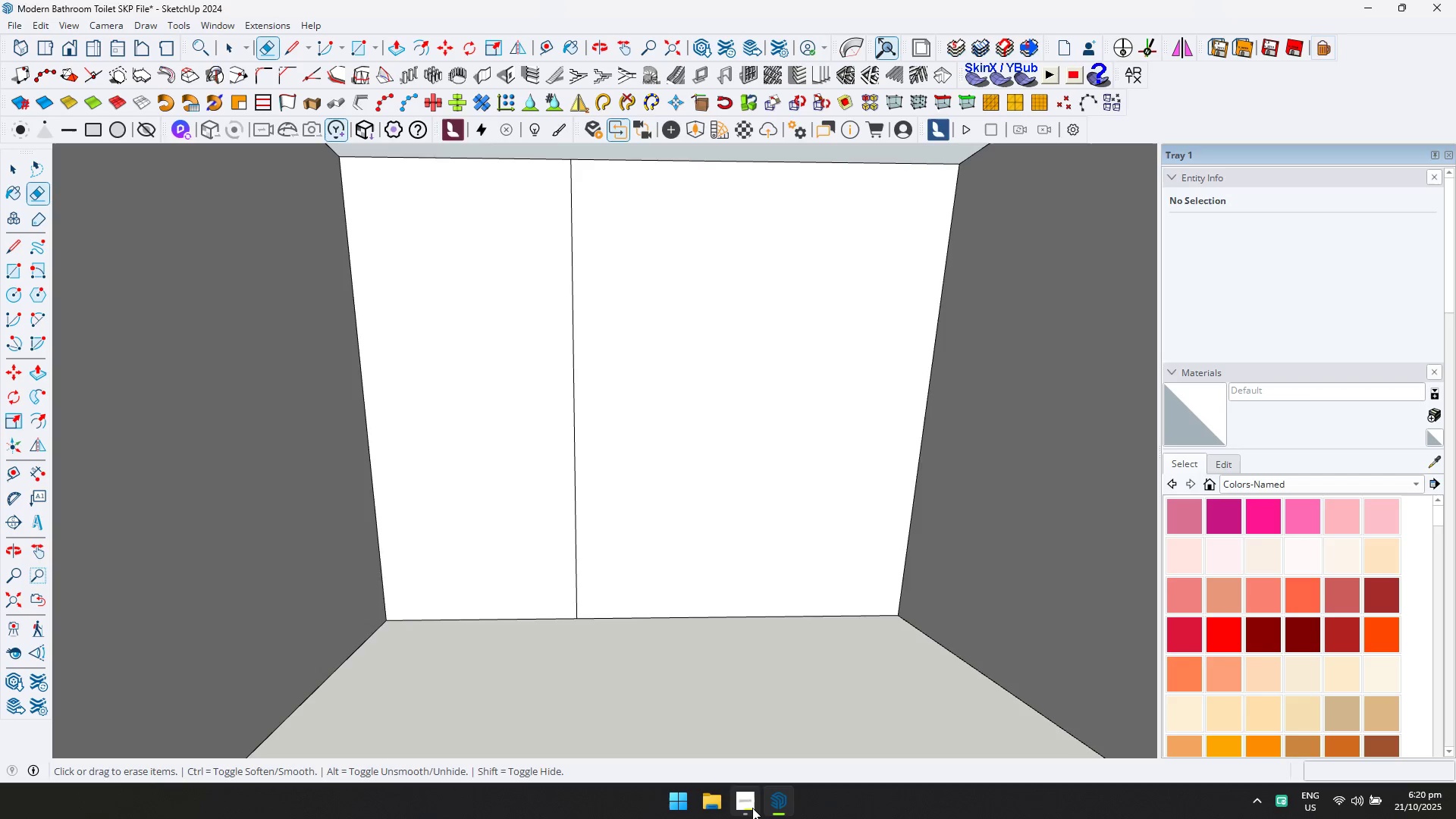 
left_click([752, 808])
 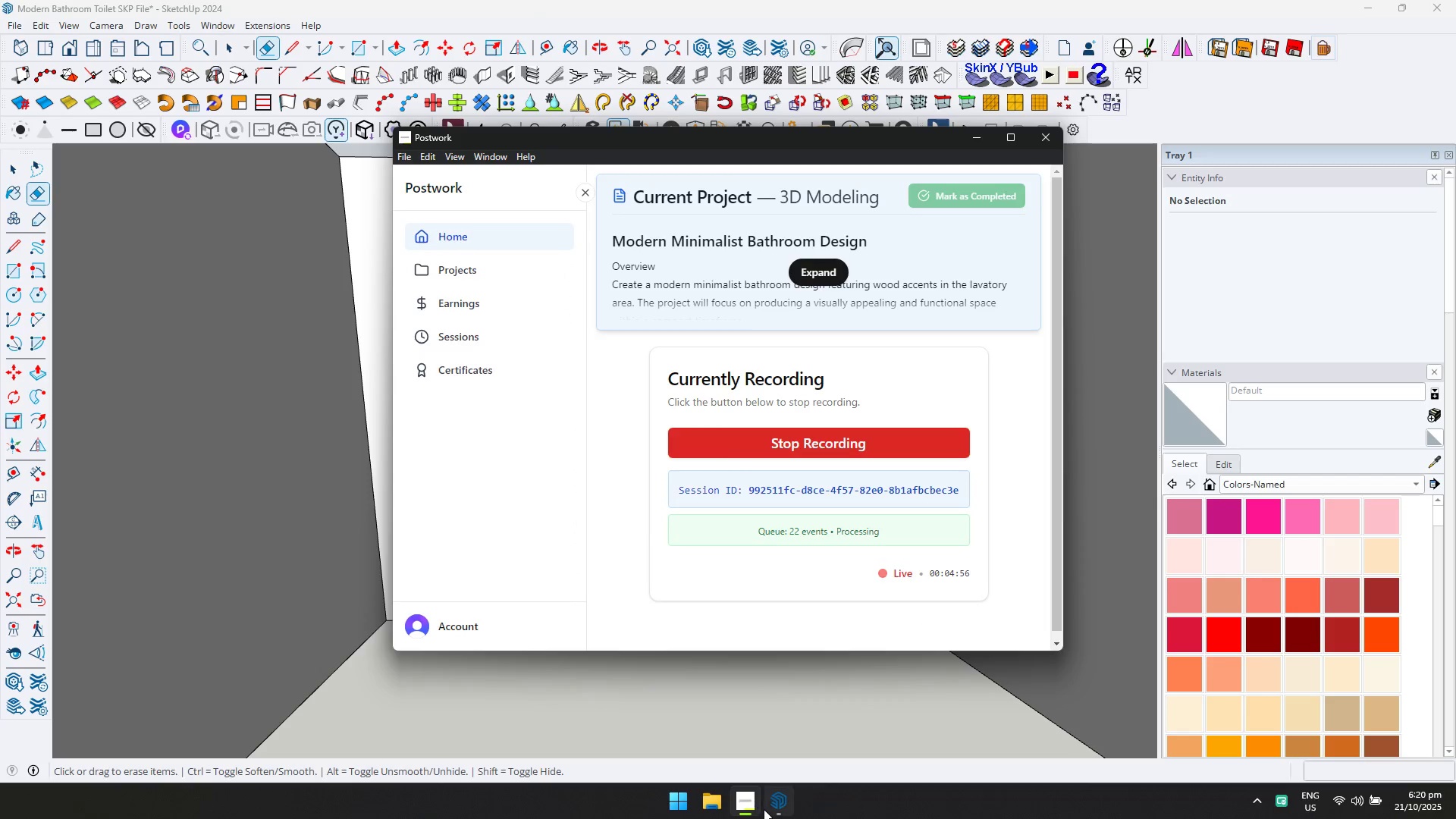 
left_click([767, 809])
 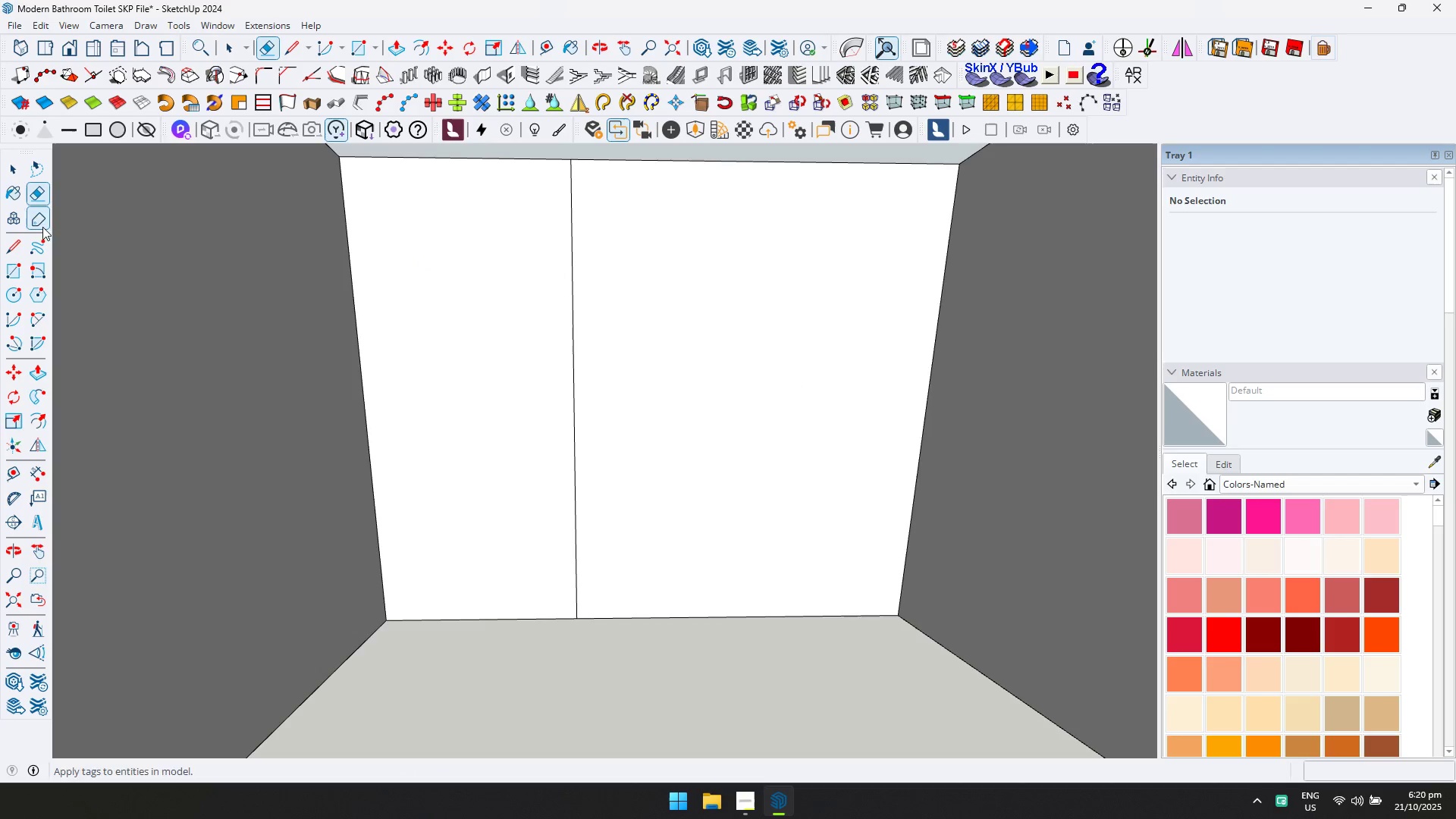 
left_click([4, 172])
 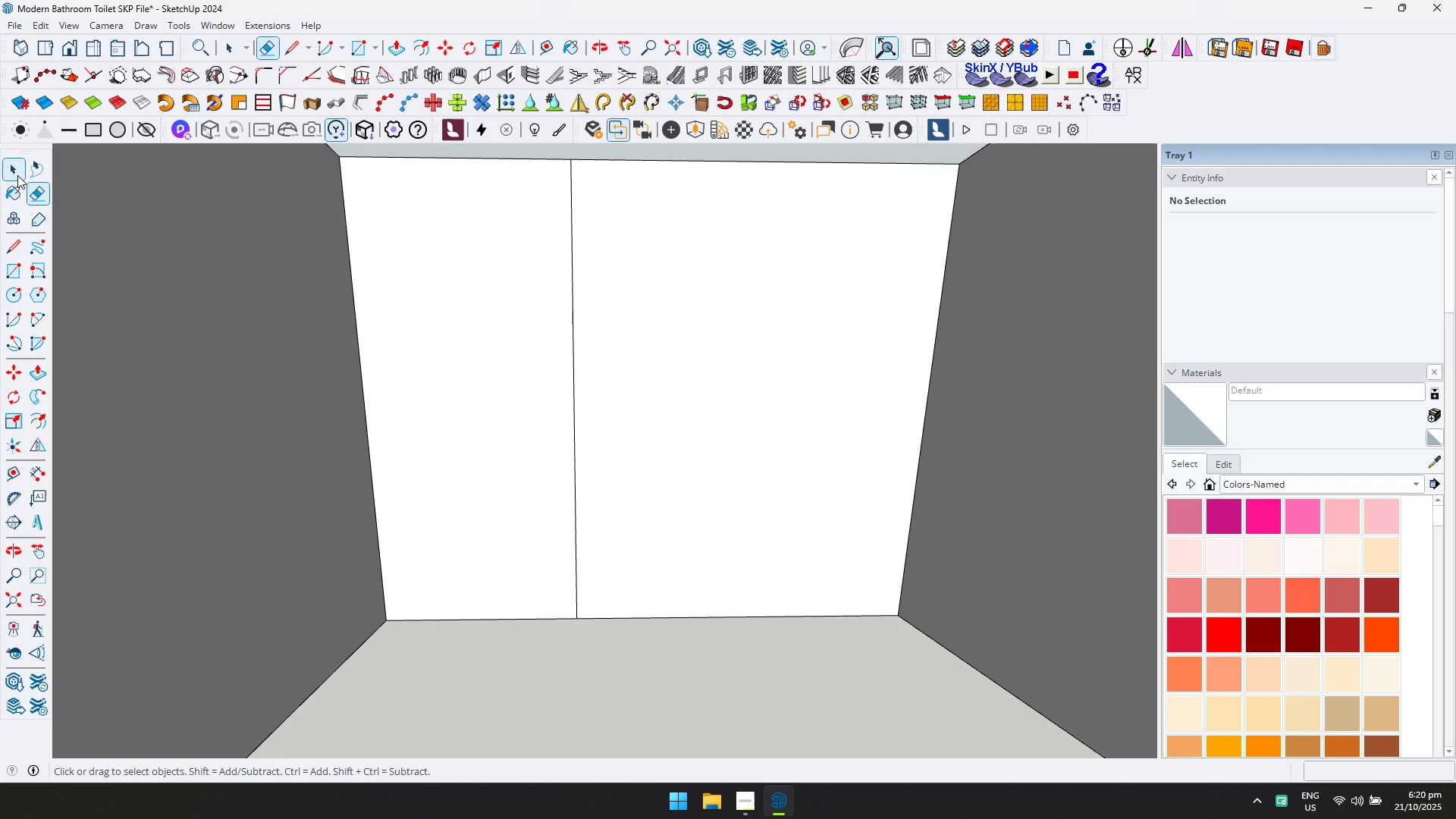 
key(Escape)
 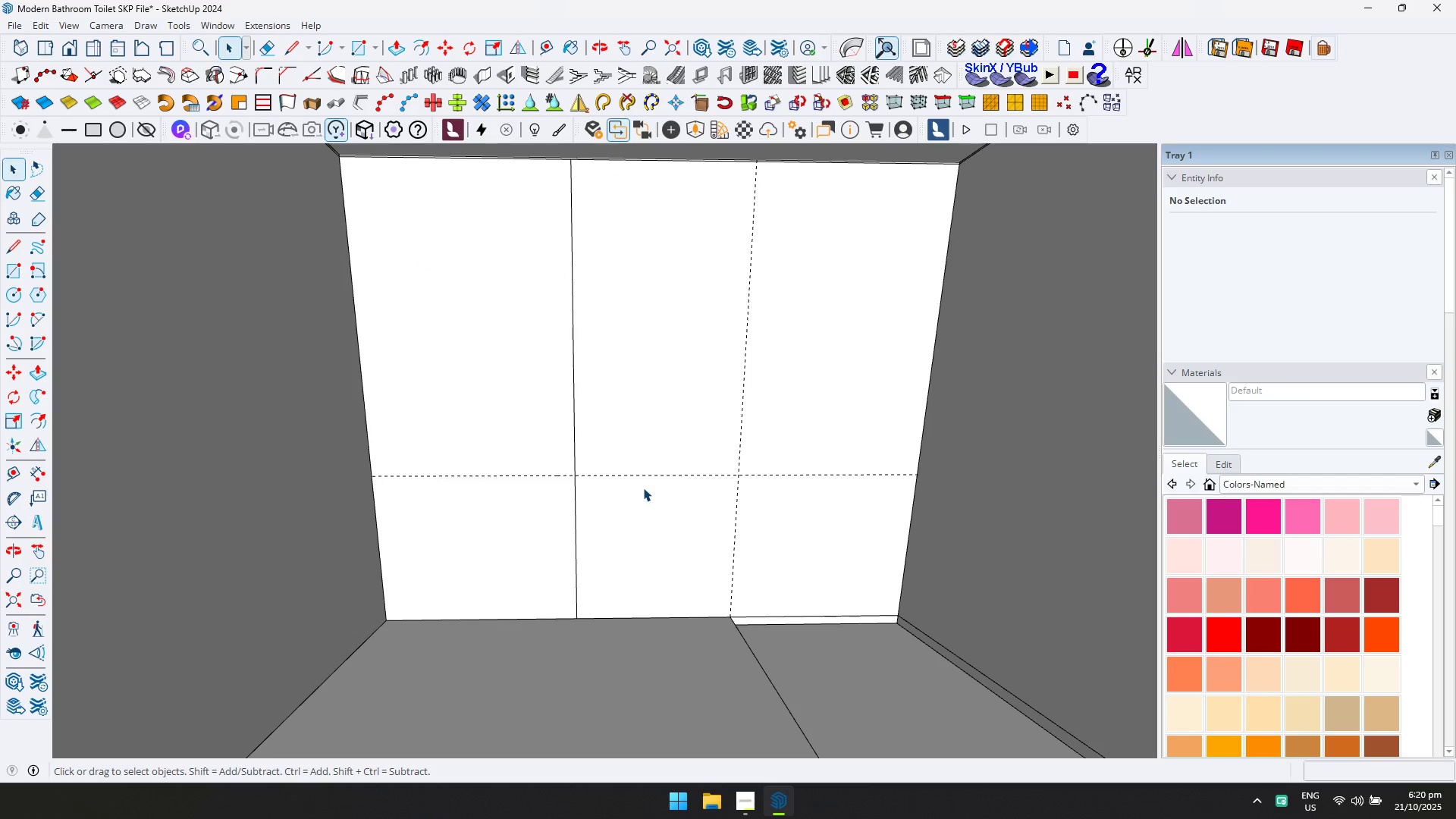 
key(Shift+1)
 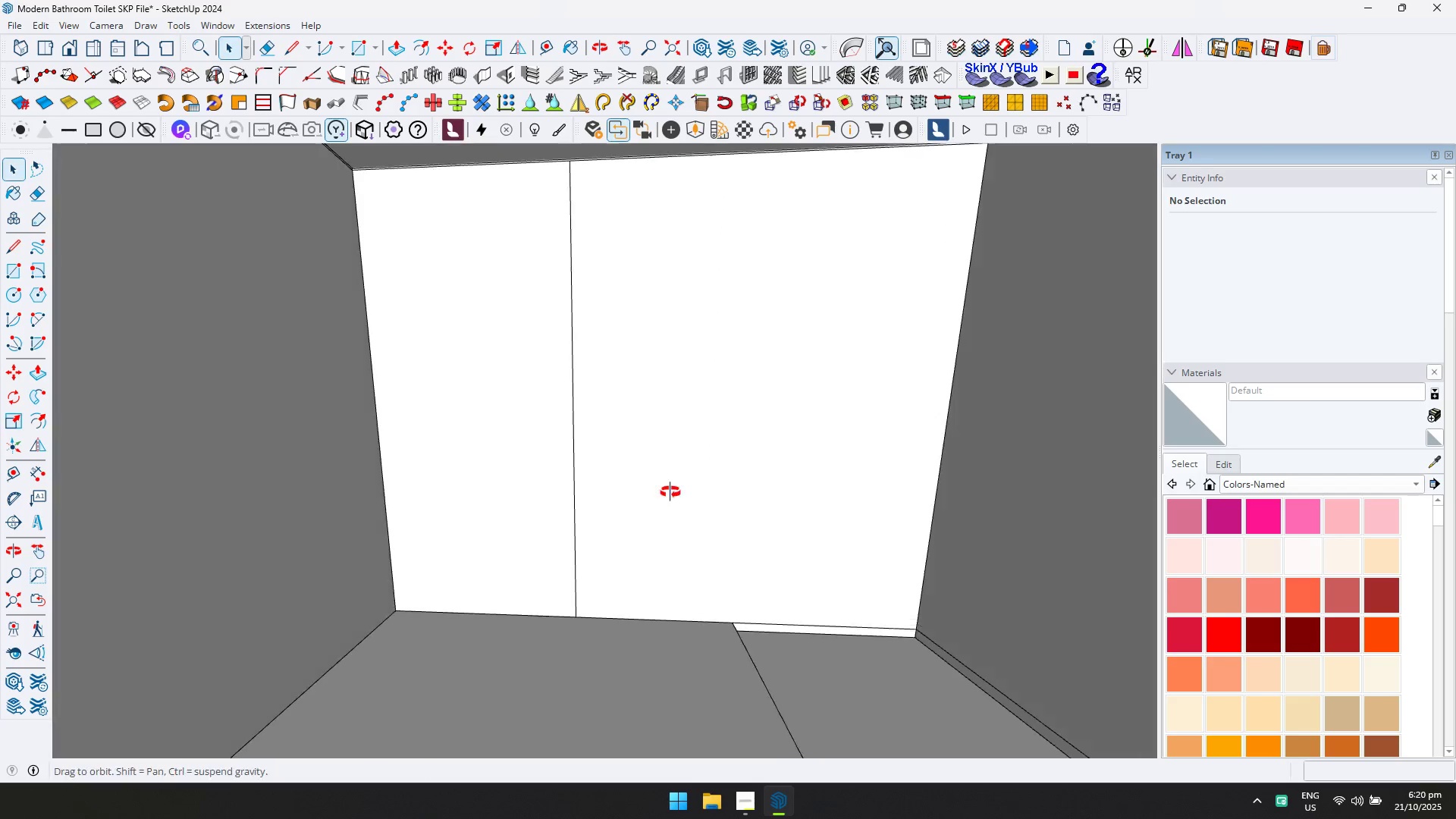 
key(Shift+ShiftLeft)
 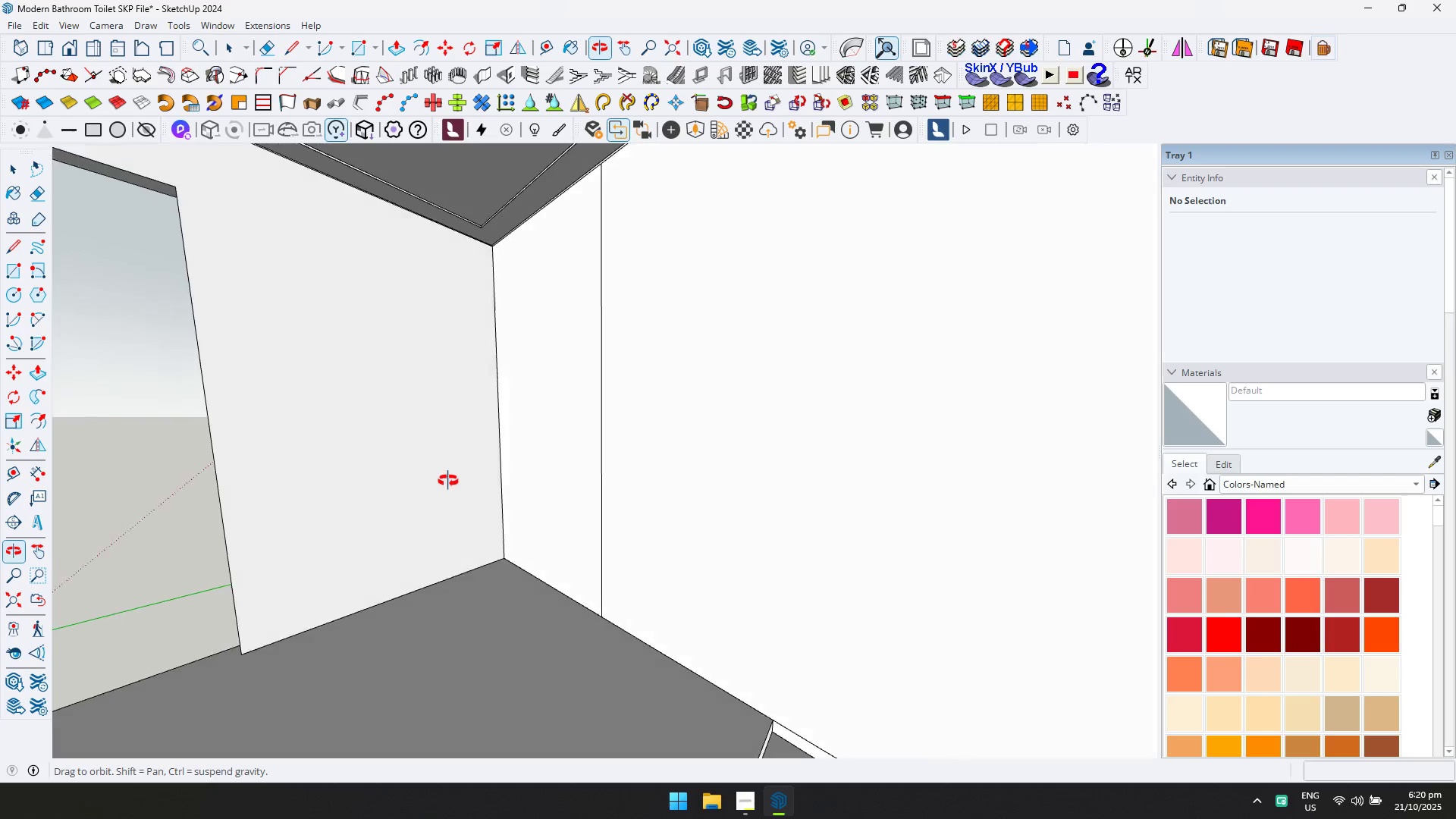 
hold_key(key=ShiftLeft, duration=0.3)
 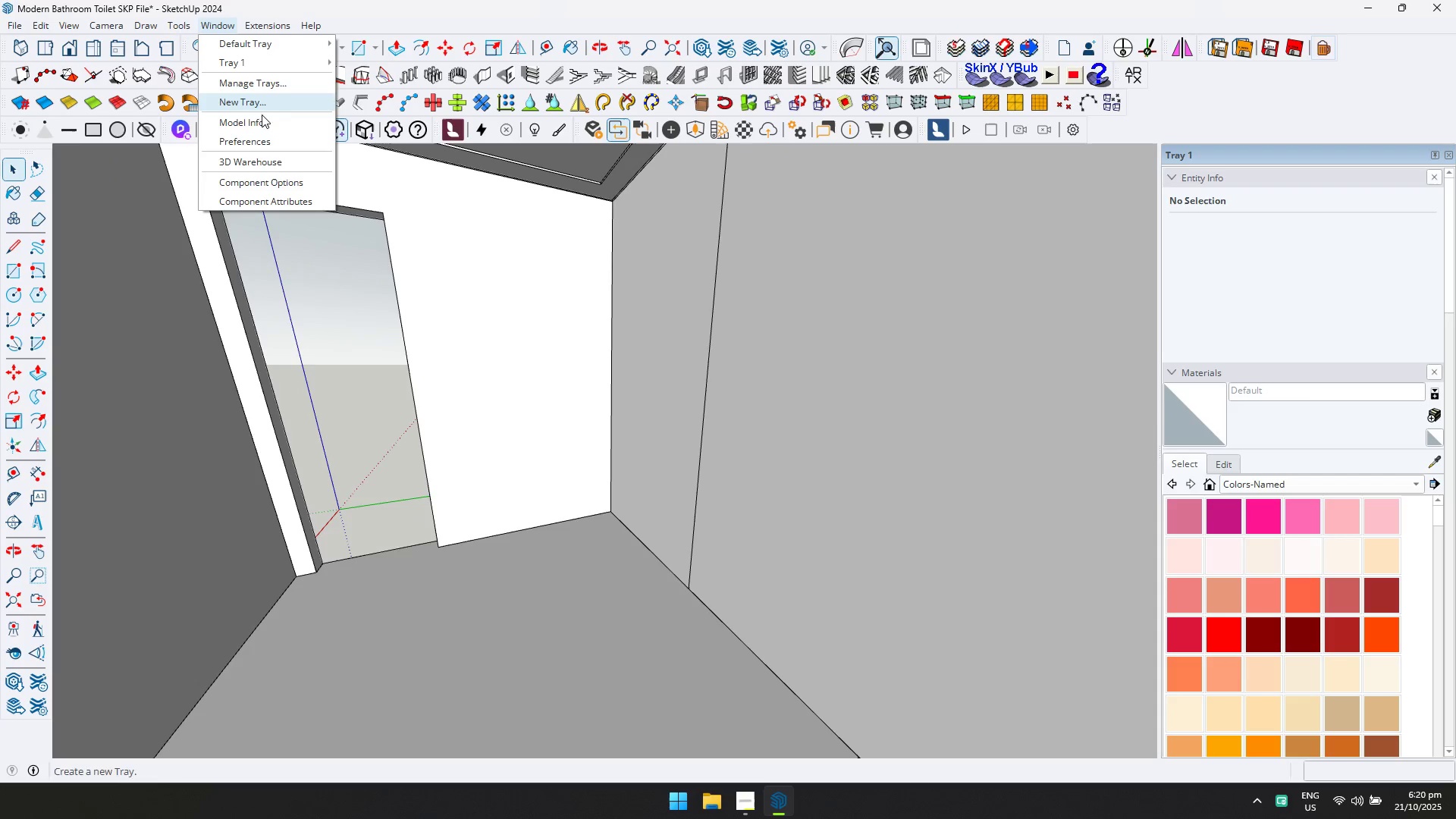 
double_click([275, 165])
 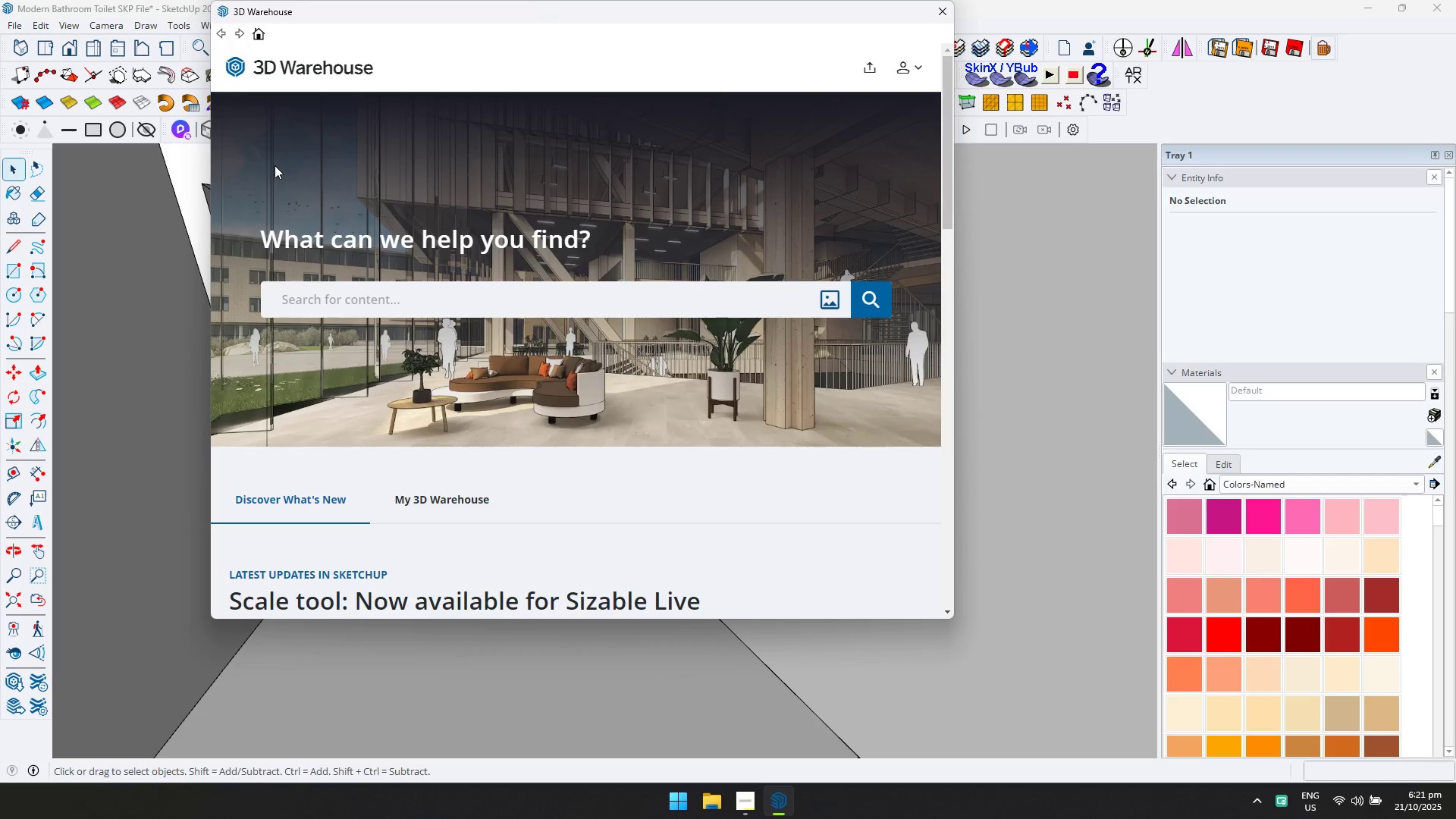 
wait(23.42)
 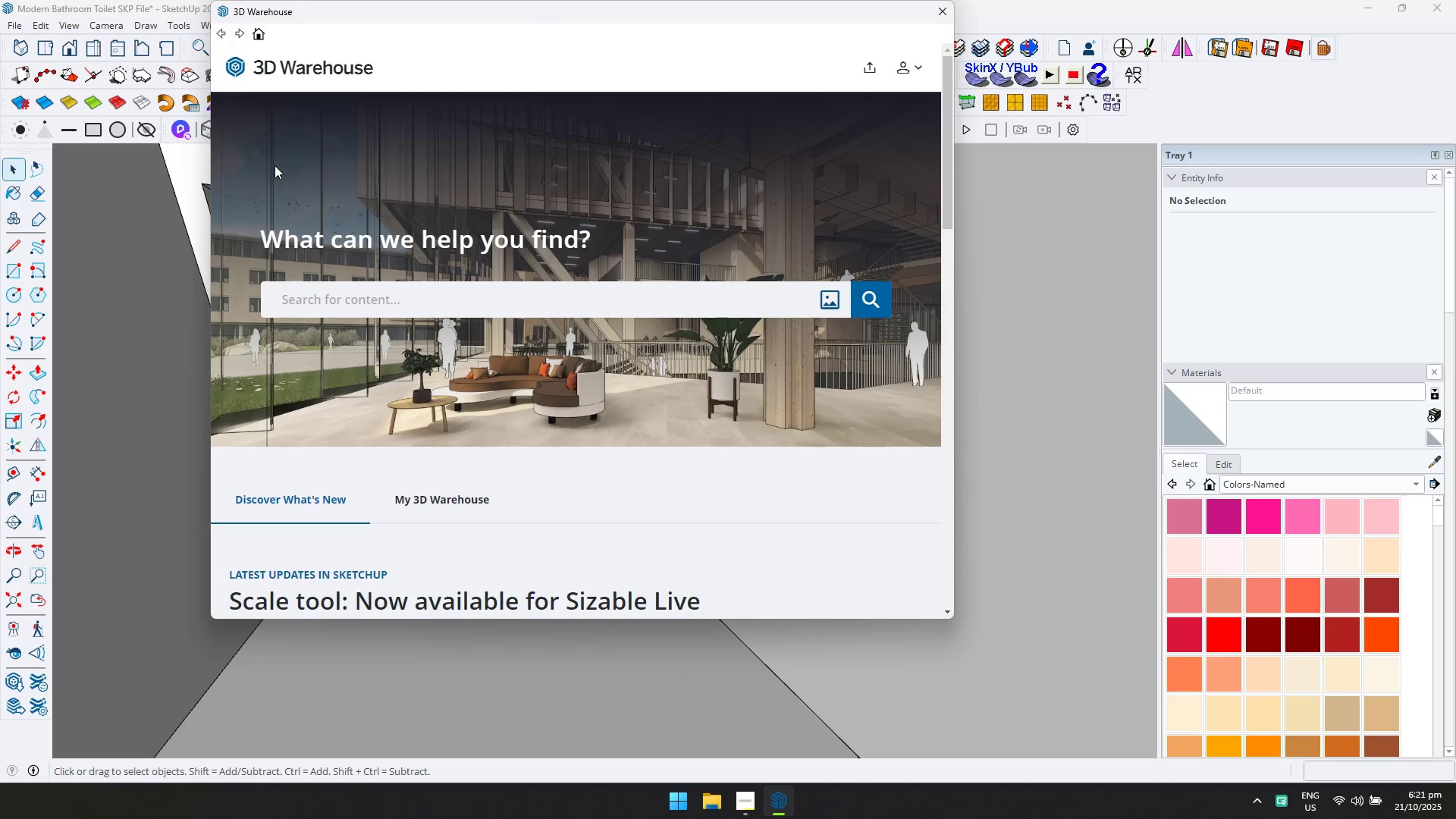 
left_click([351, 309])
 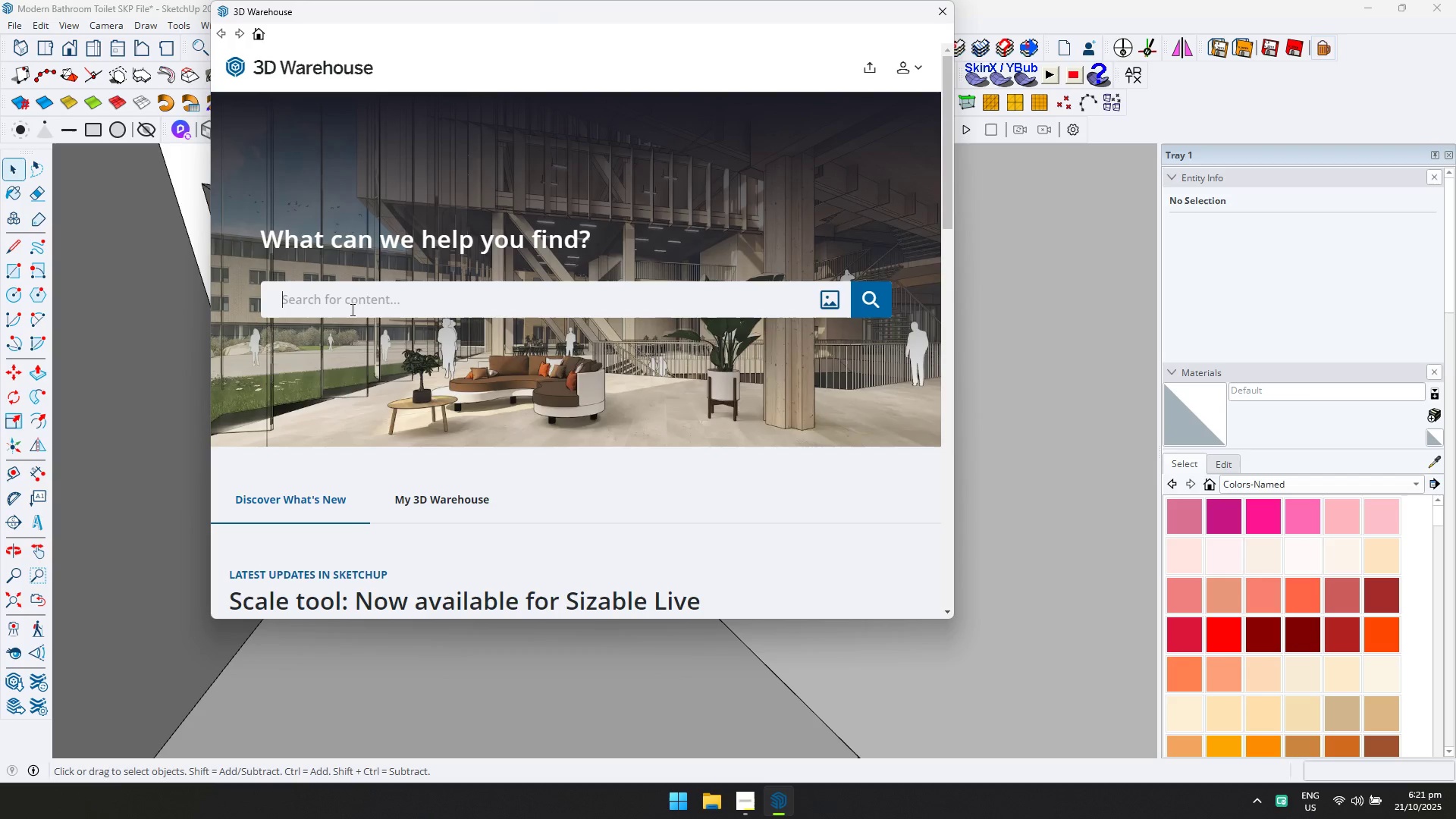 
type(glass s)
key(Backspace)
type(door)
 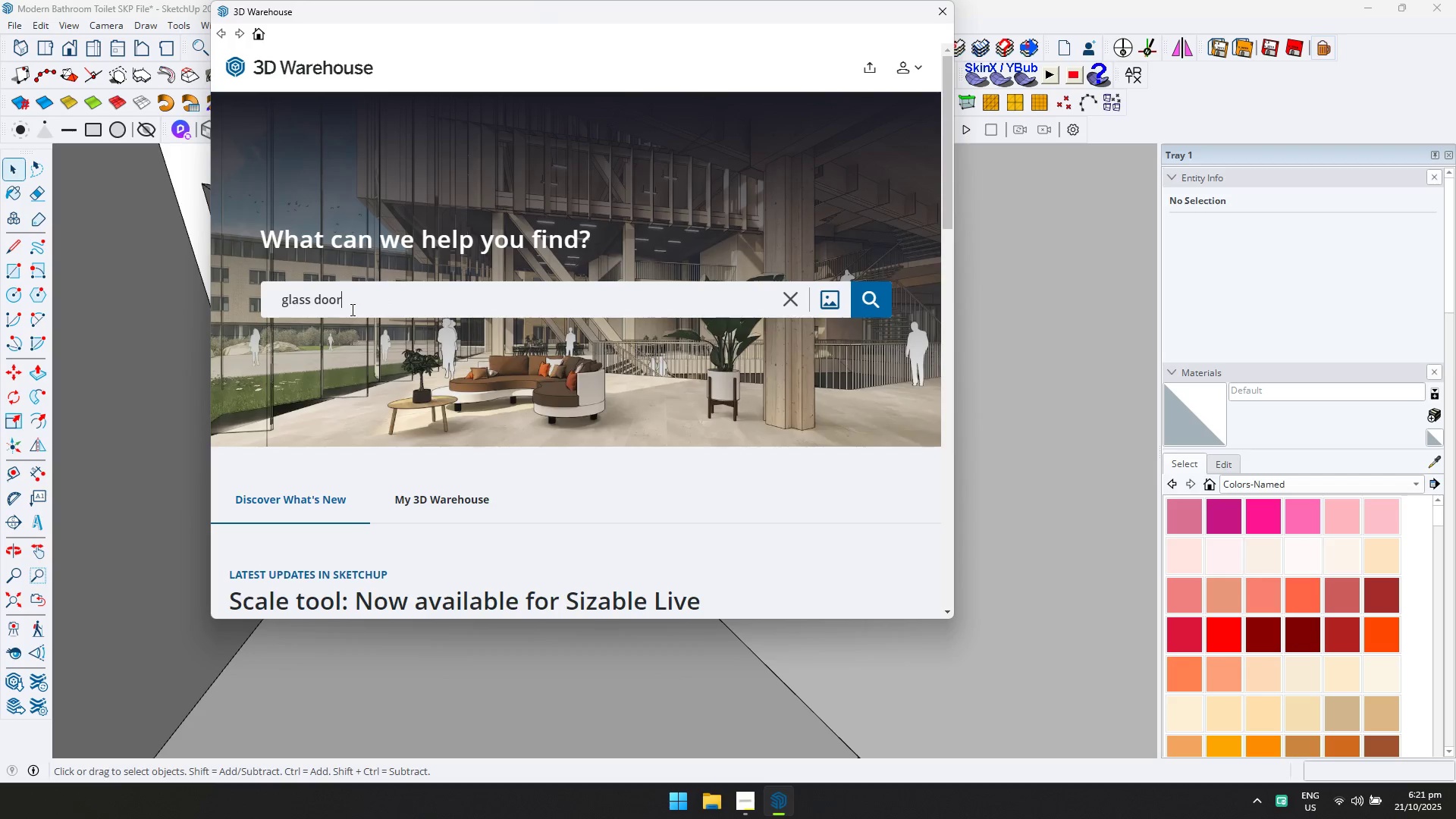 
key(Enter)
 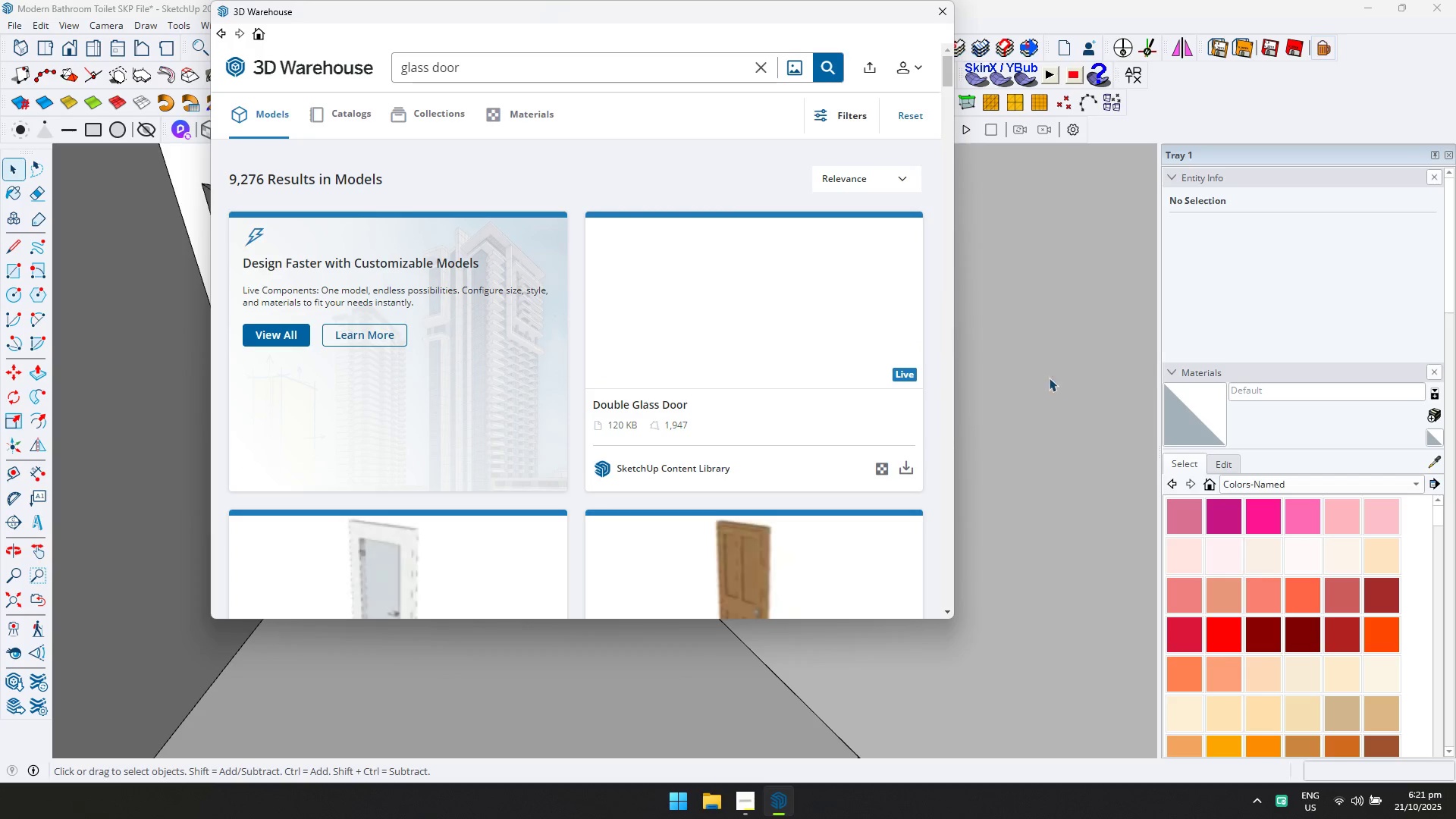 
scroll: coordinate [767, 542], scroll_direction: down, amount: 2.0
 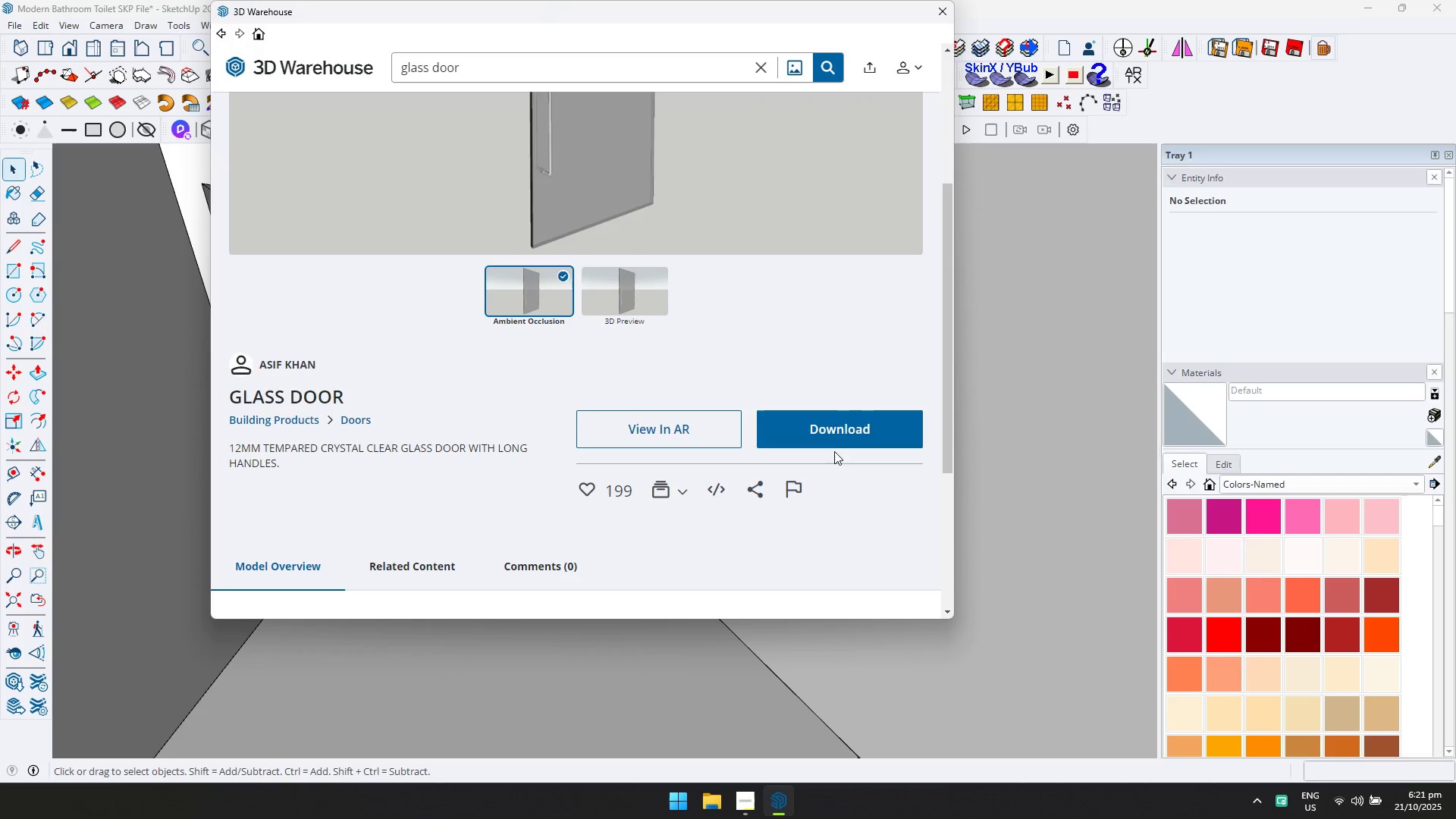 
left_click([836, 442])
 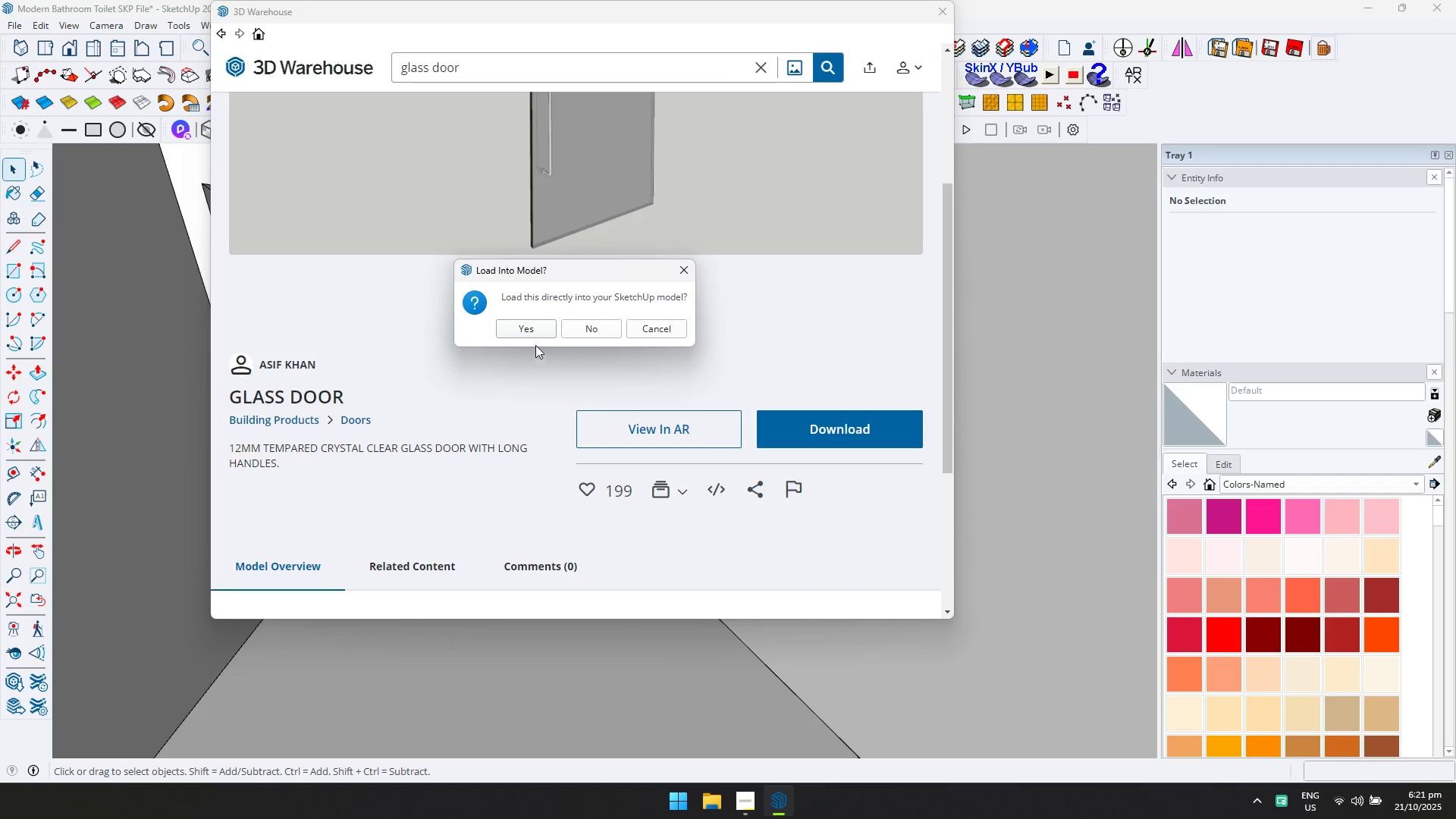 
left_click([535, 334])
 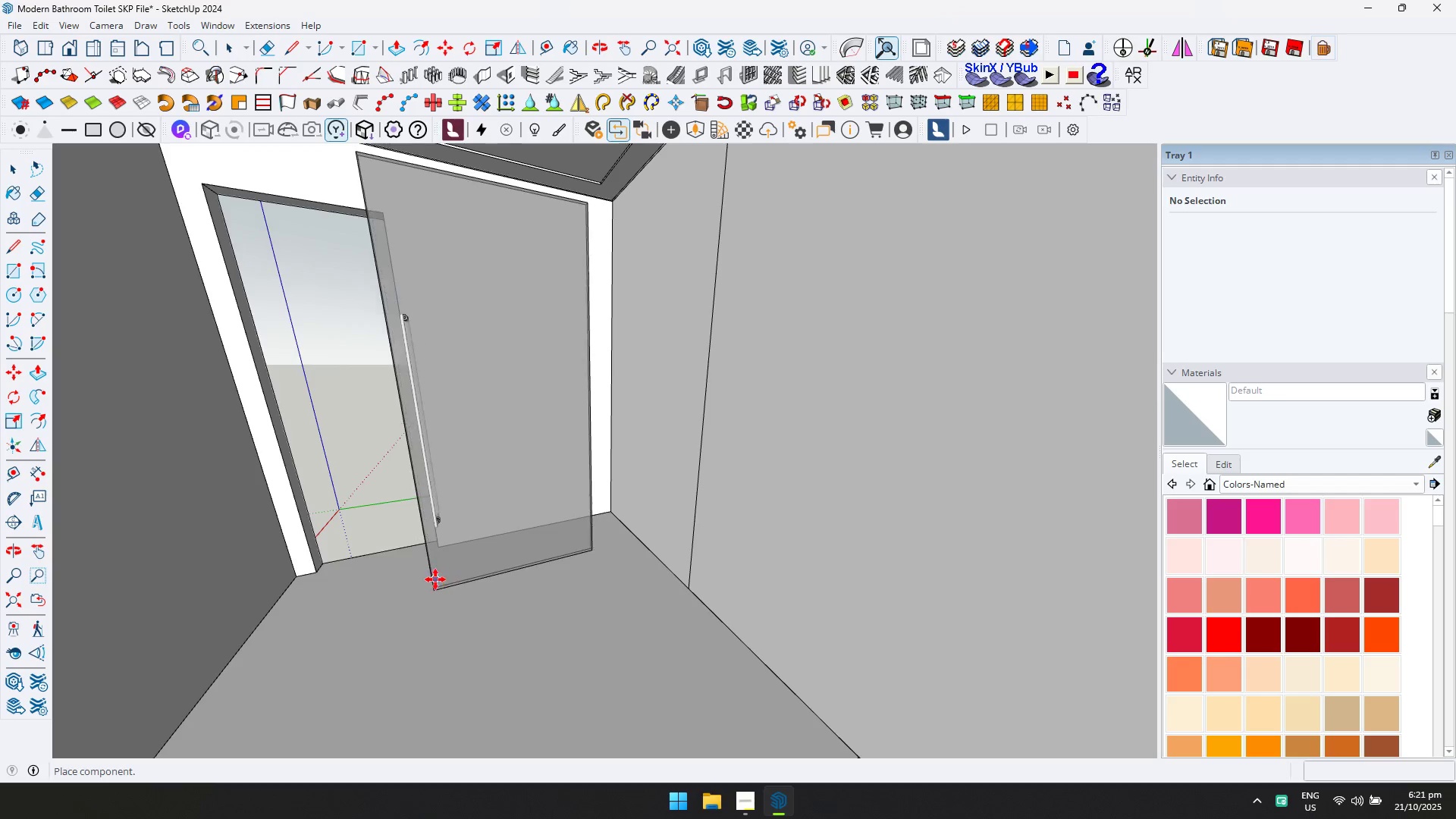 
scroll: coordinate [576, 557], scroll_direction: up, amount: 4.0
 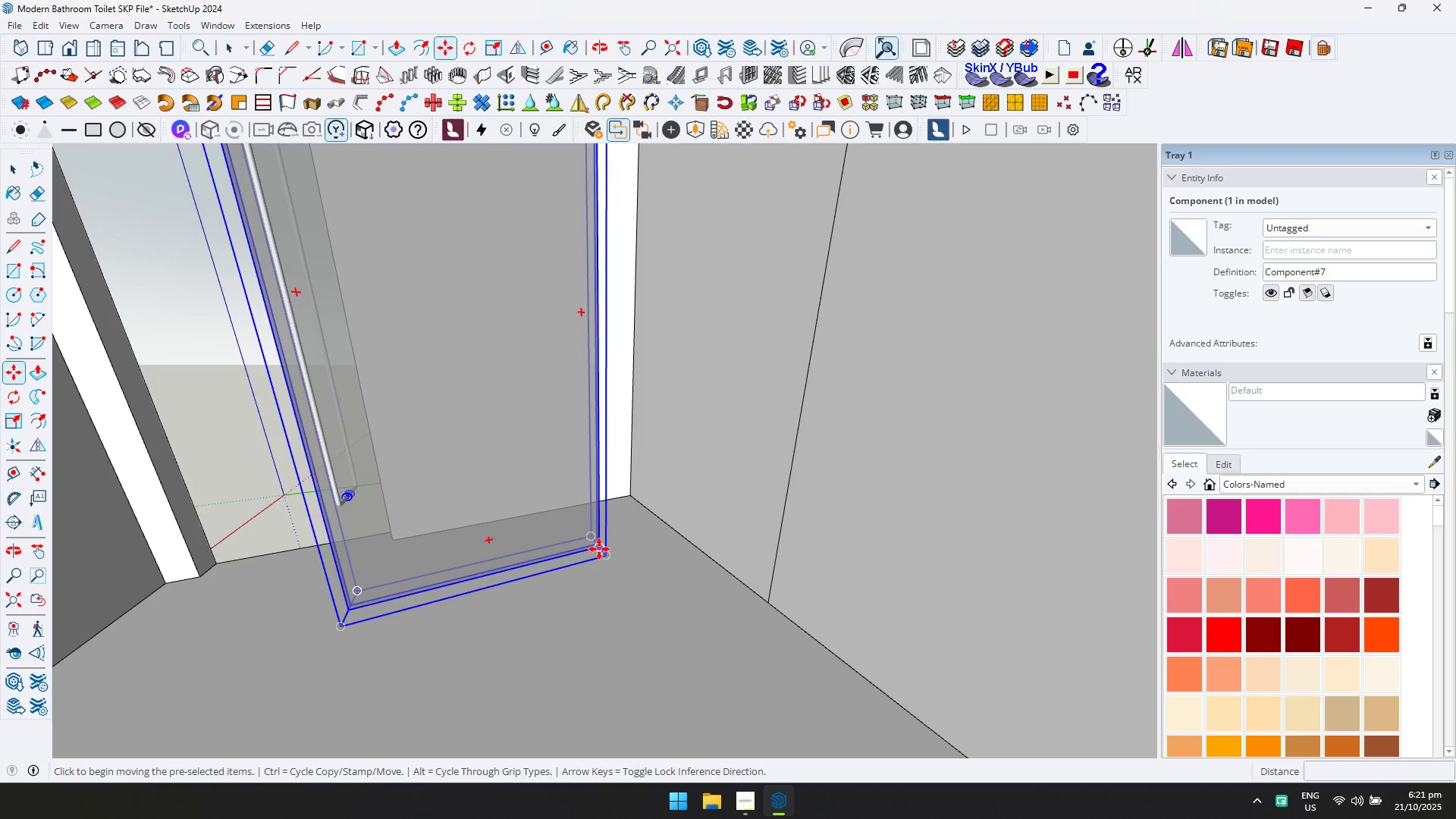 
left_click_drag(start_coordinate=[599, 549], to_coordinate=[595, 549])
 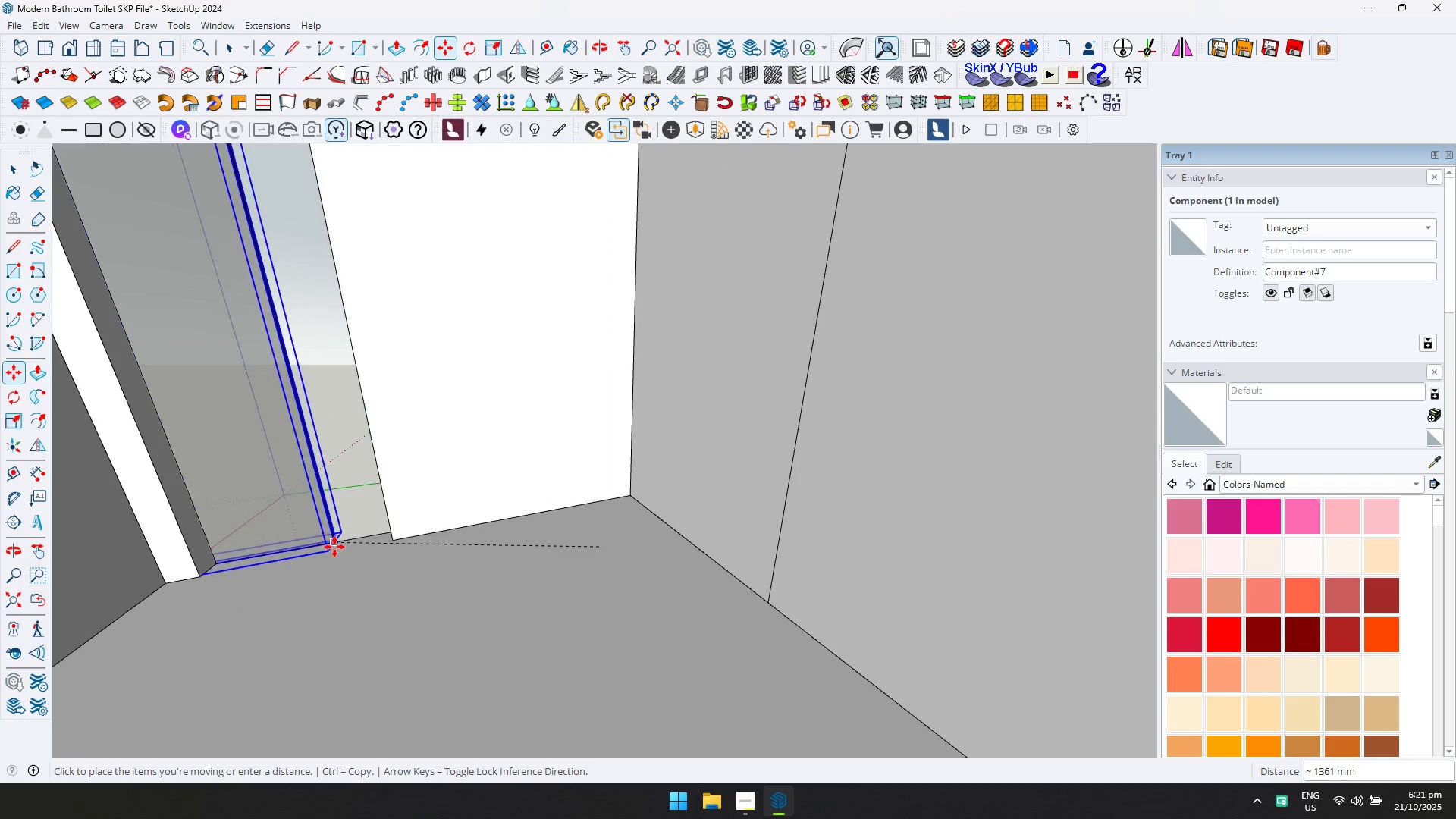 
key(Shift+ShiftLeft)
 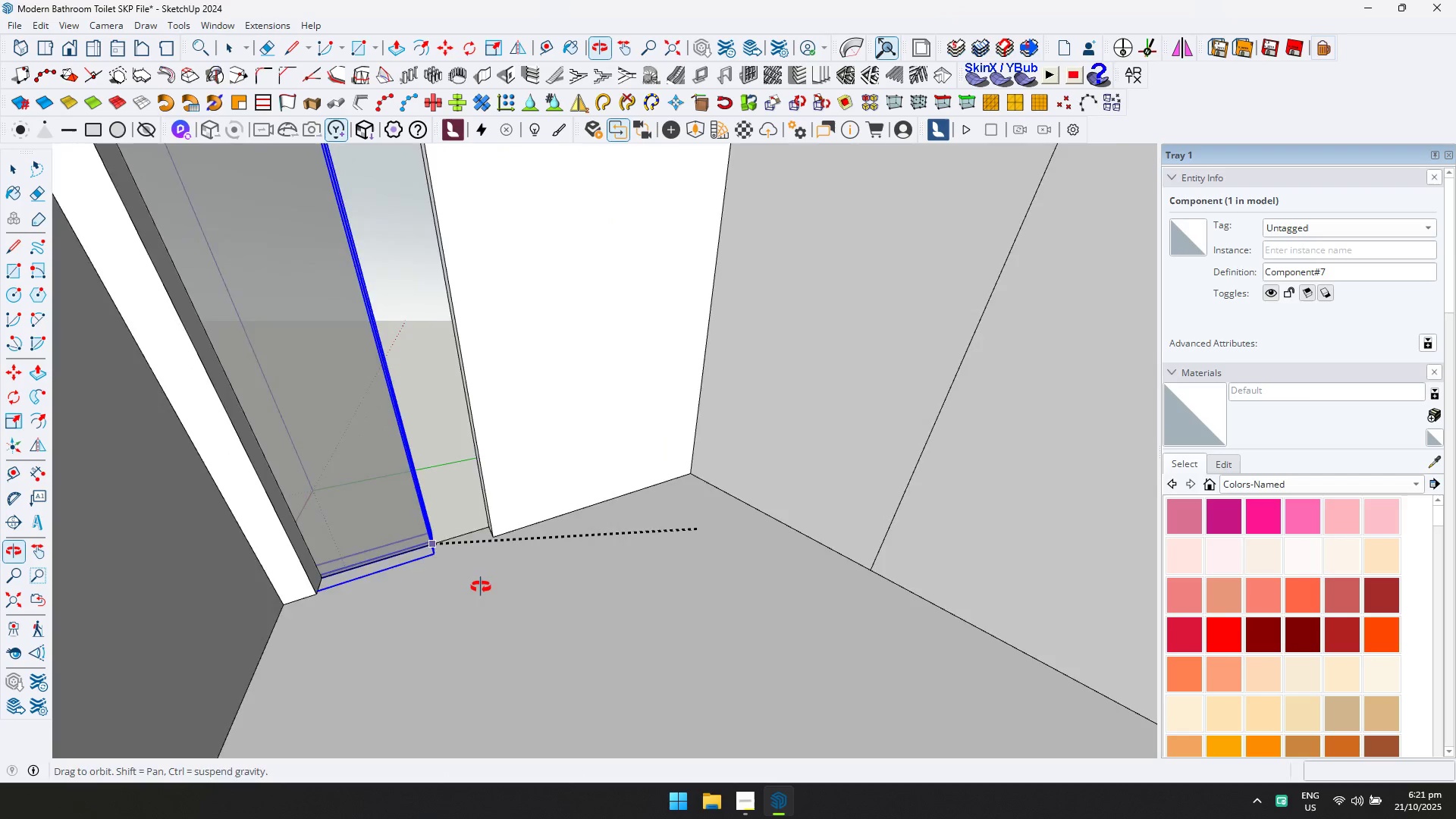 
scroll: coordinate [478, 513], scroll_direction: up, amount: 10.0
 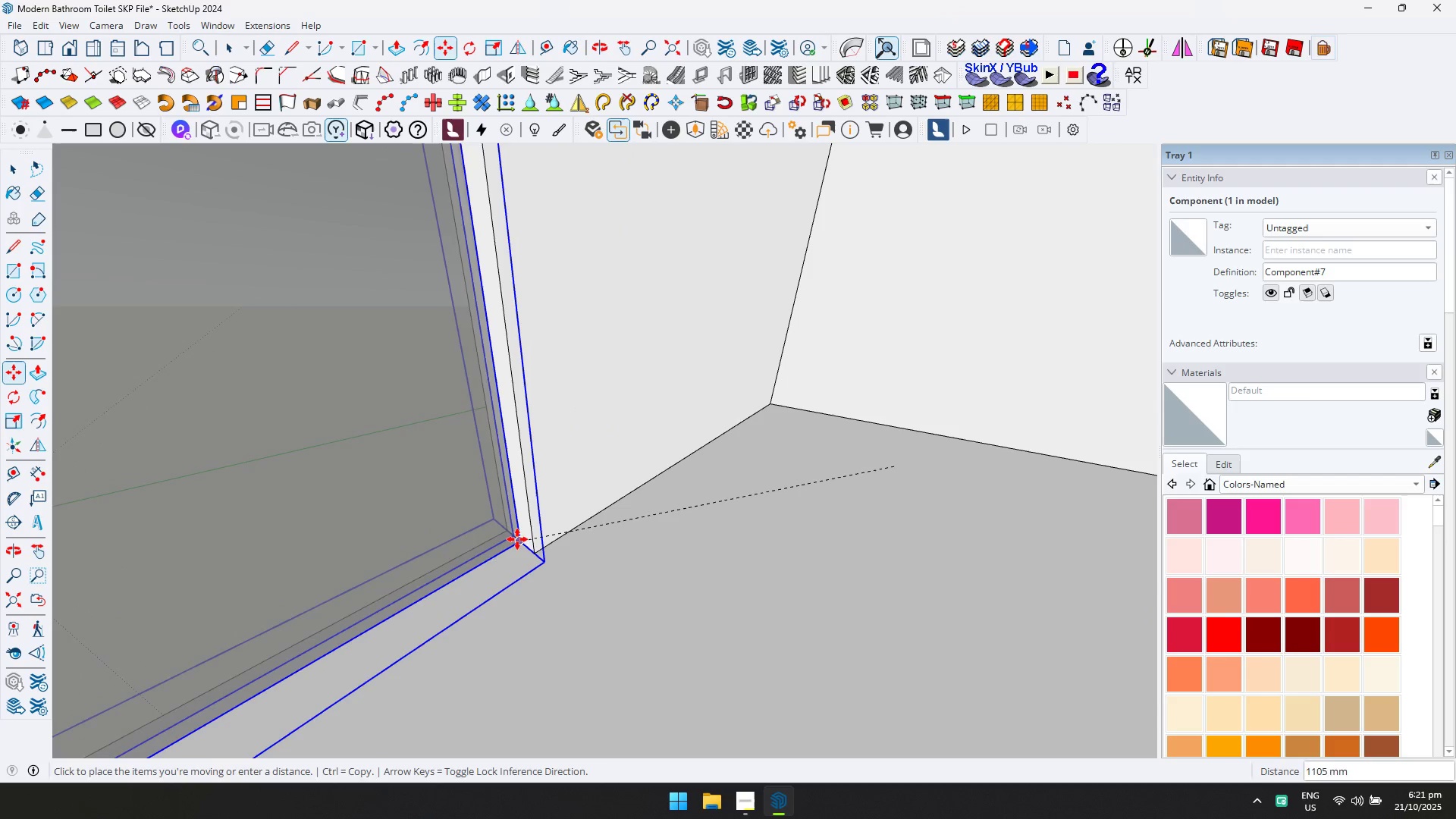 
left_click([518, 541])
 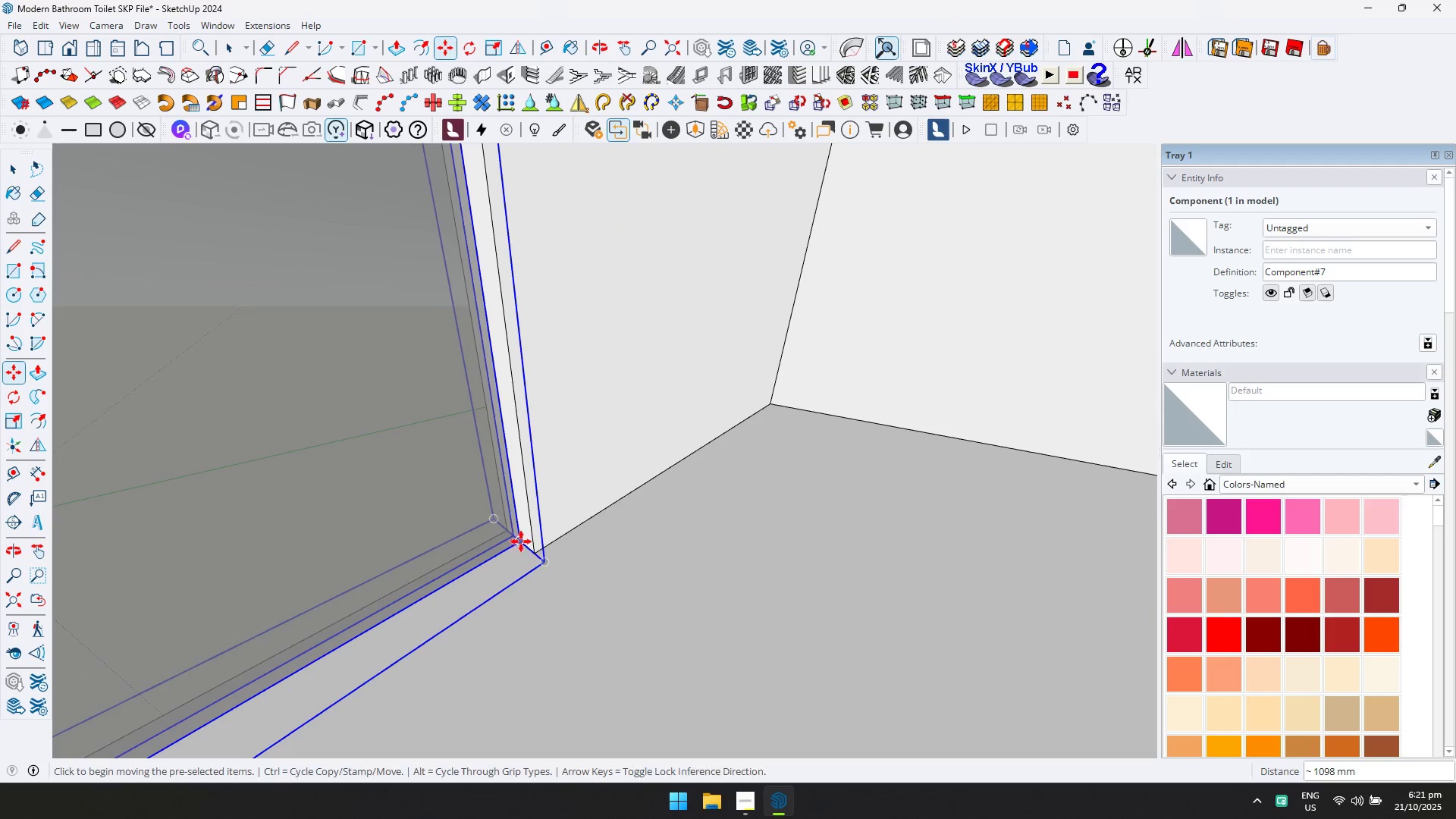 
scroll: coordinate [510, 519], scroll_direction: down, amount: 7.0
 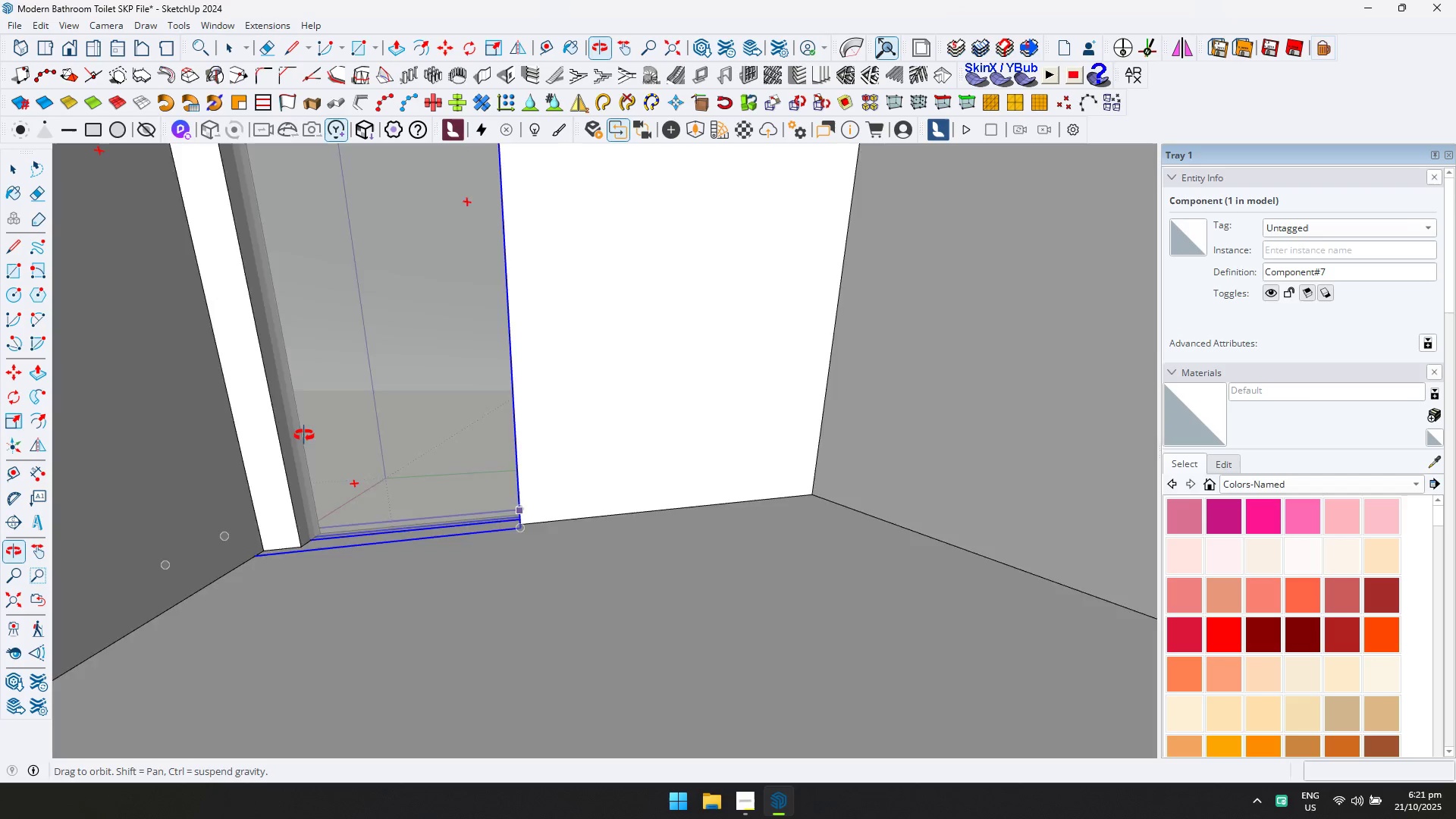 
key(Shift+ShiftLeft)
 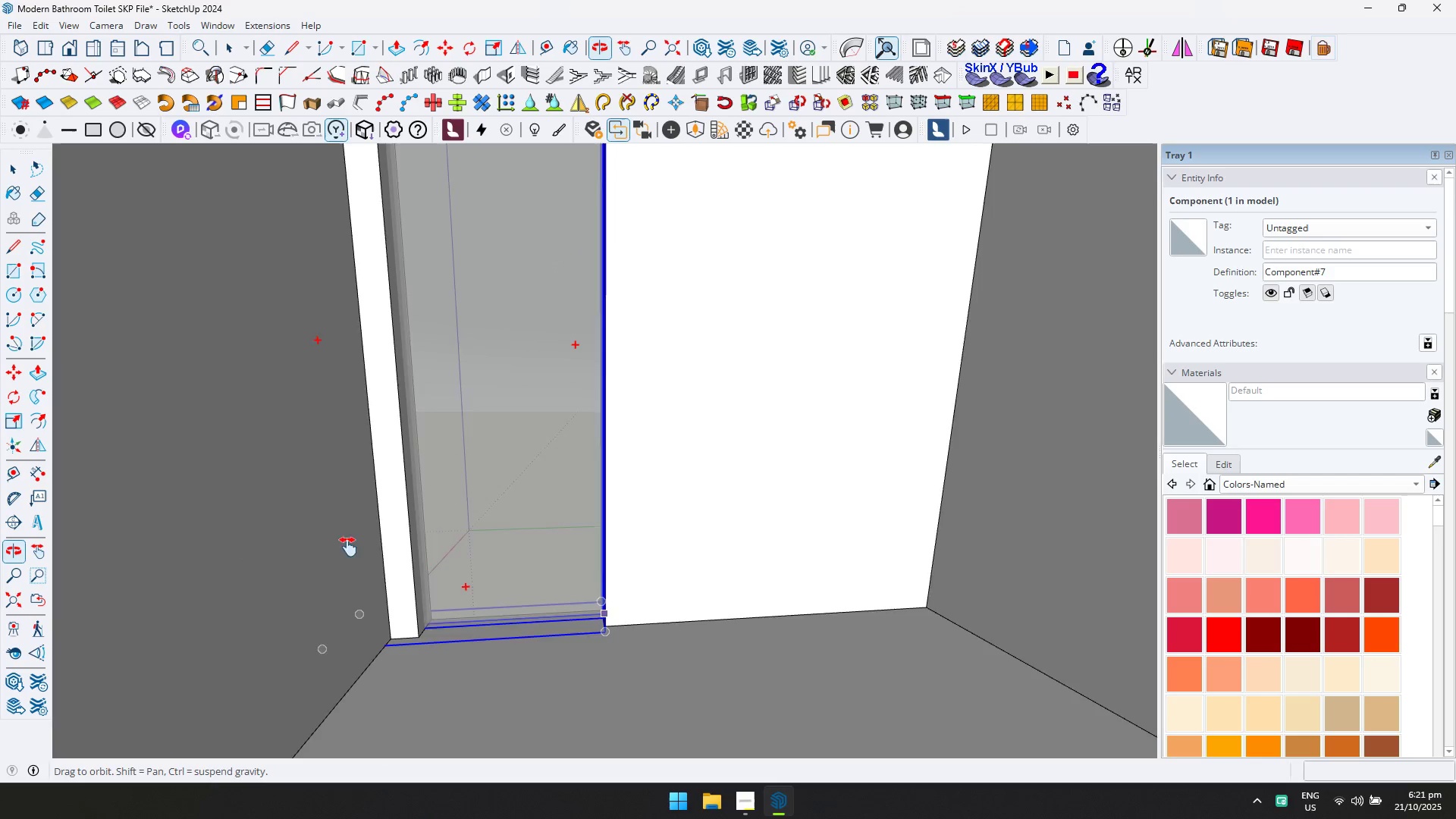 
key(S)
 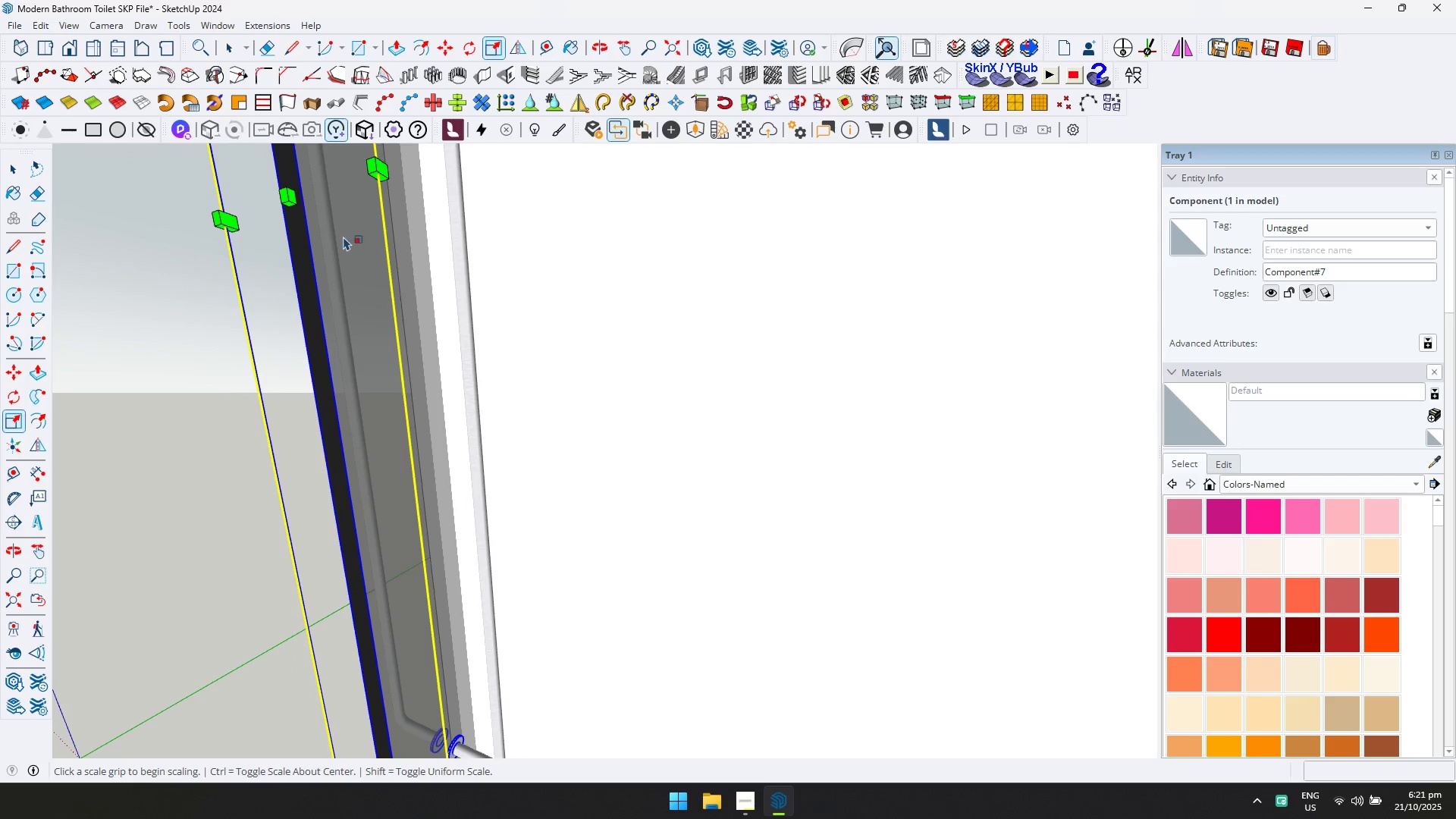 
left_click([289, 199])
 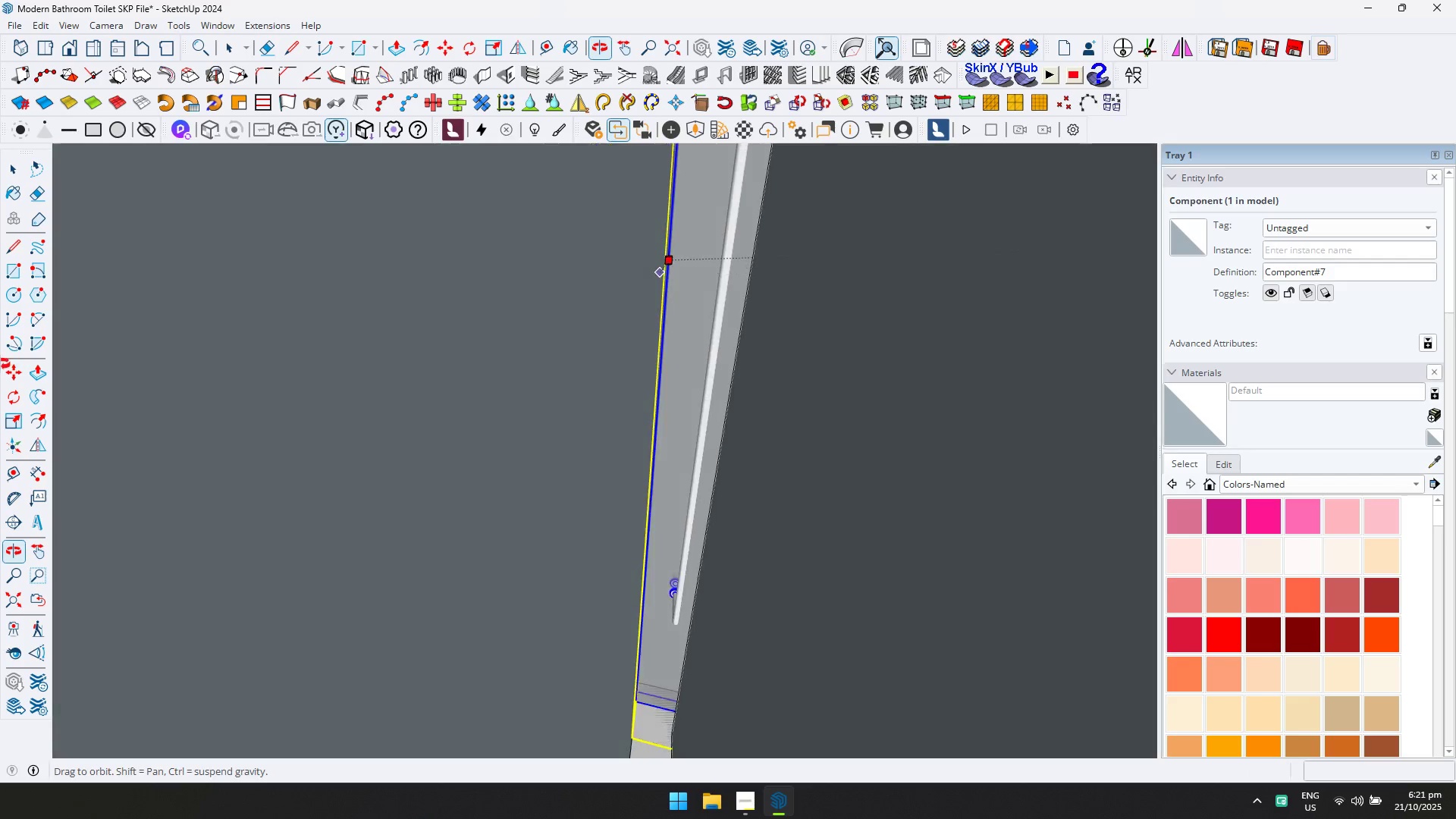 
scroll: coordinate [744, 410], scroll_direction: down, amount: 4.0
 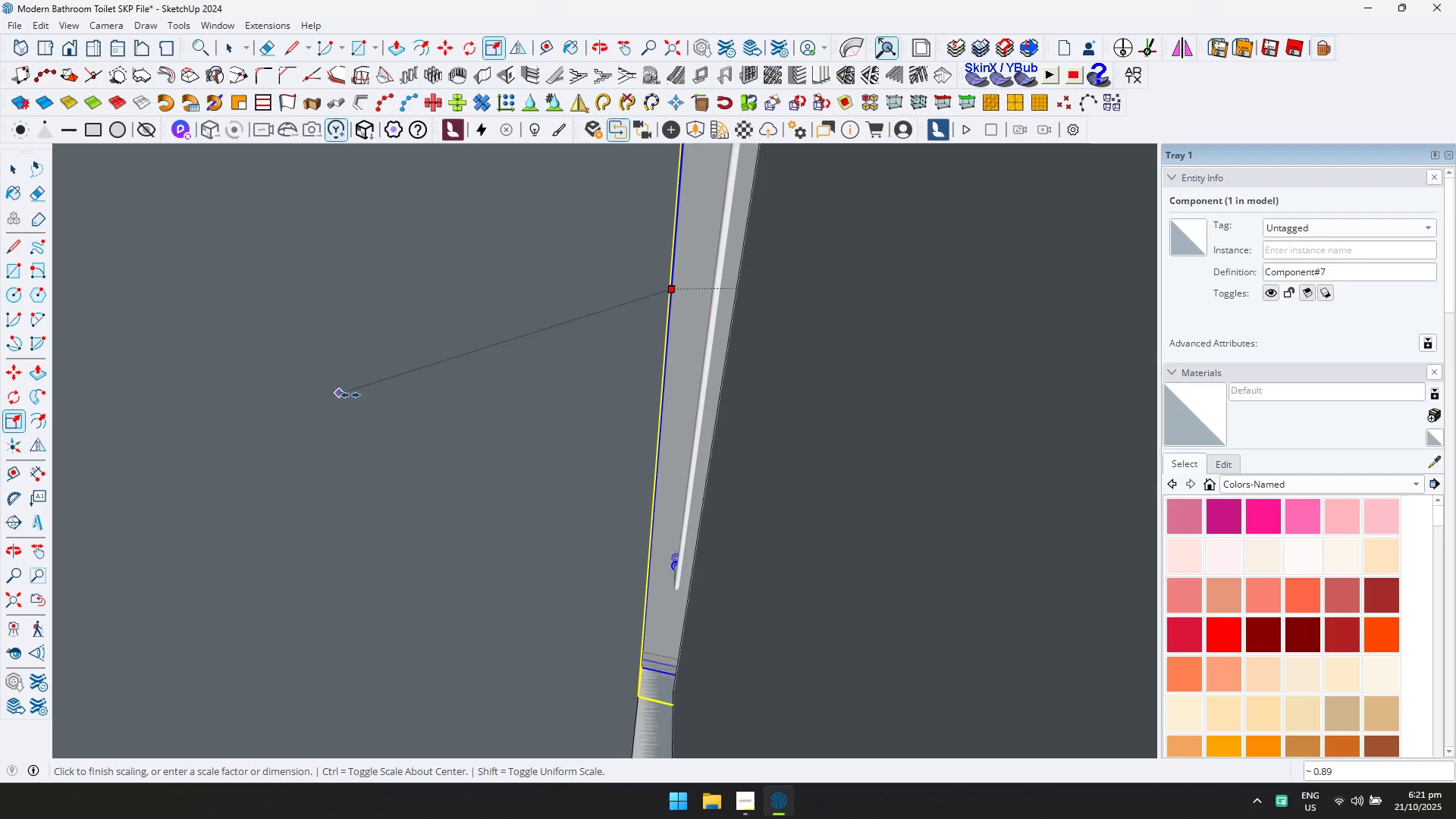 
hold_key(key=ShiftLeft, duration=0.51)
 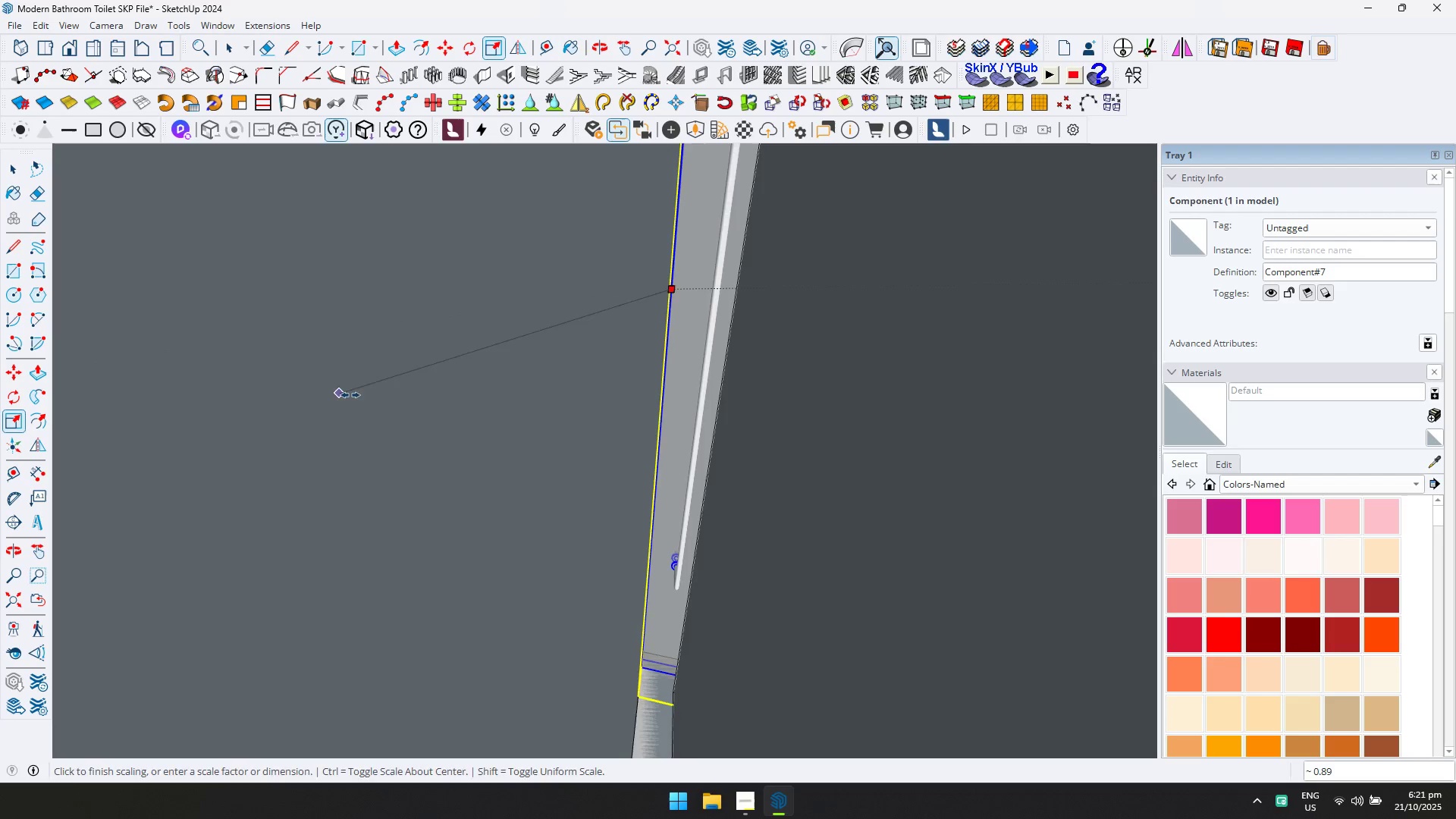 
scroll: coordinate [622, 461], scroll_direction: down, amount: 3.0
 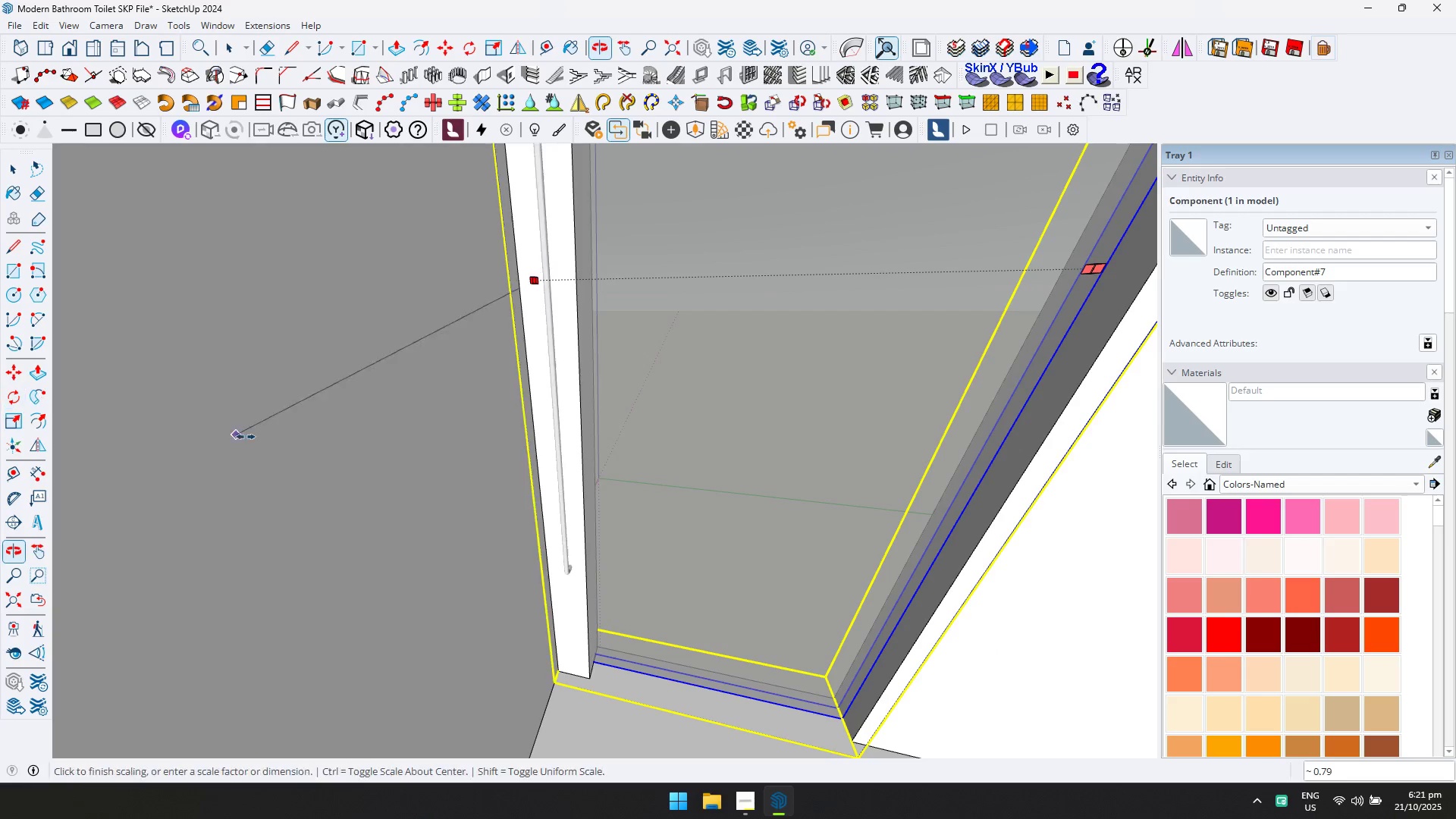 
hold_key(key=ShiftLeft, duration=0.49)
 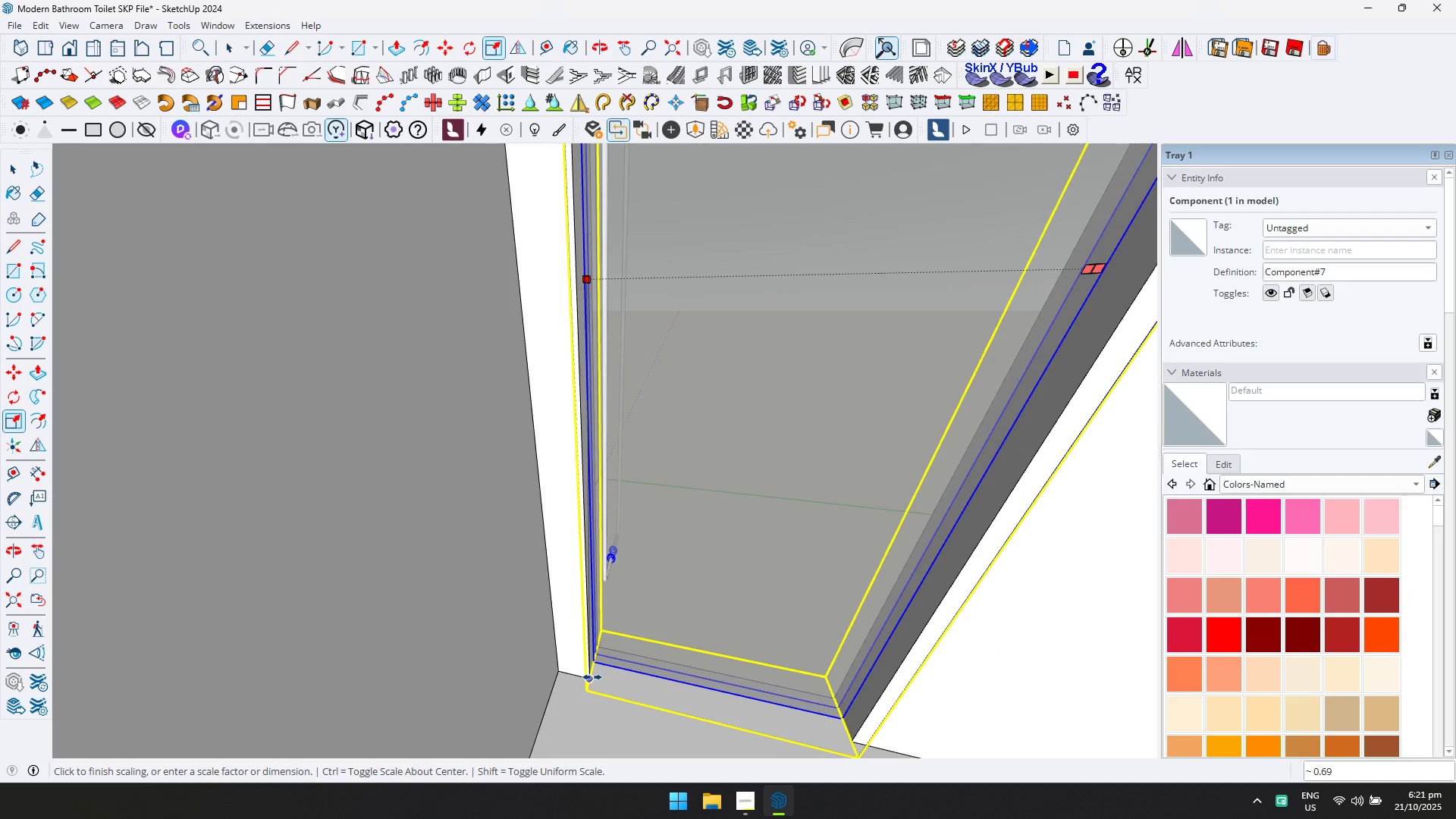 
left_click([592, 675])
 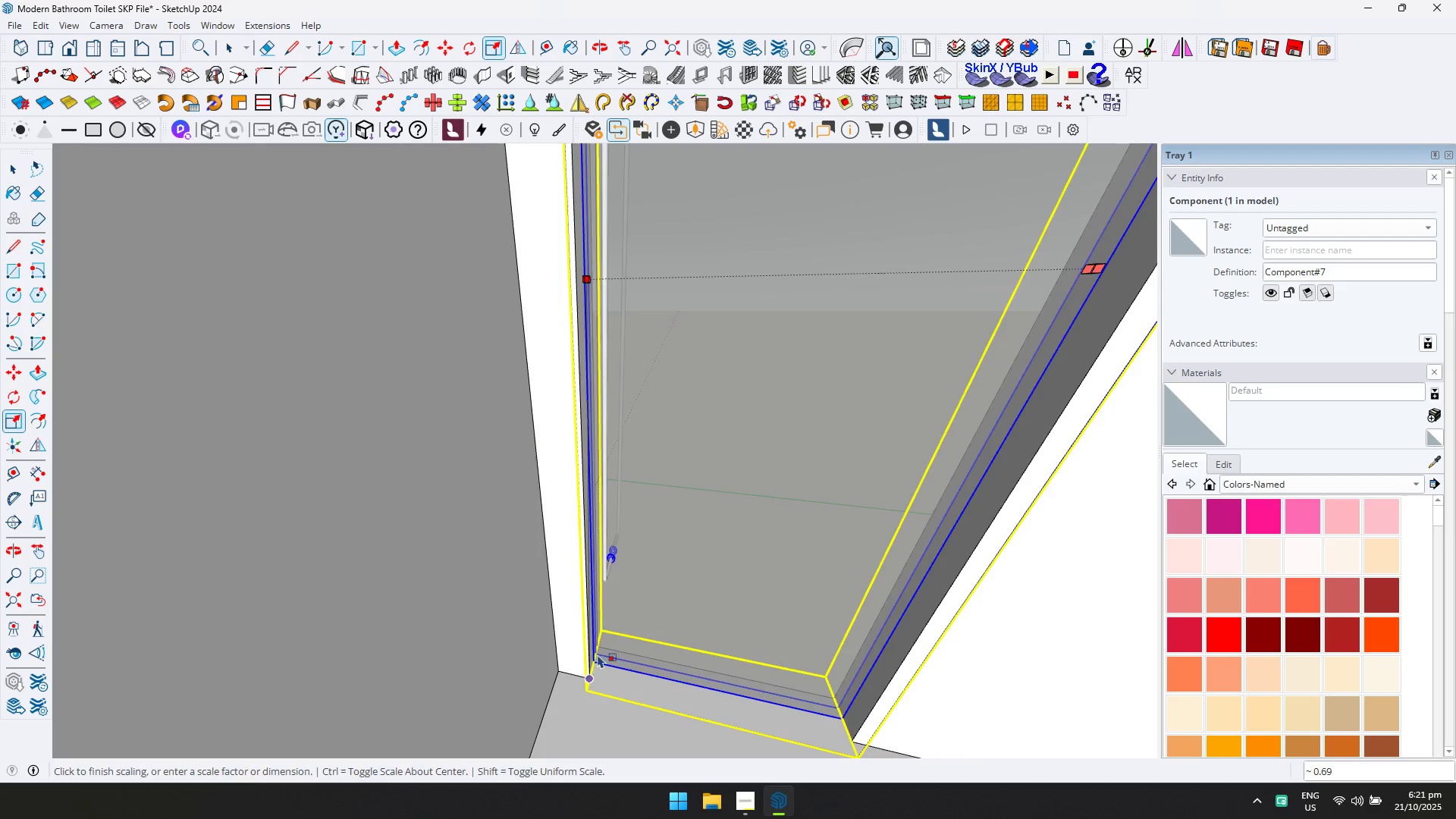 
scroll: coordinate [522, 540], scroll_direction: down, amount: 5.0
 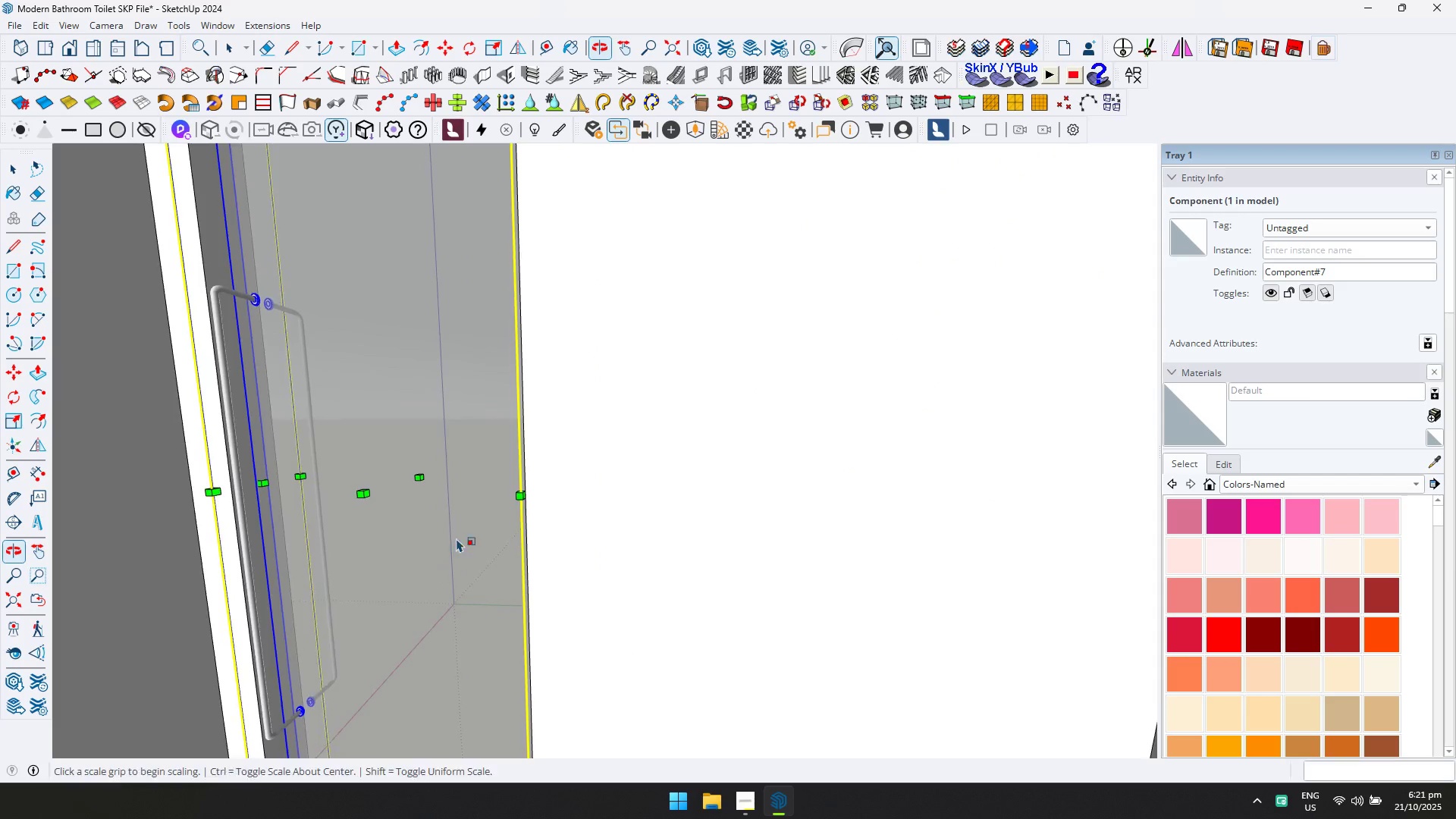 
hold_key(key=ShiftLeft, duration=0.38)
 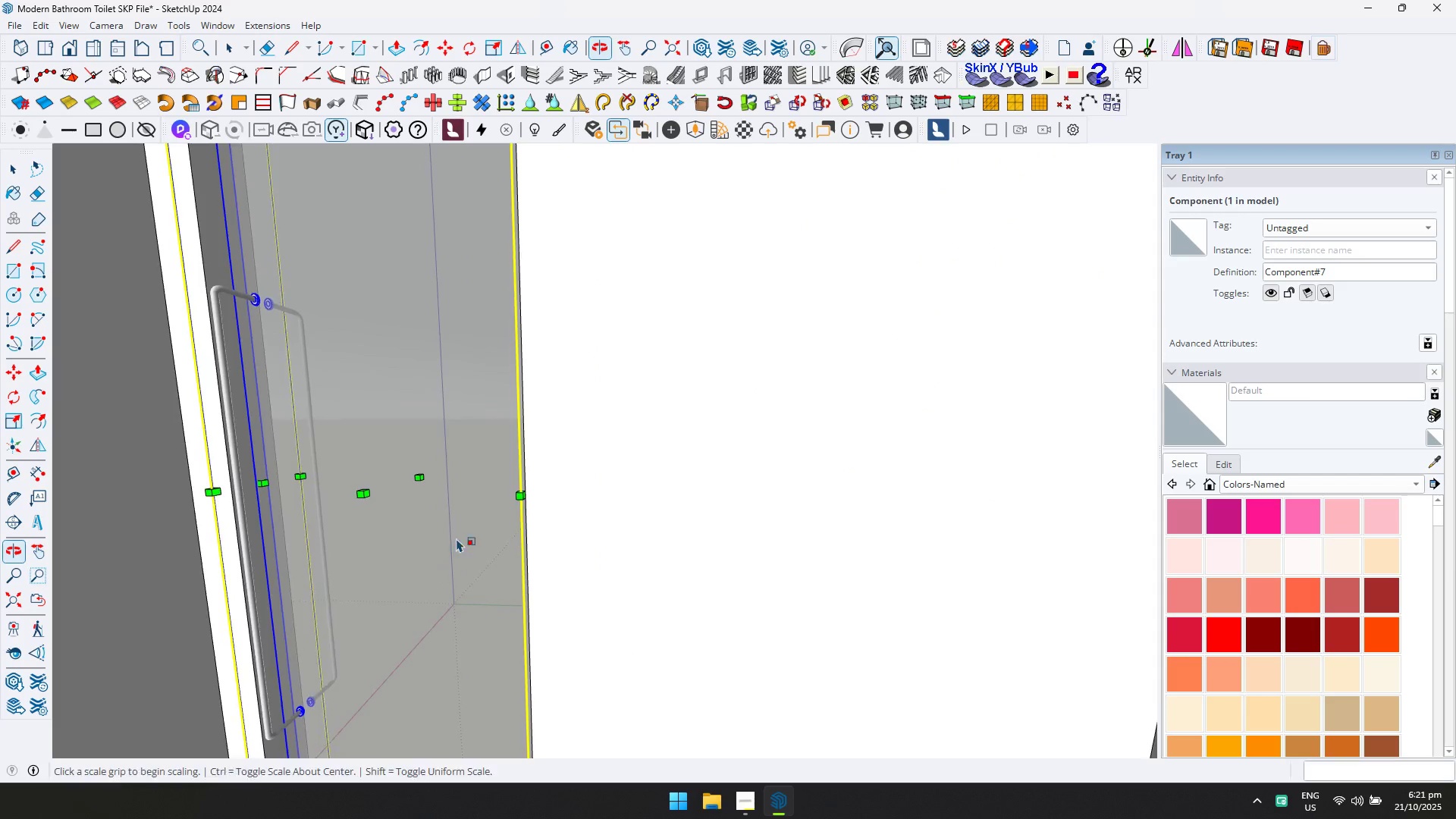 
hold_key(key=ShiftLeft, duration=0.56)
scroll: coordinate [435, 510], scroll_direction: down, amount: 4.0
 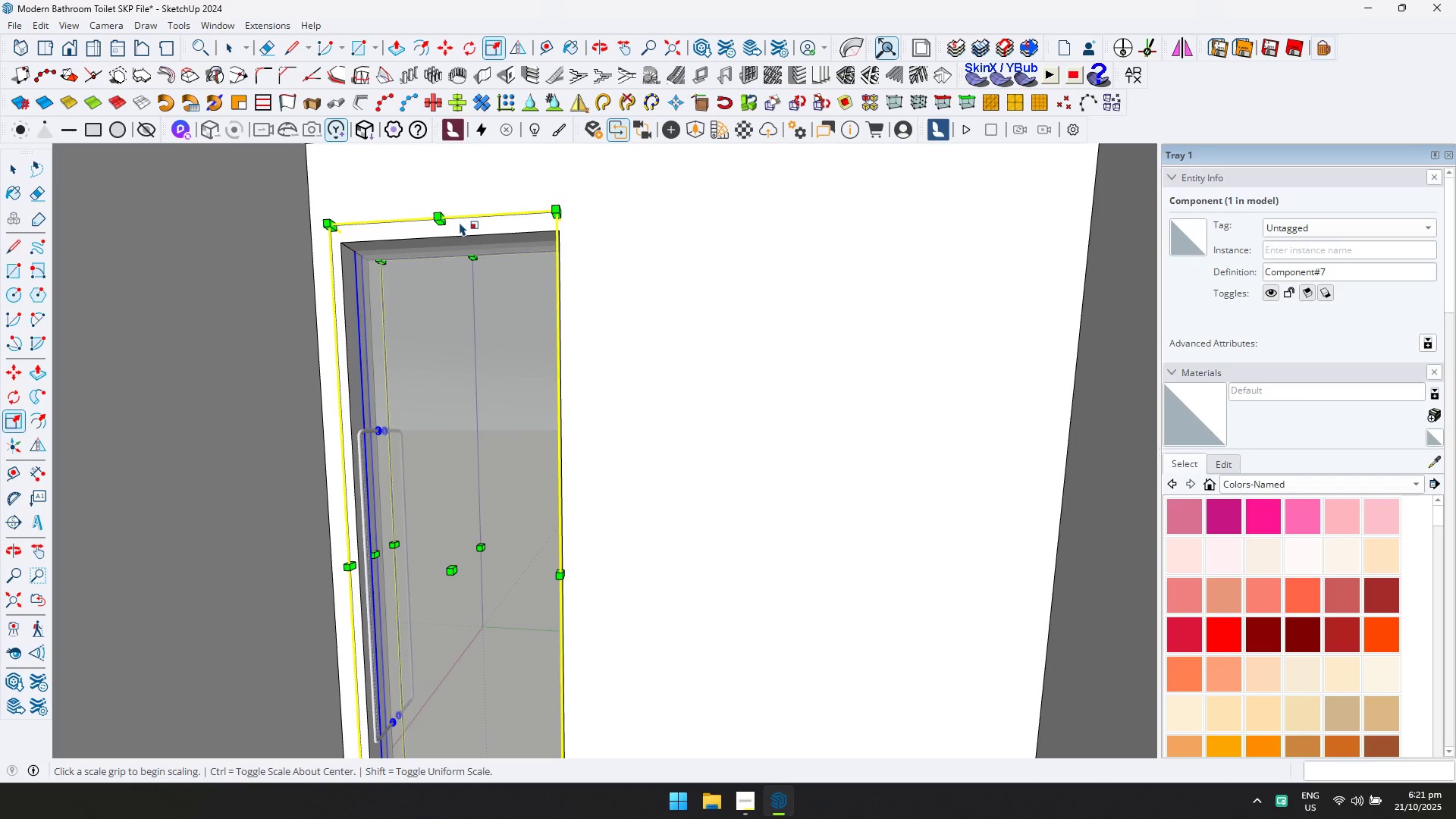 
left_click([457, 237])
 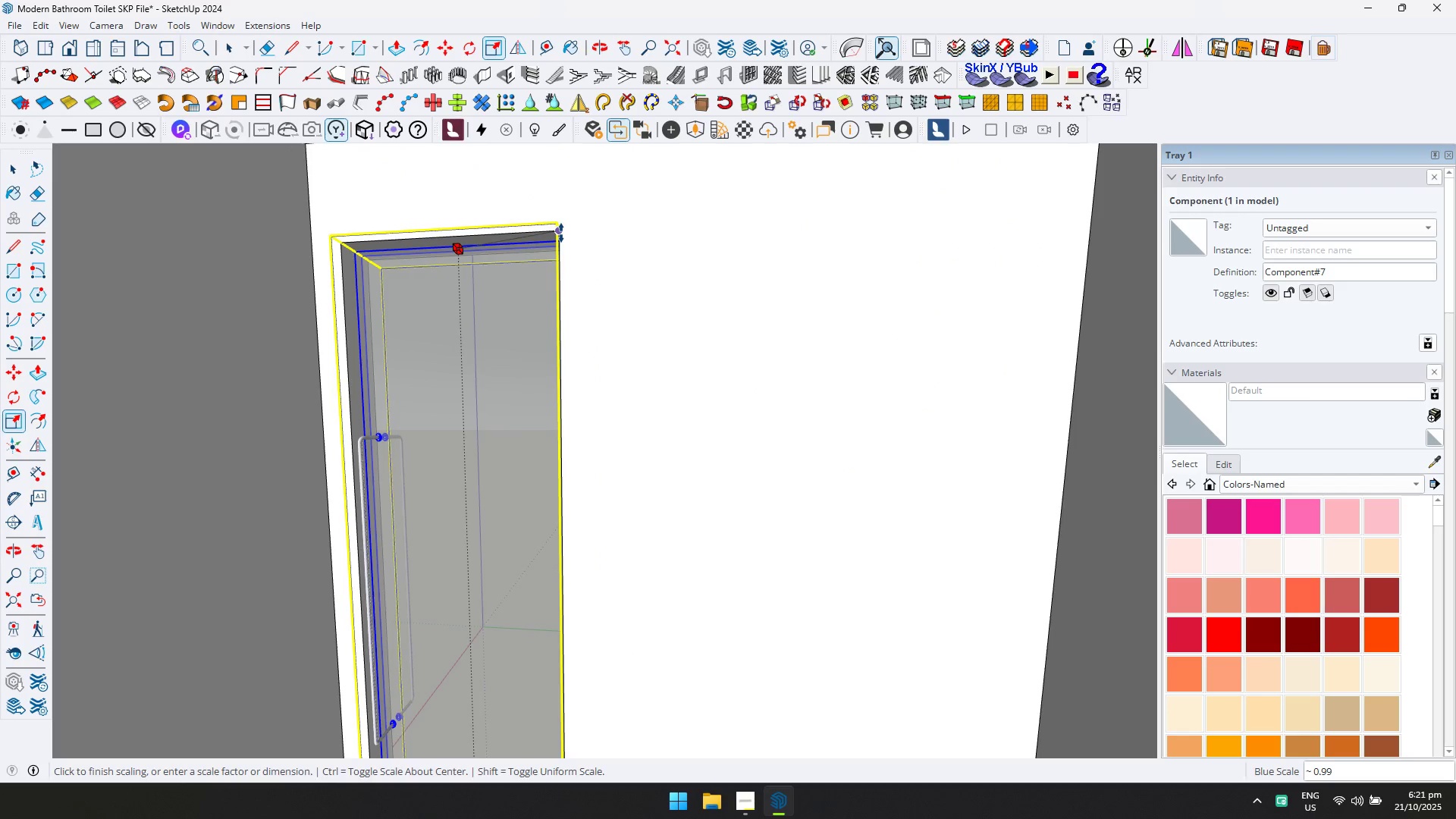 
left_click([561, 233])
 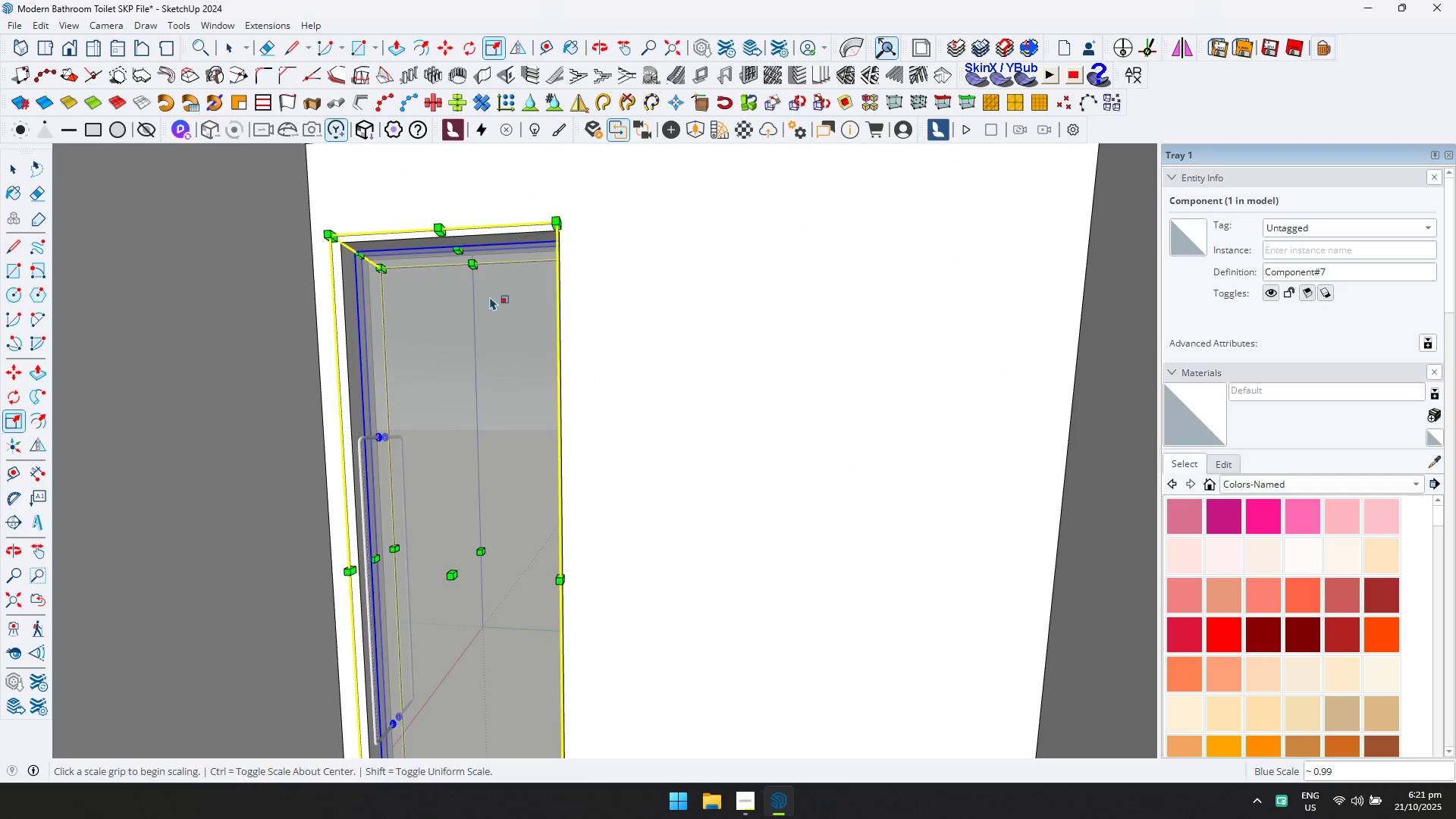 
scroll: coordinate [443, 354], scroll_direction: down, amount: 2.0
 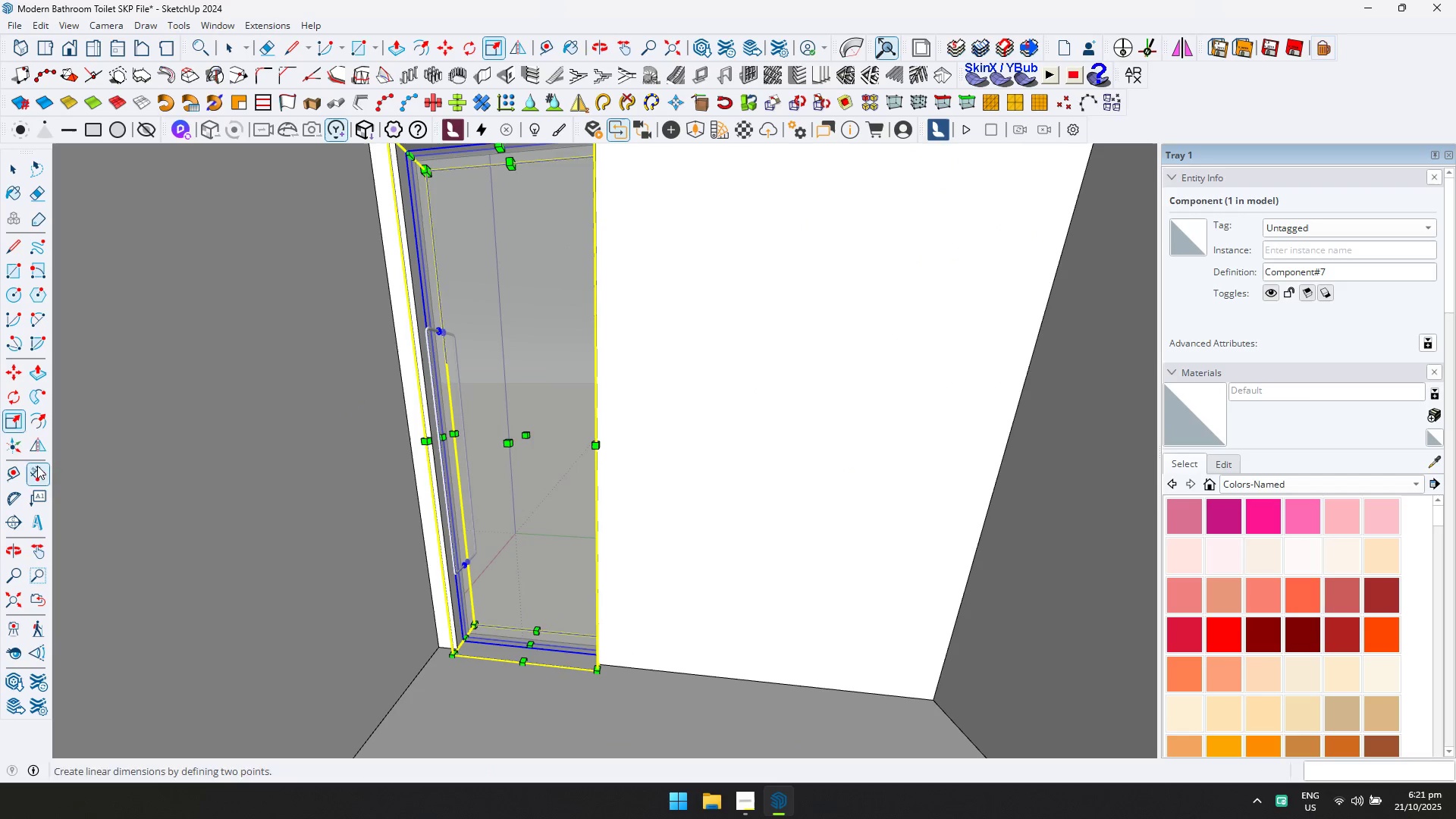 
key(Shift+ShiftLeft)
 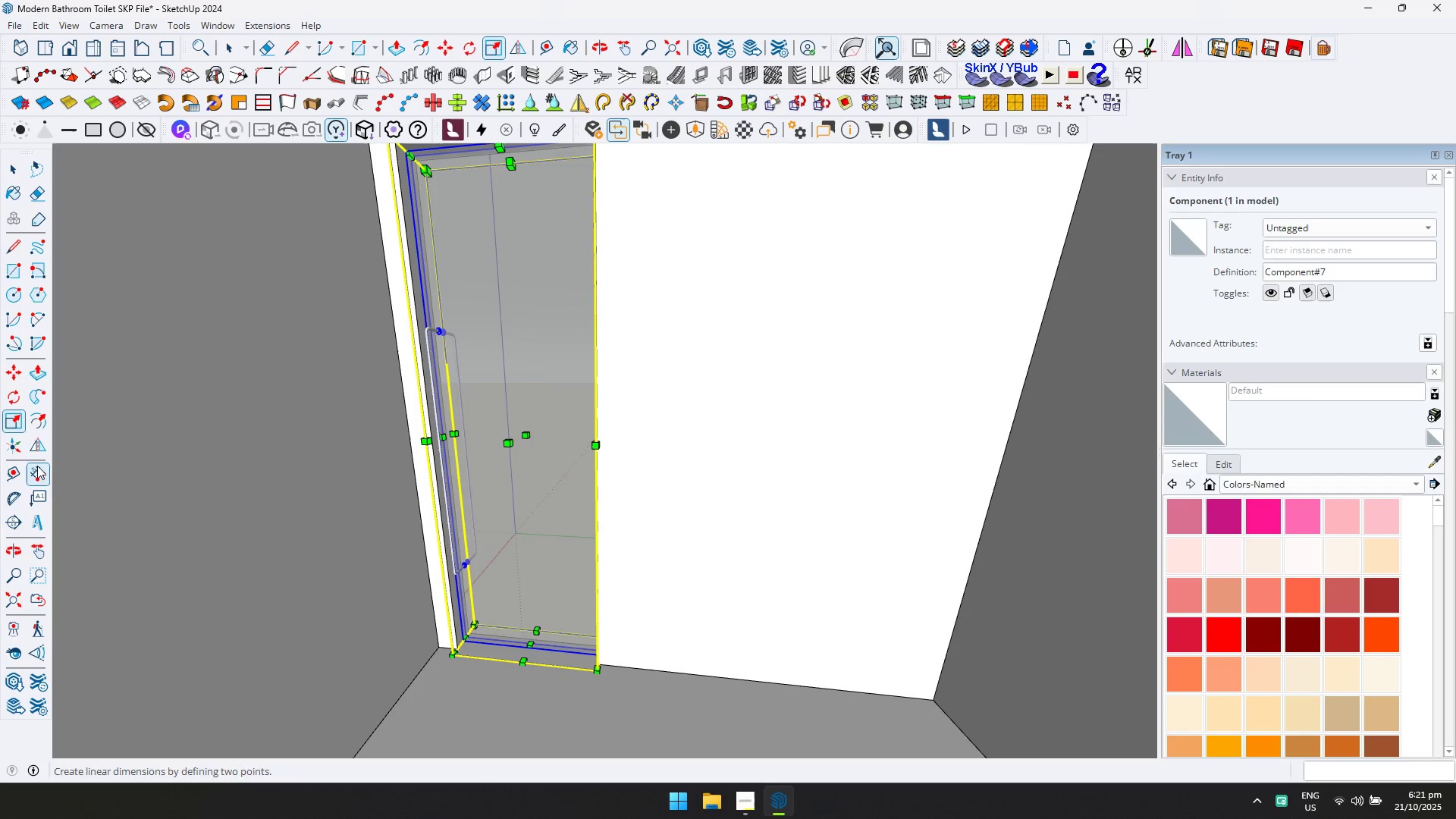 
left_click([33, 441])
 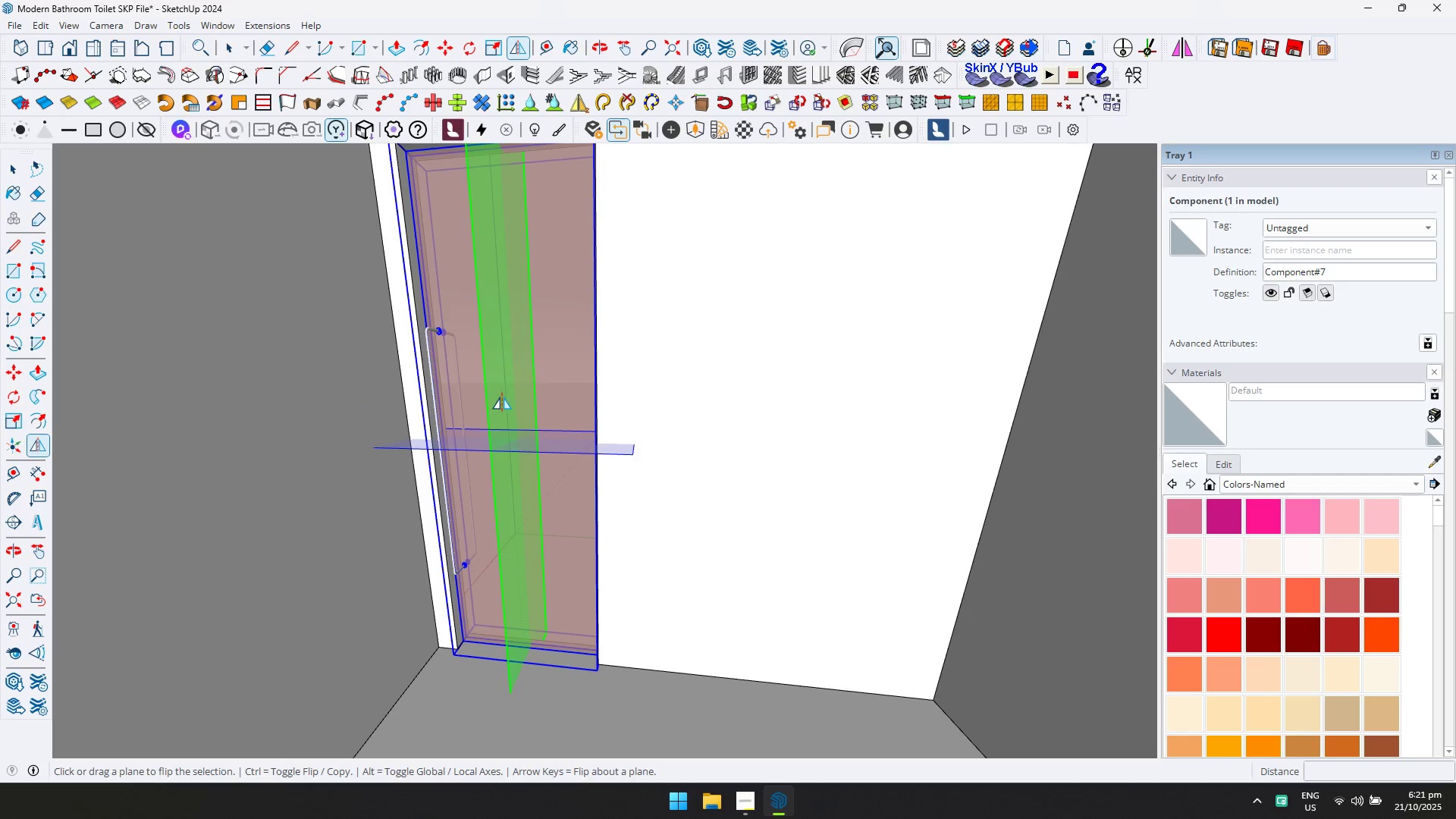 
left_click([500, 397])
 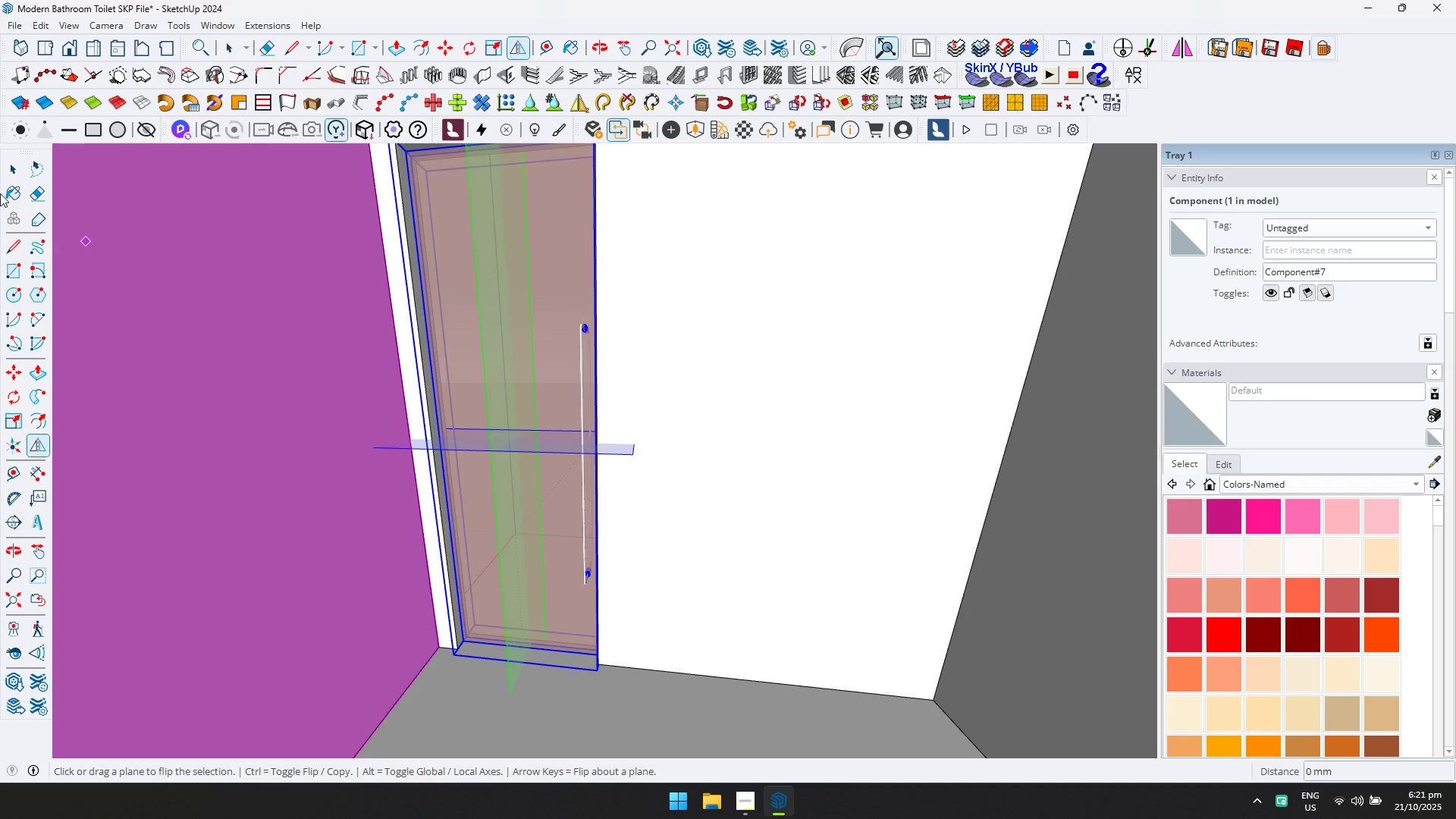 
left_click([5, 169])
 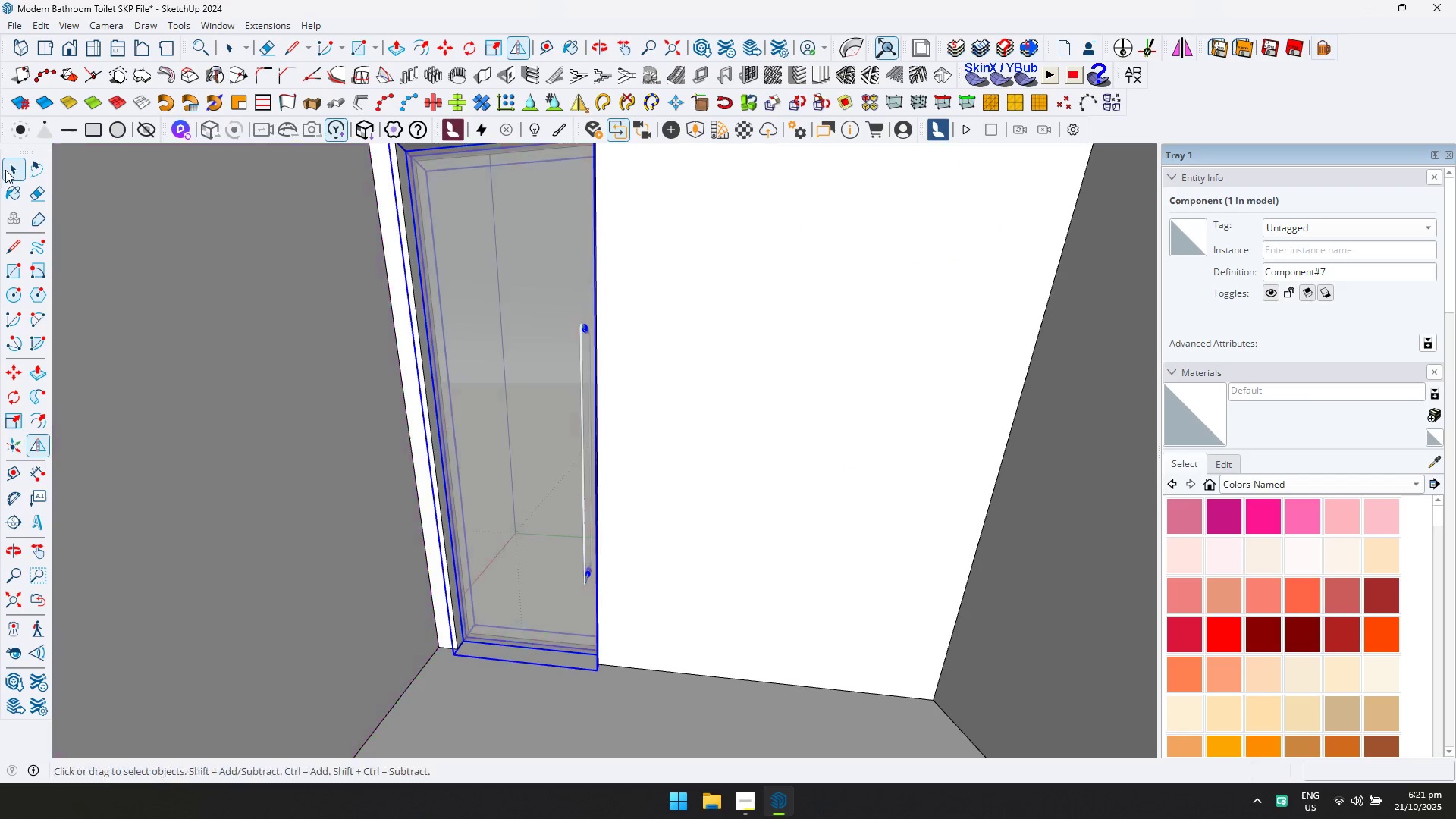 
key(Escape)
 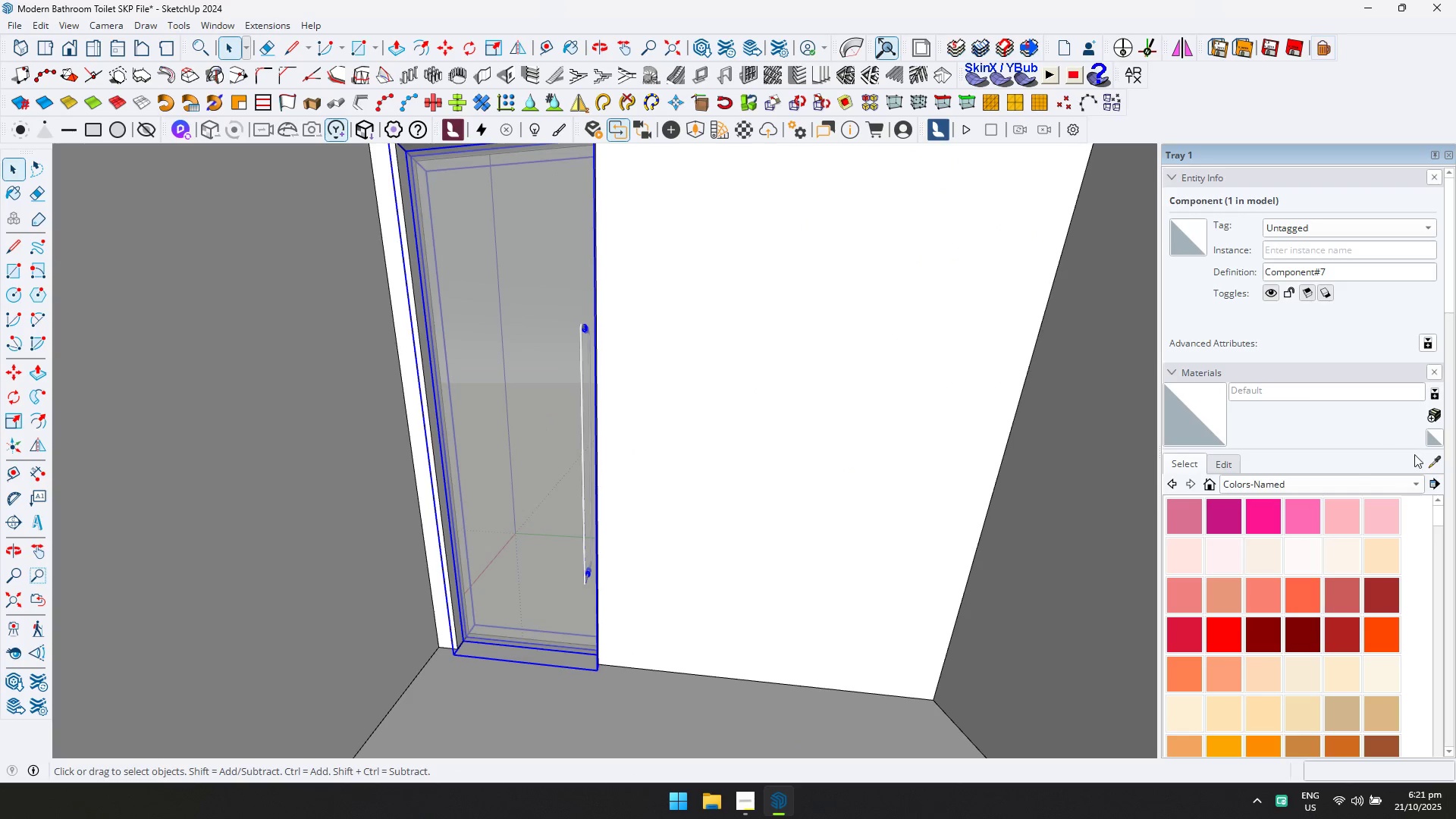 
left_click([1433, 462])
 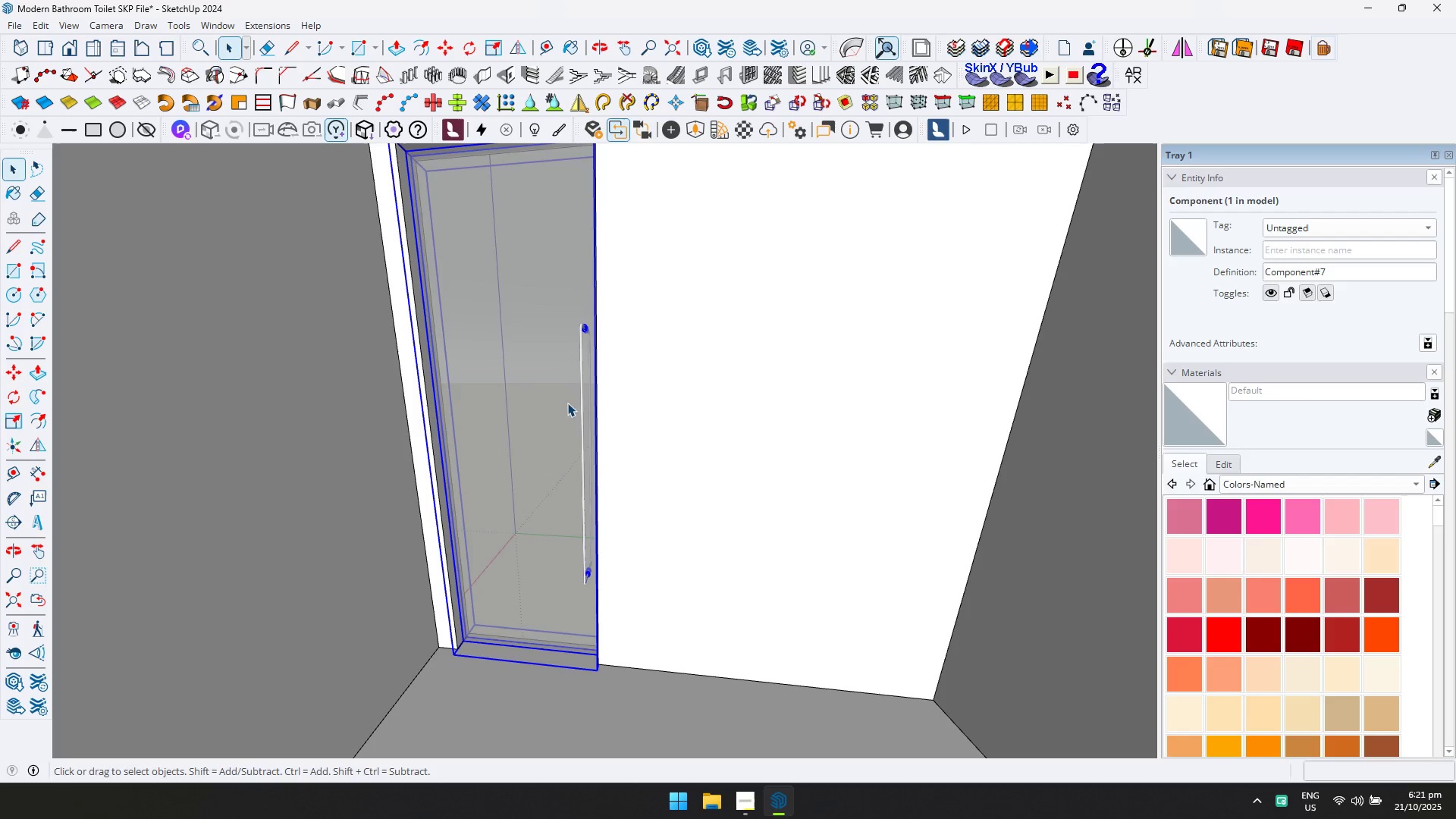 
triple_click([538, 381])
 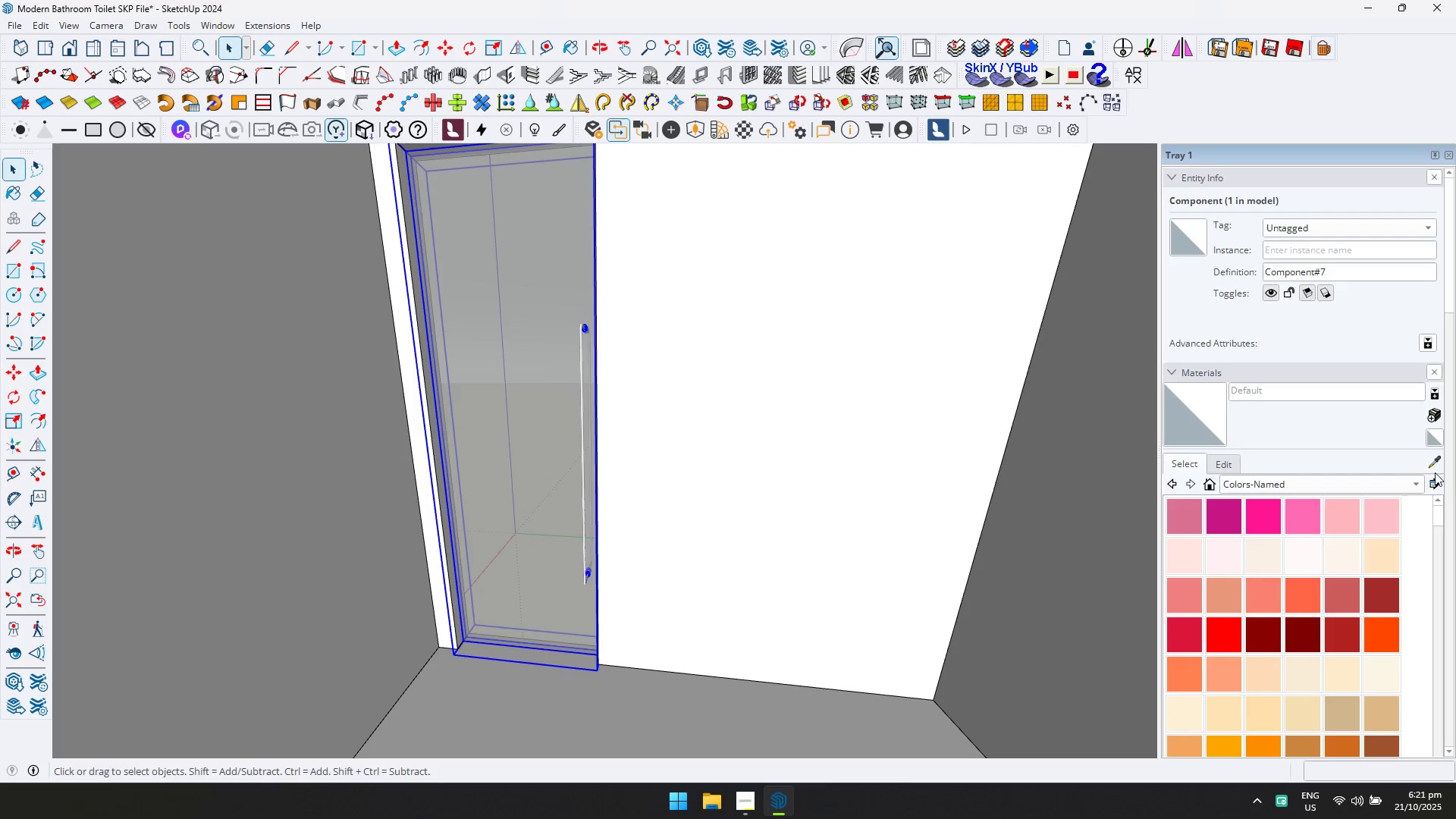 
left_click([1435, 462])
 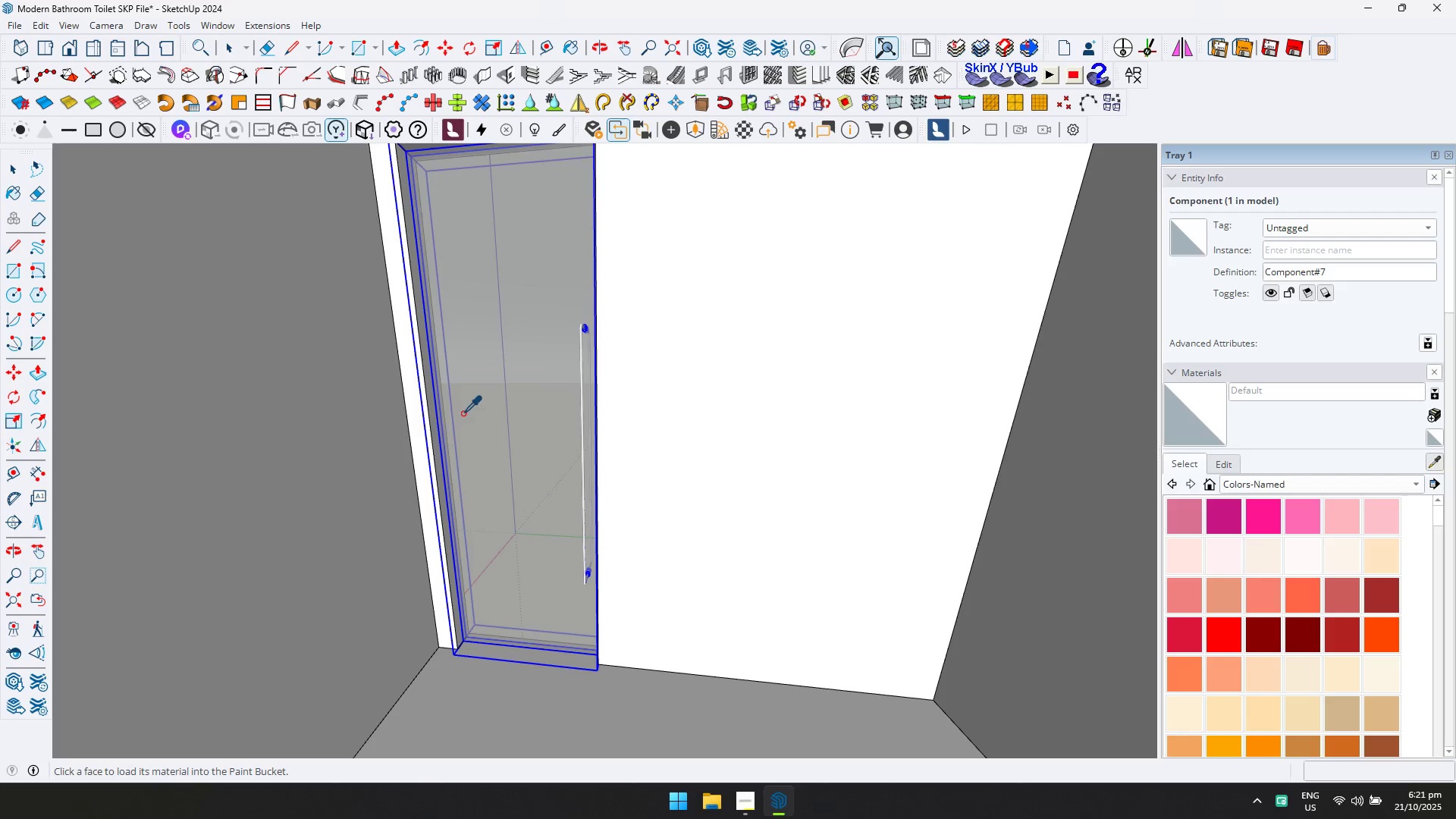 
left_click([494, 405])
 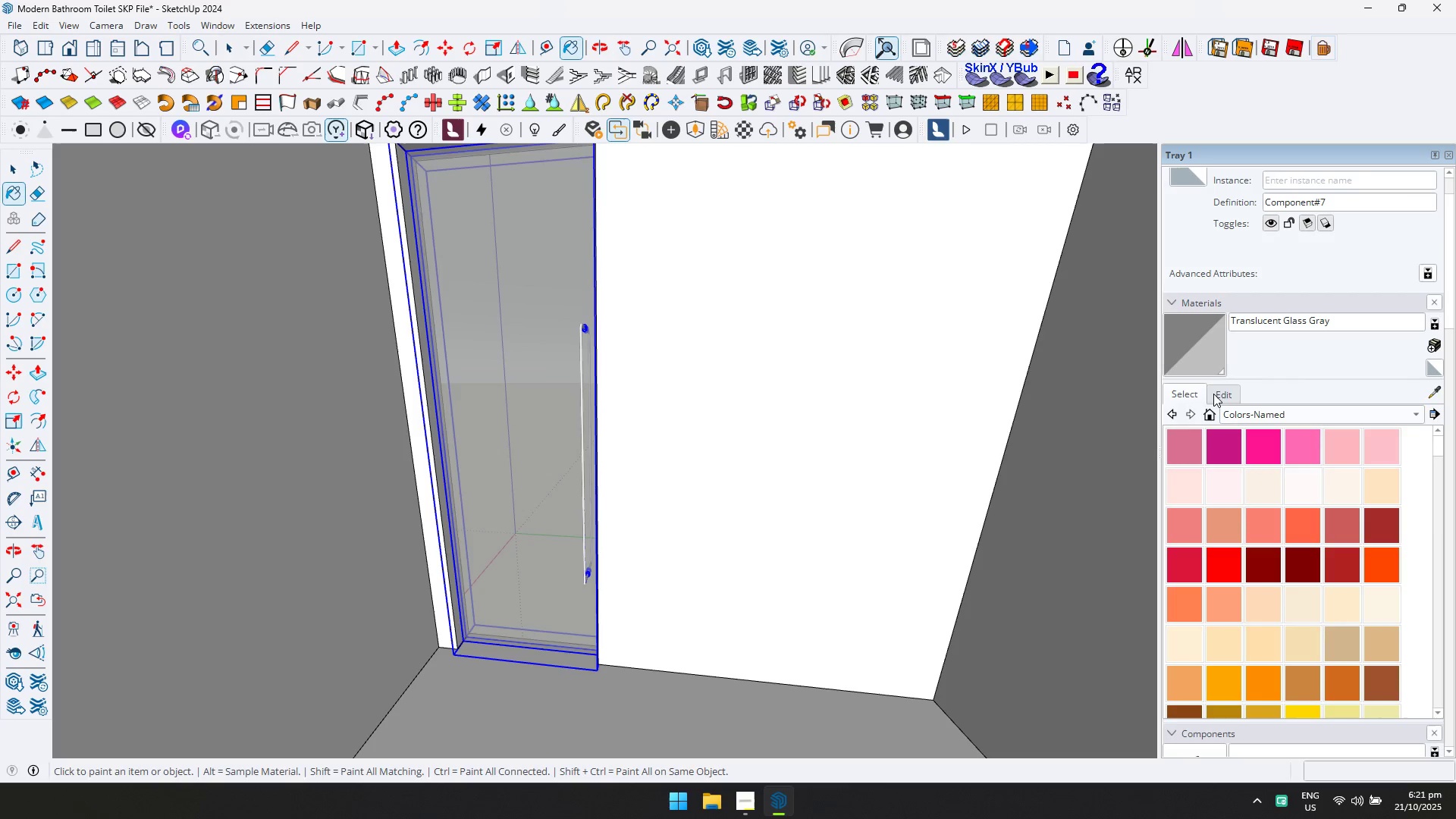 
left_click([1220, 394])
 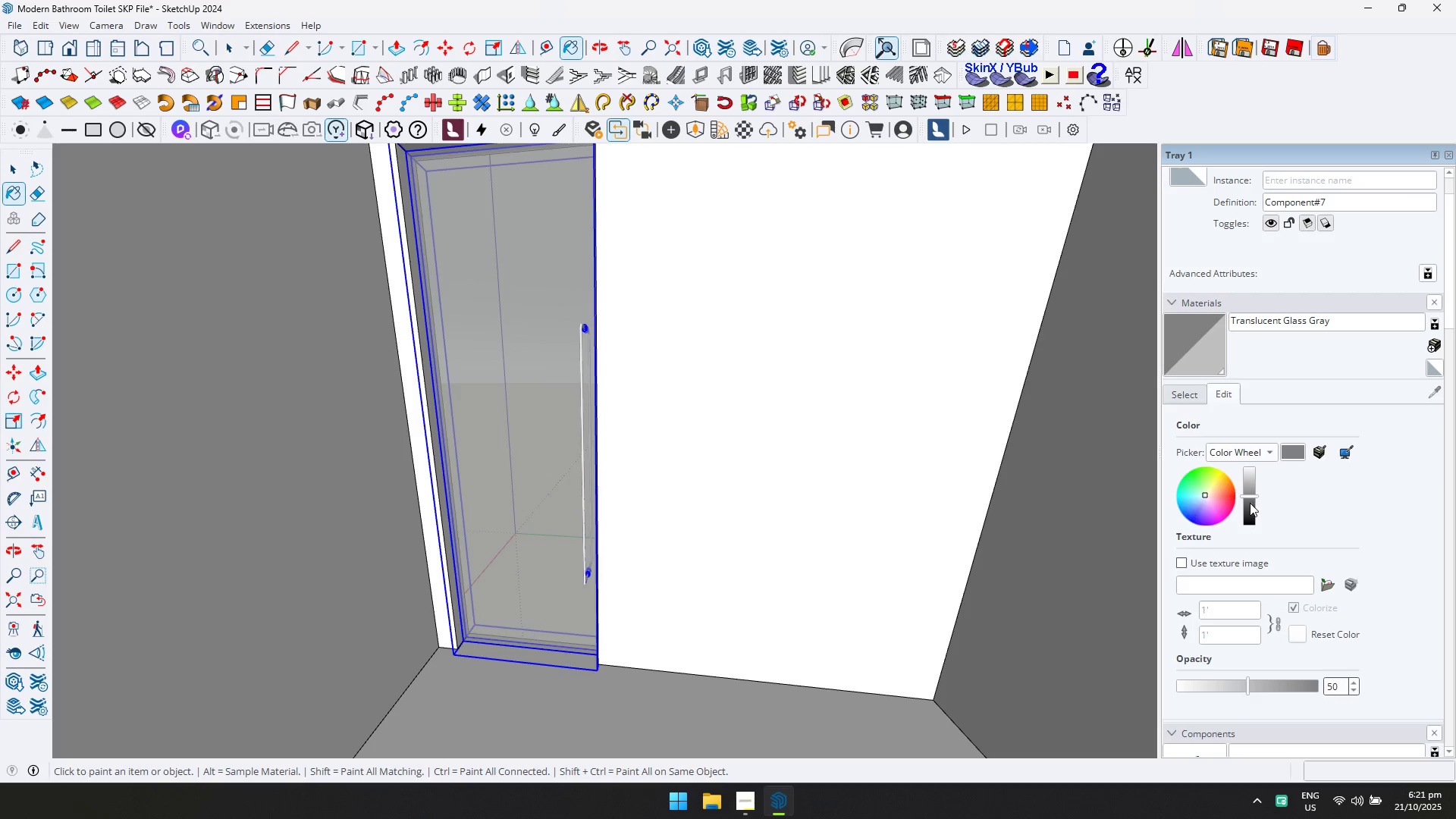 
left_click([1249, 507])
 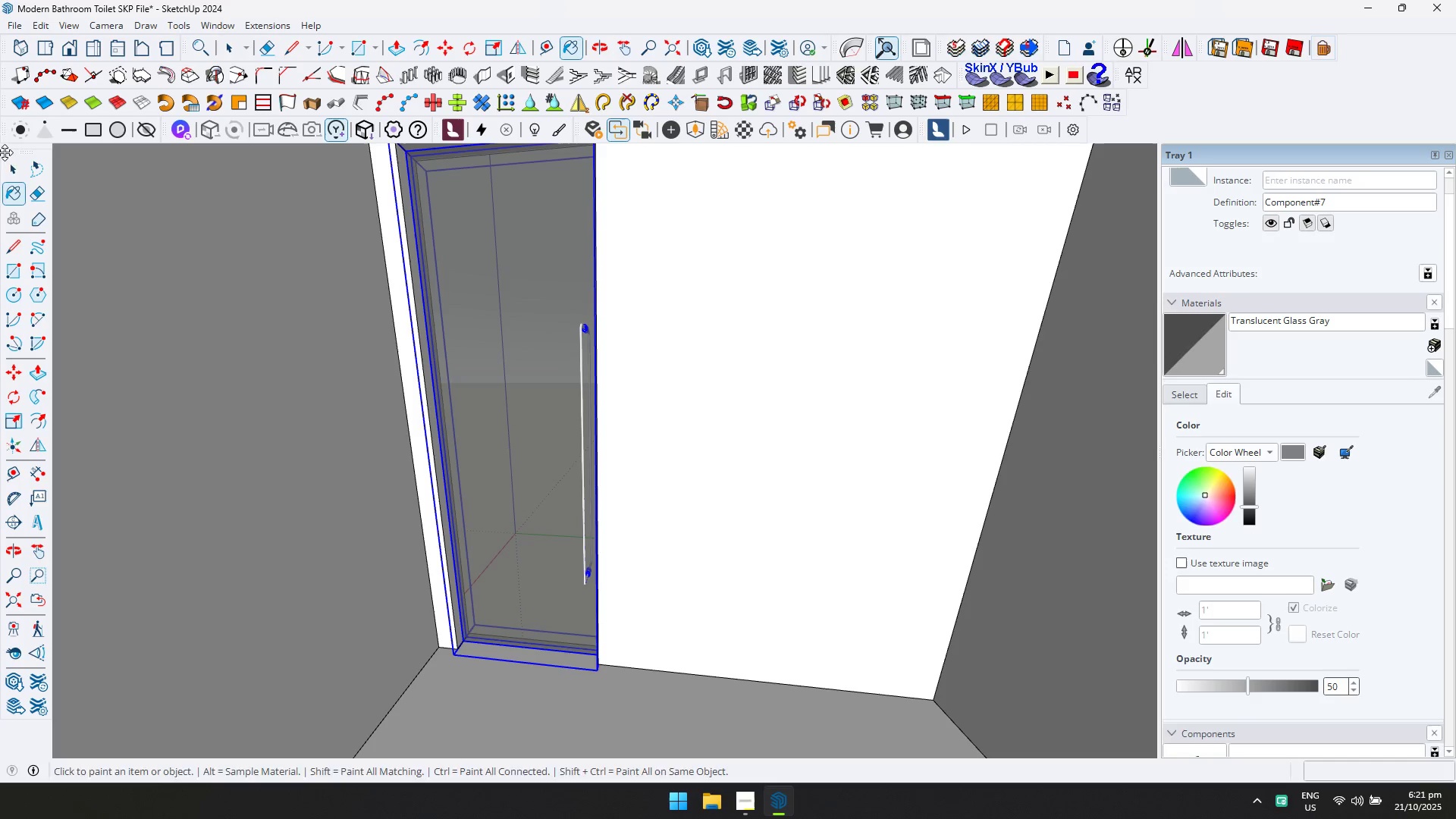 
double_click([10, 165])
 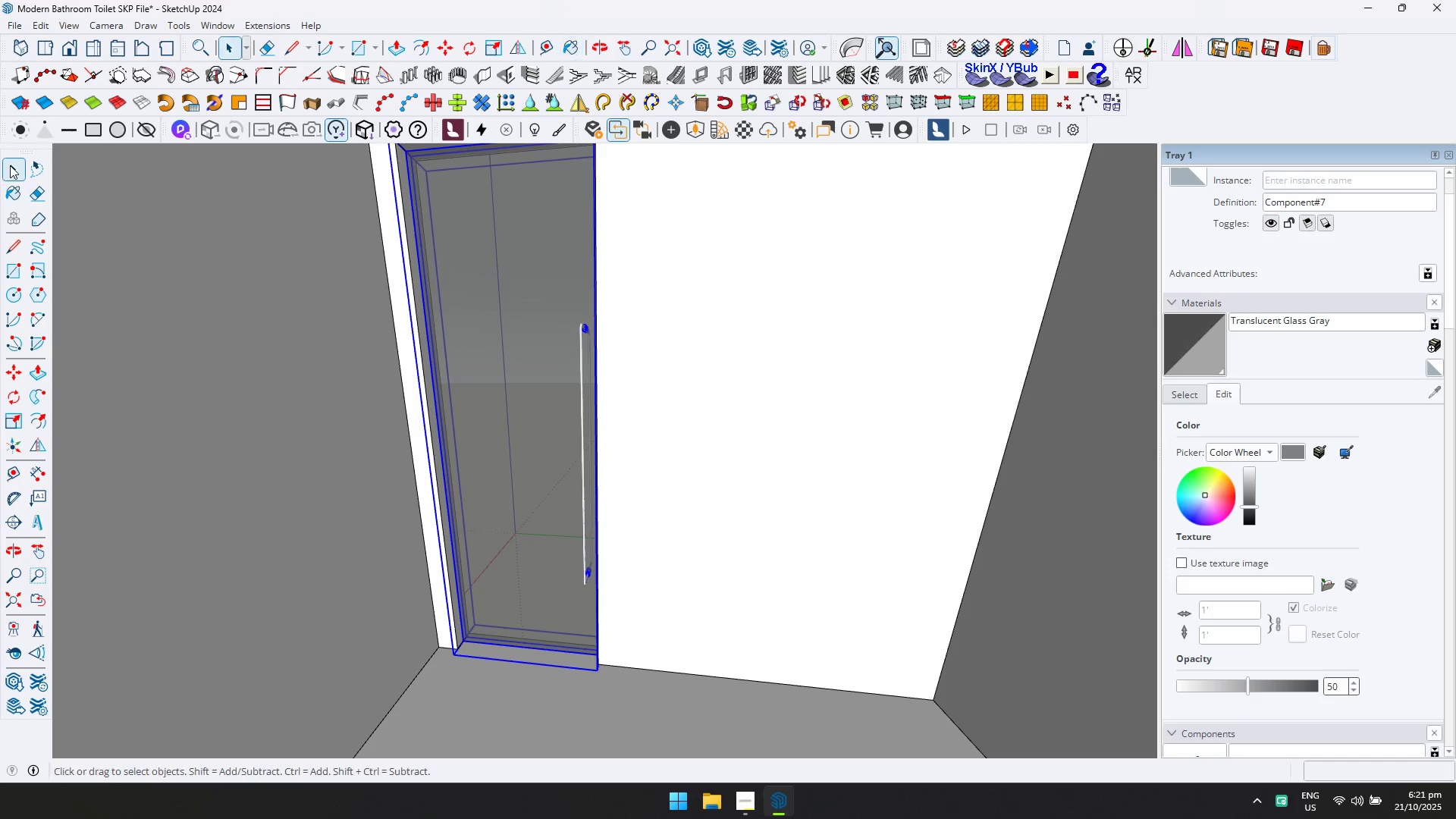 
key(Escape)
 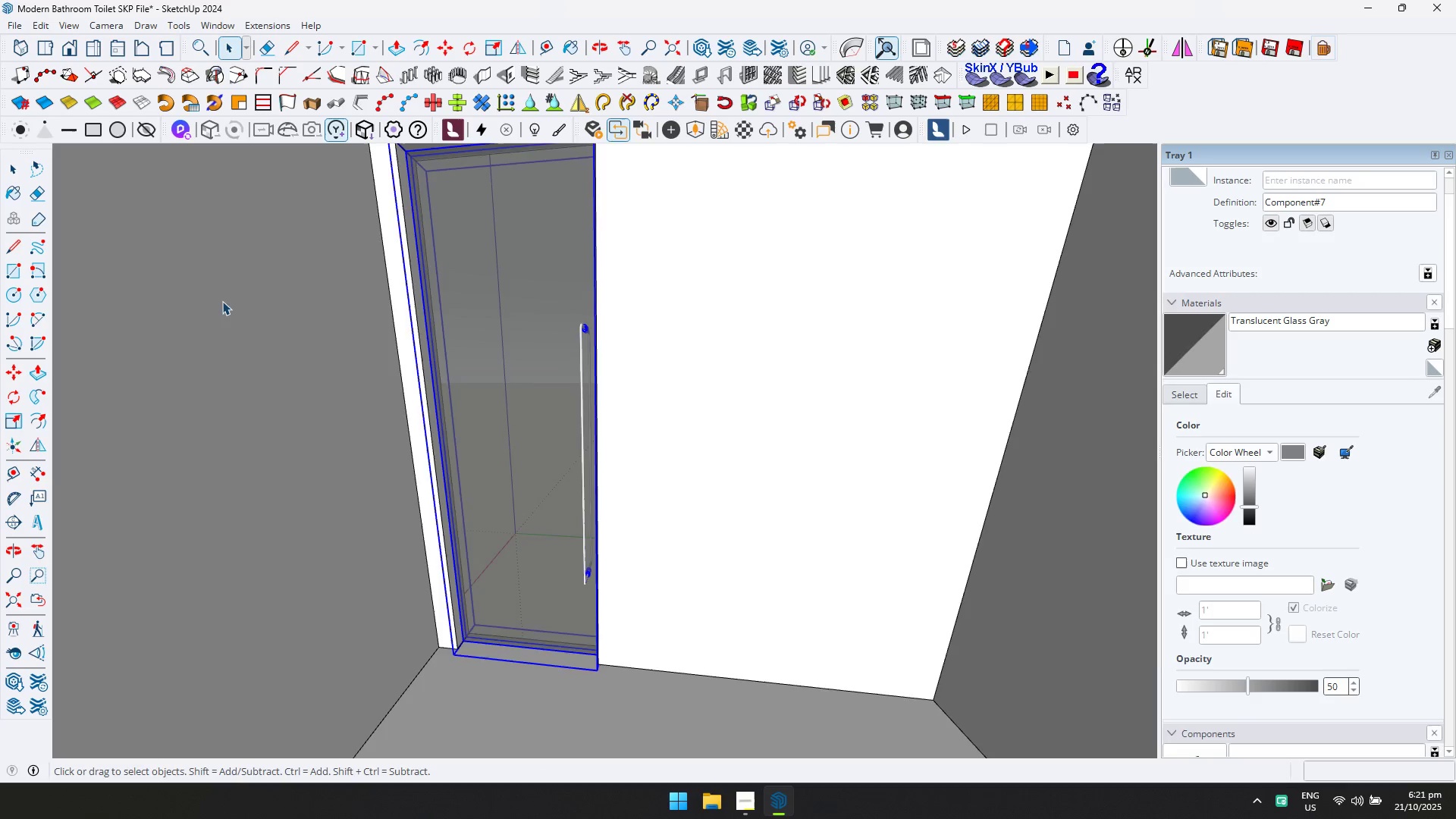 
scroll: coordinate [676, 457], scroll_direction: down, amount: 5.0
 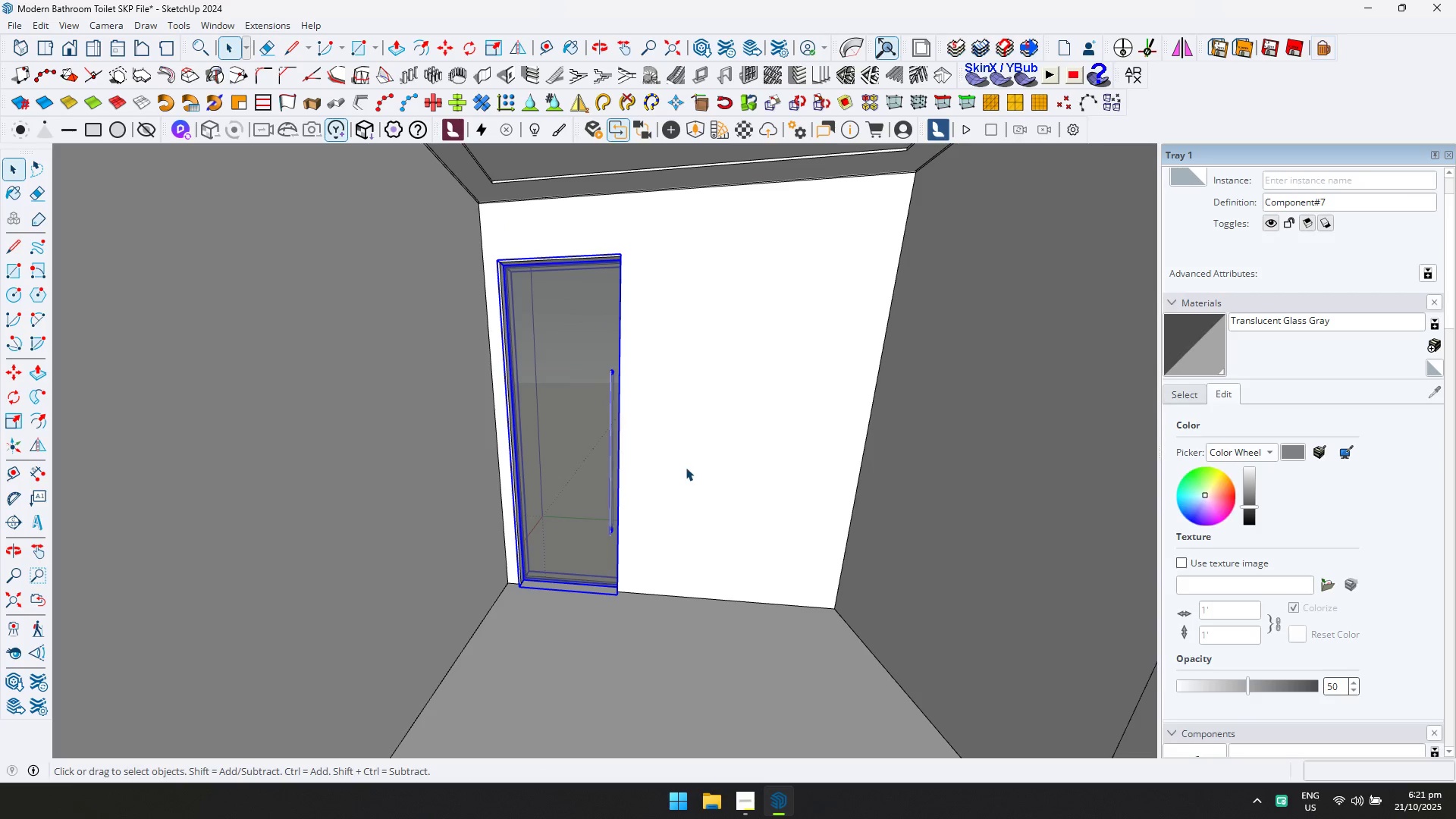 
key(Shift+ShiftLeft)
 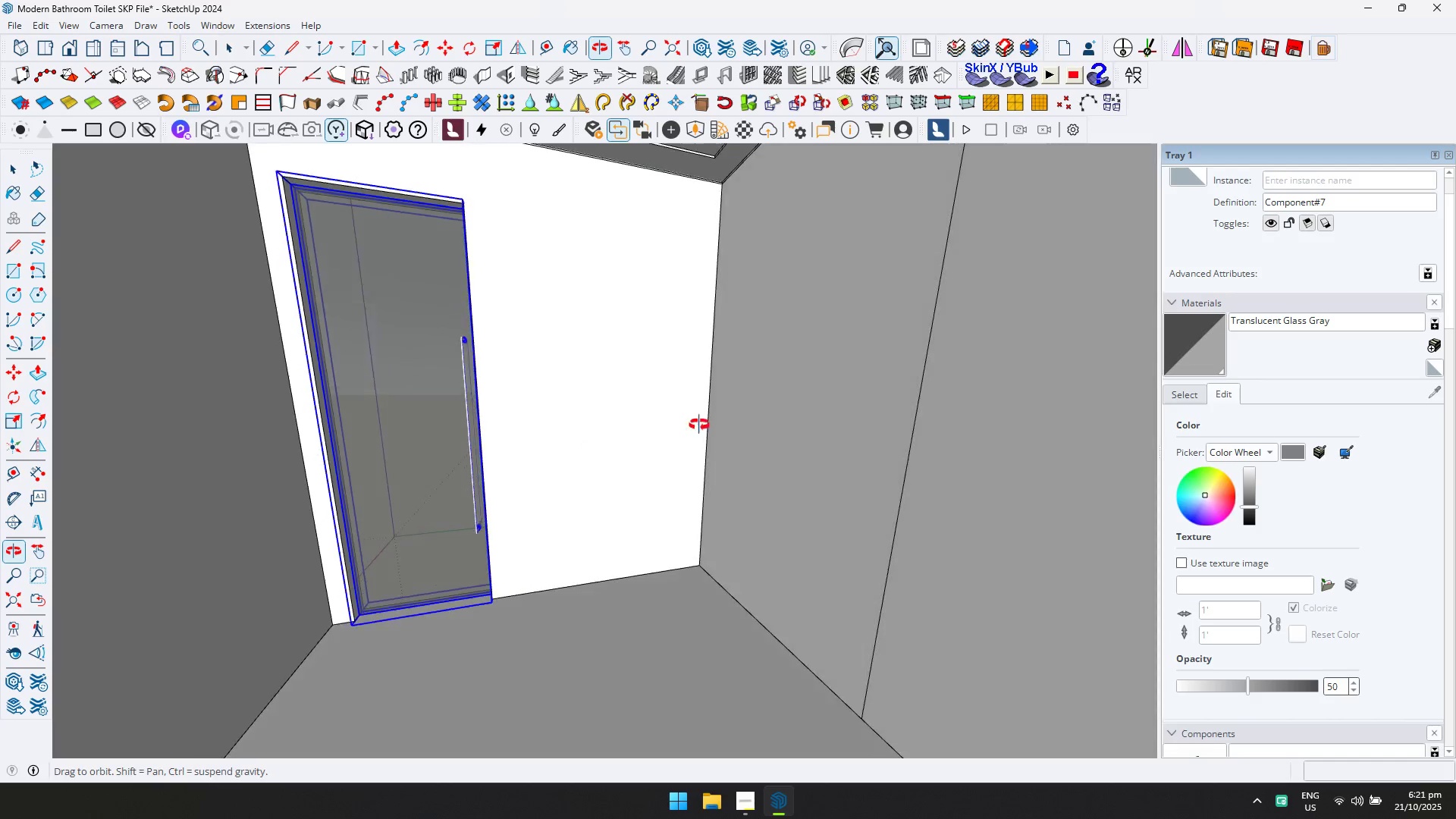 
key(Shift+ShiftLeft)
 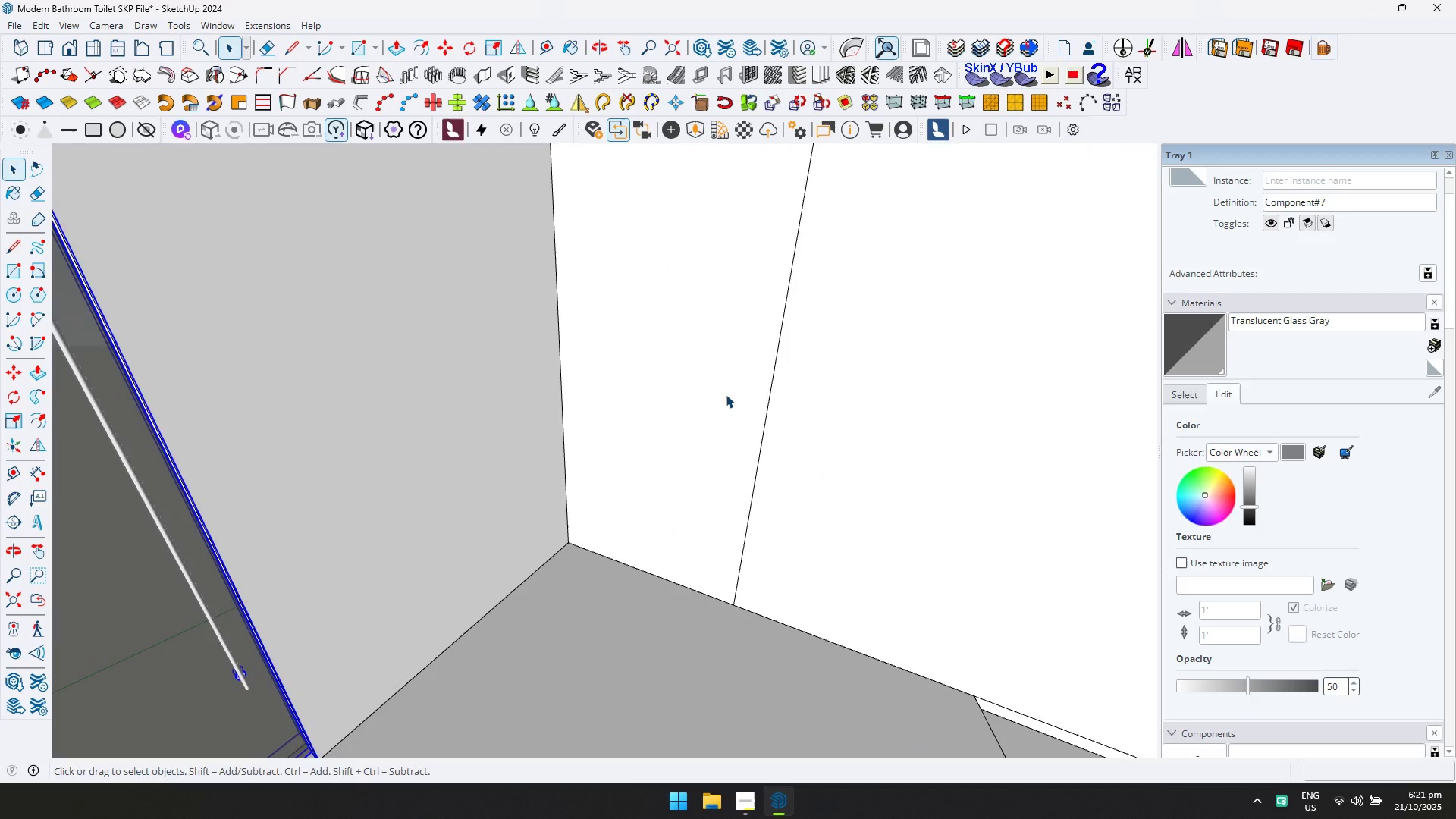 
double_click([714, 389])
 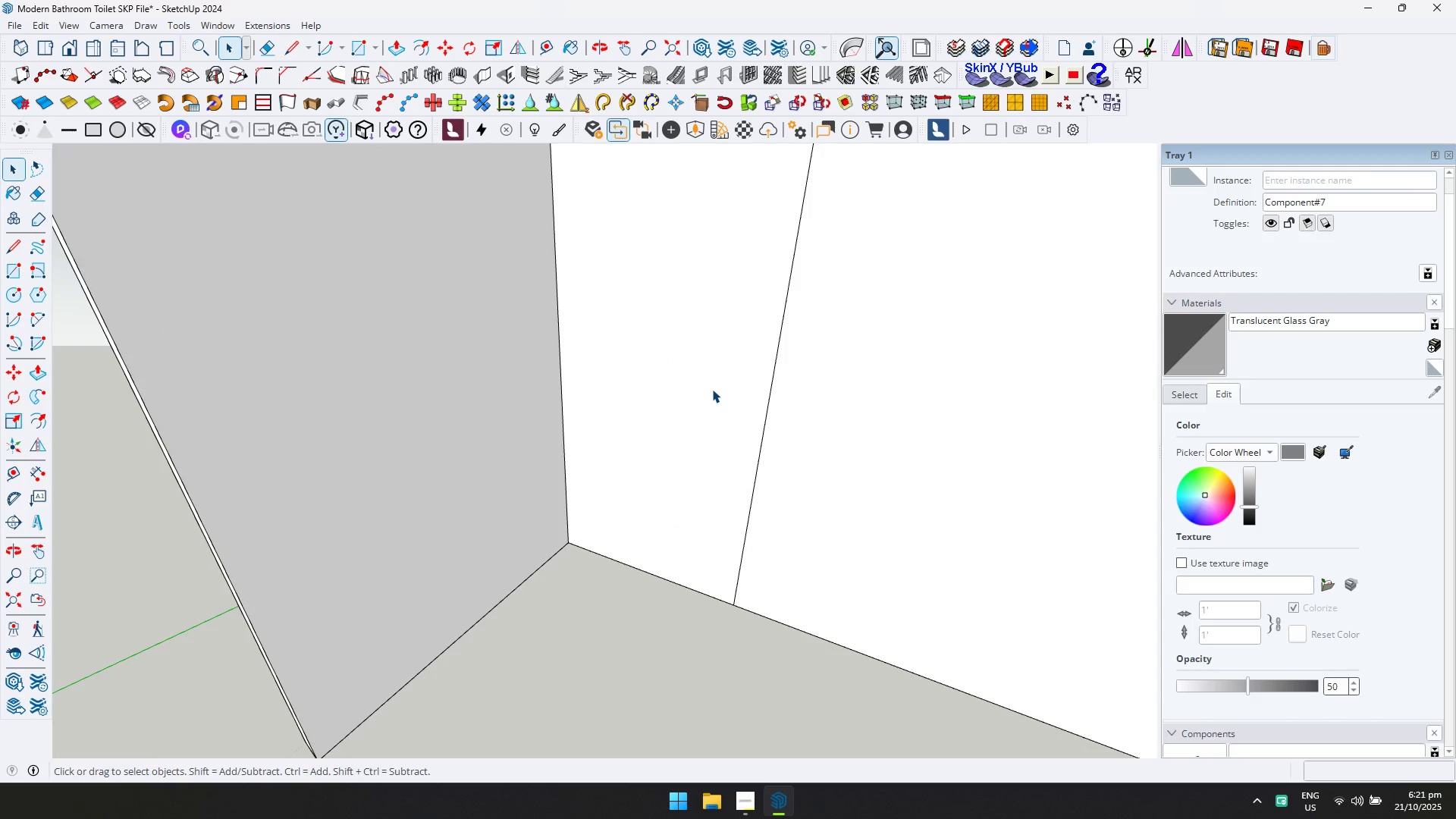 
key(Shift+ShiftLeft)
 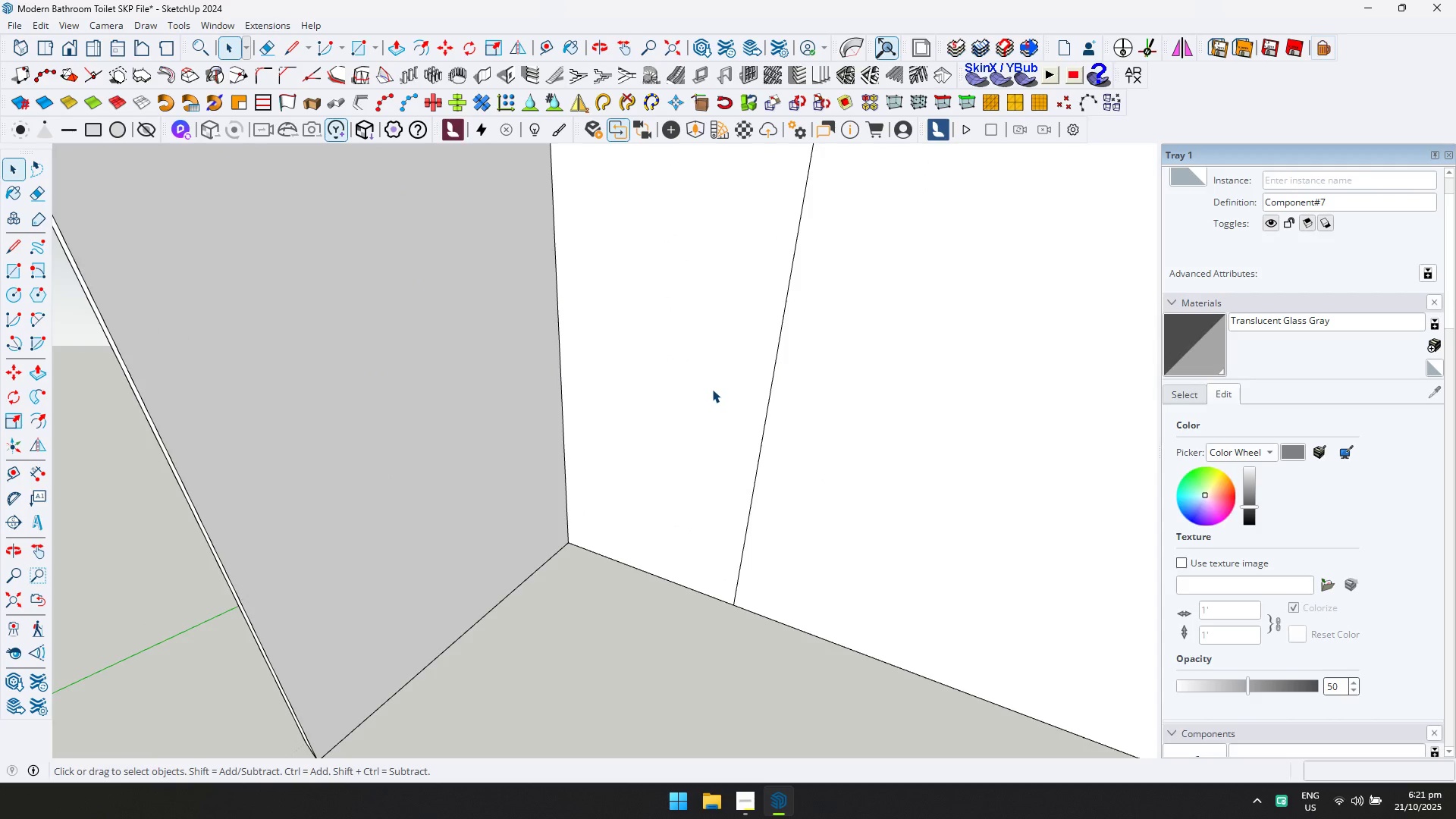 
scroll: coordinate [710, 389], scroll_direction: down, amount: 2.0
 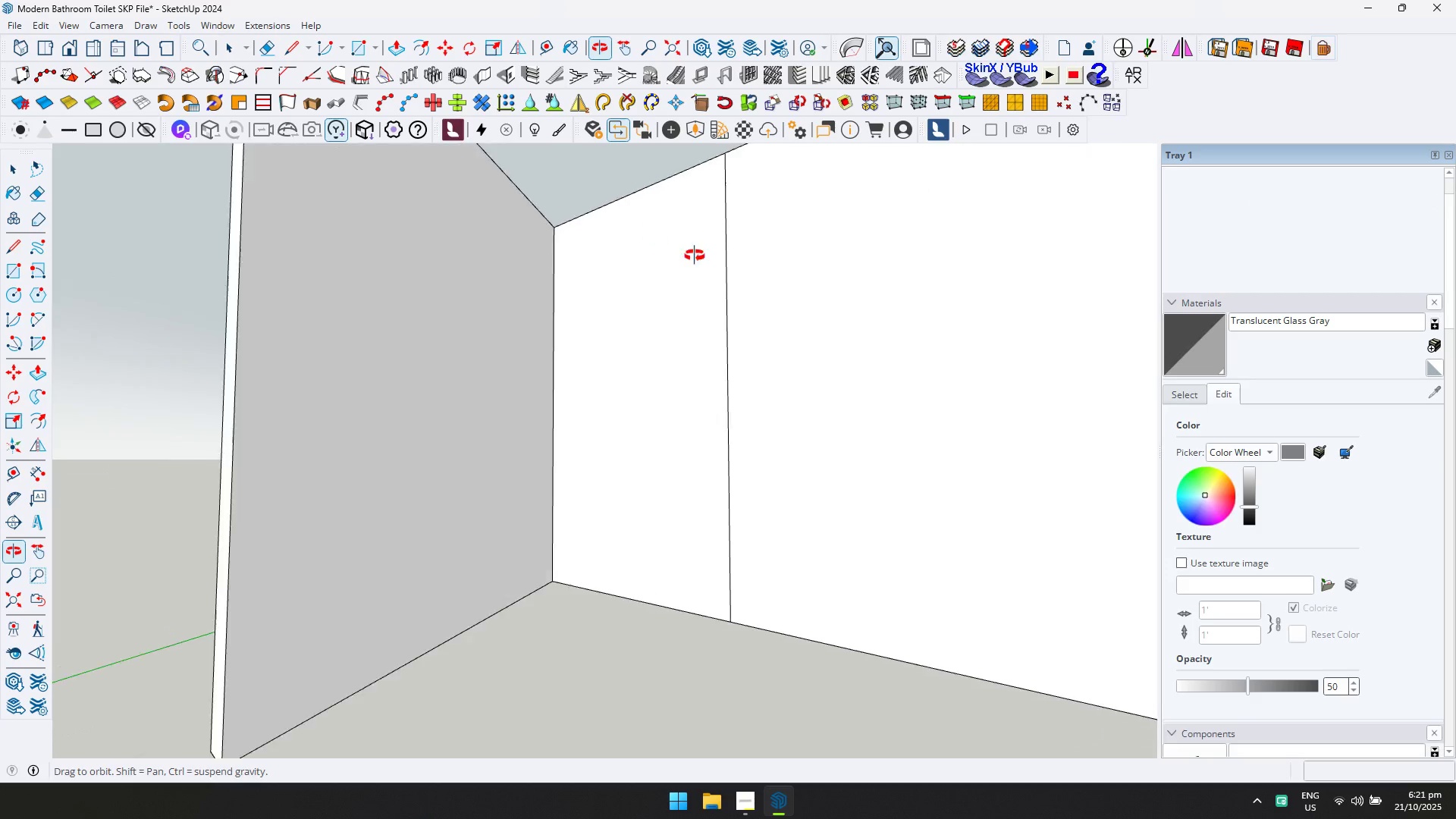 
key(D)
 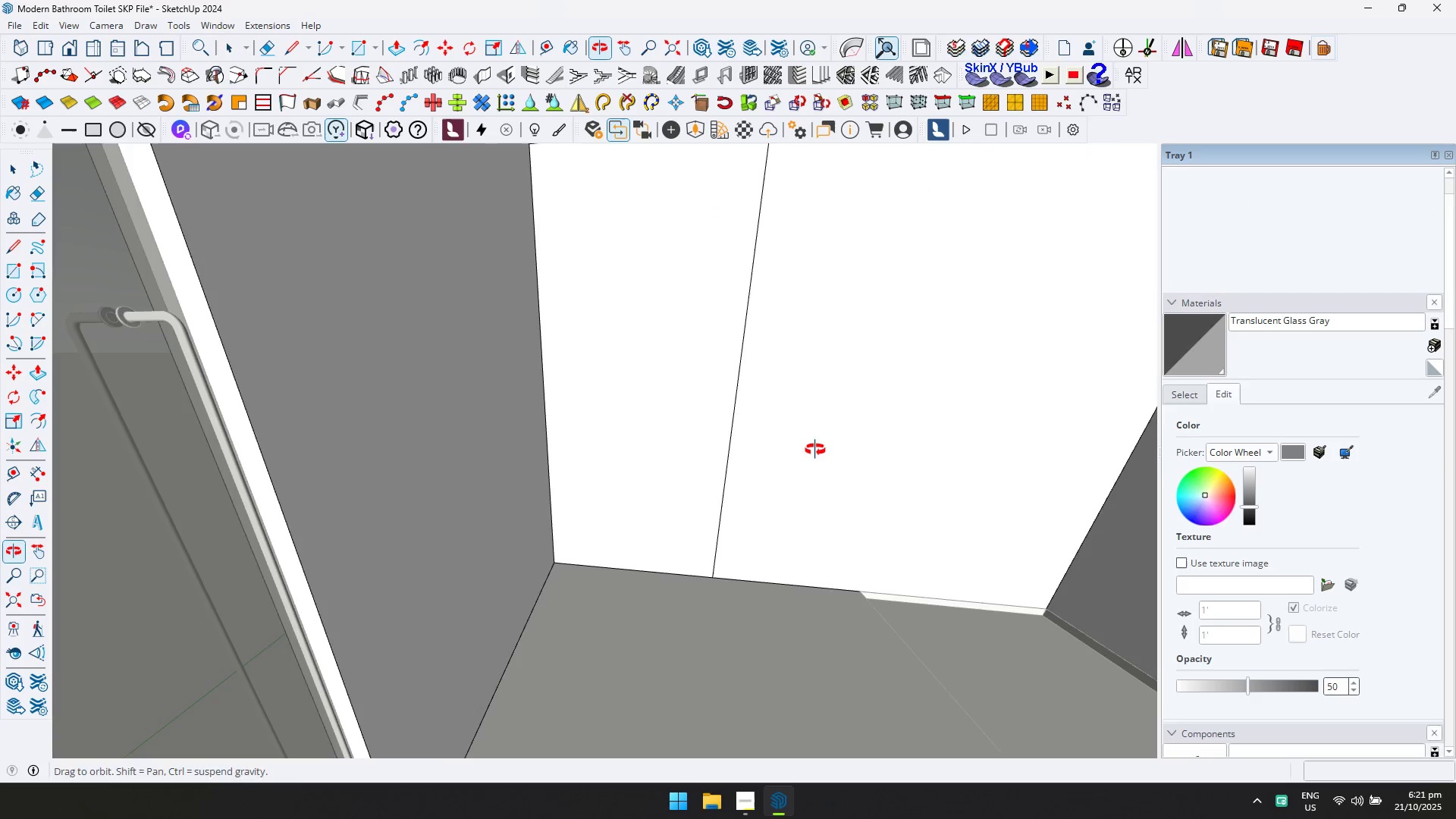 
key(Escape)
 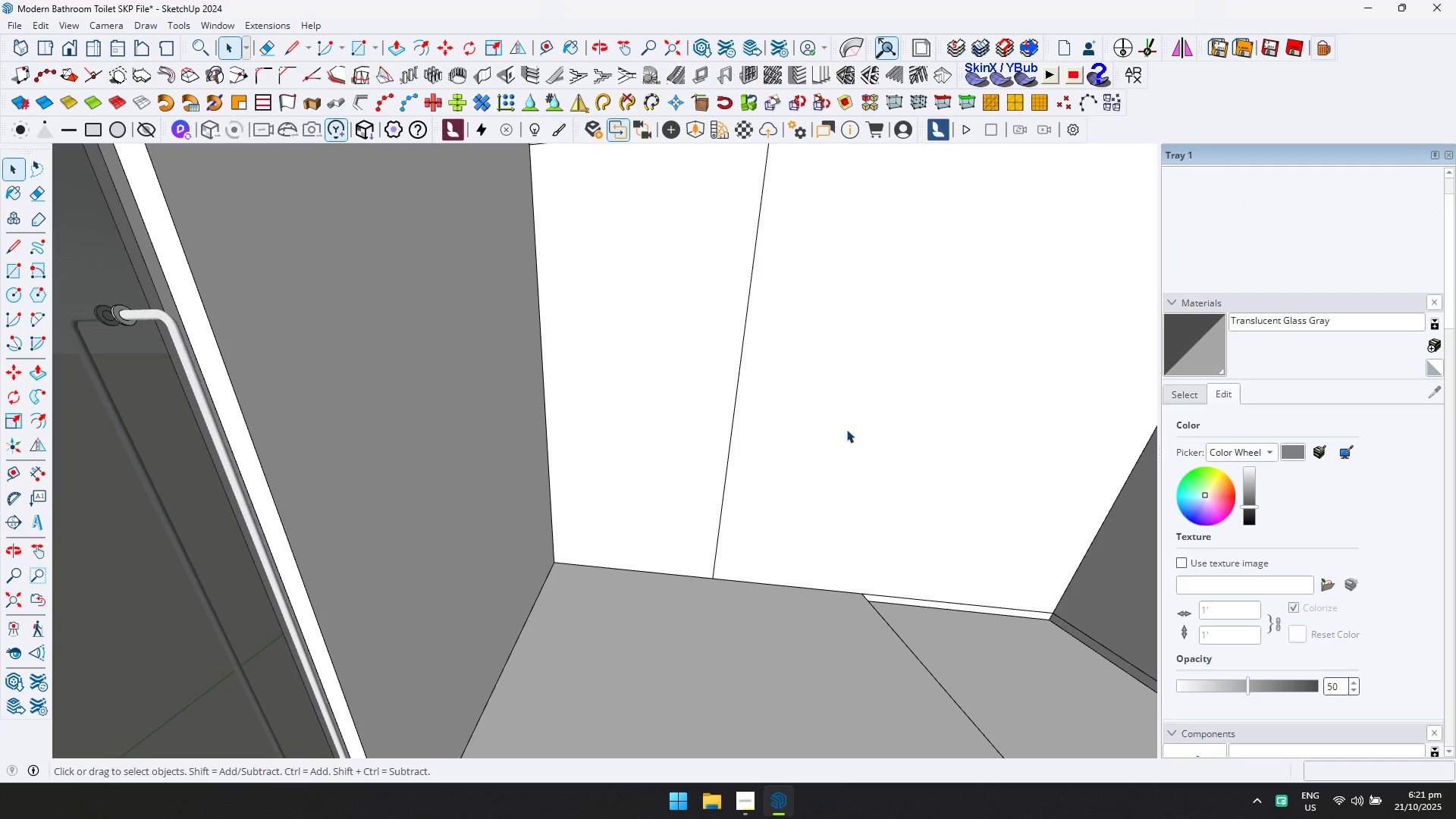 
key(Shift+ShiftLeft)
 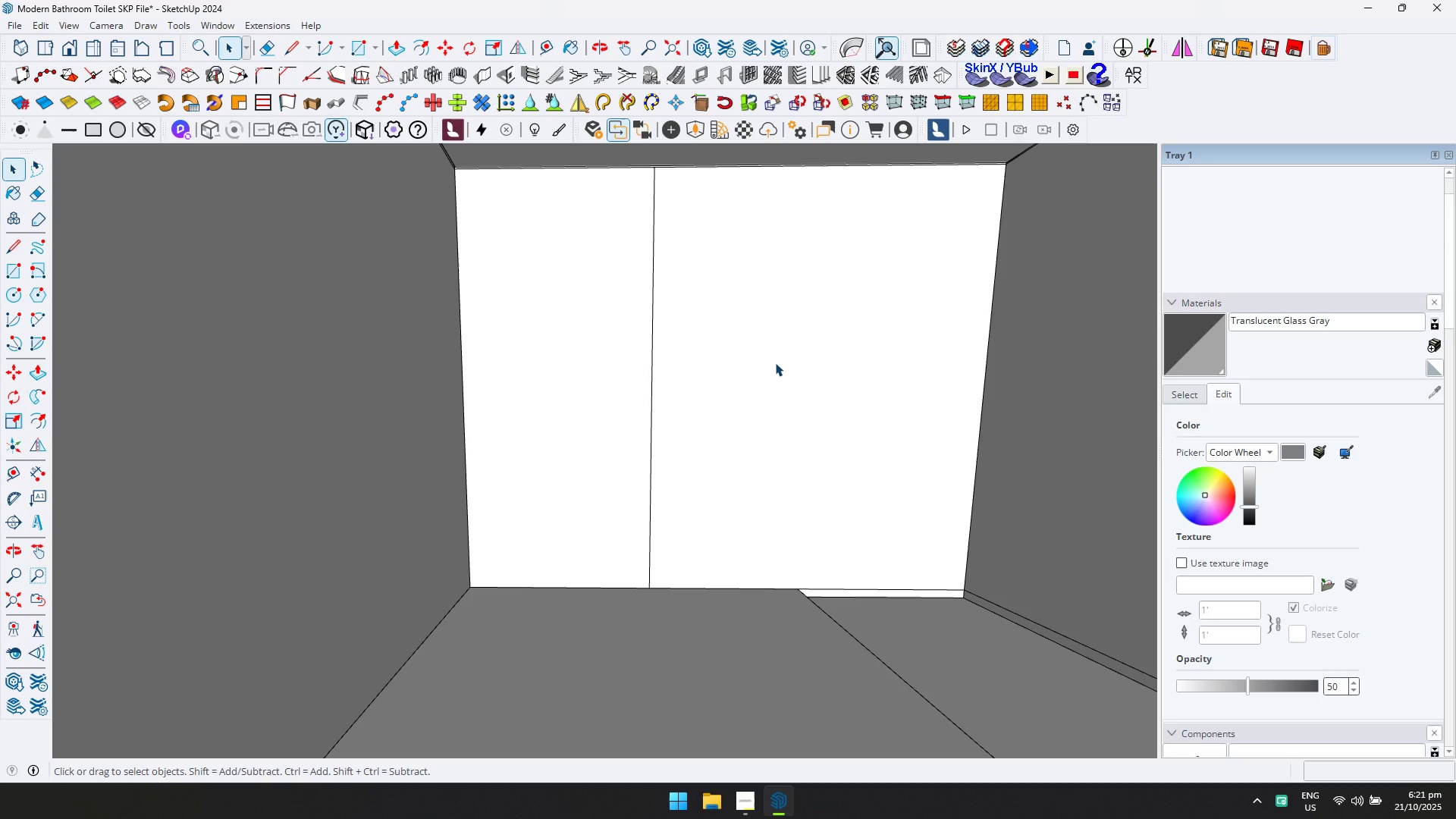 
double_click([775, 362])
 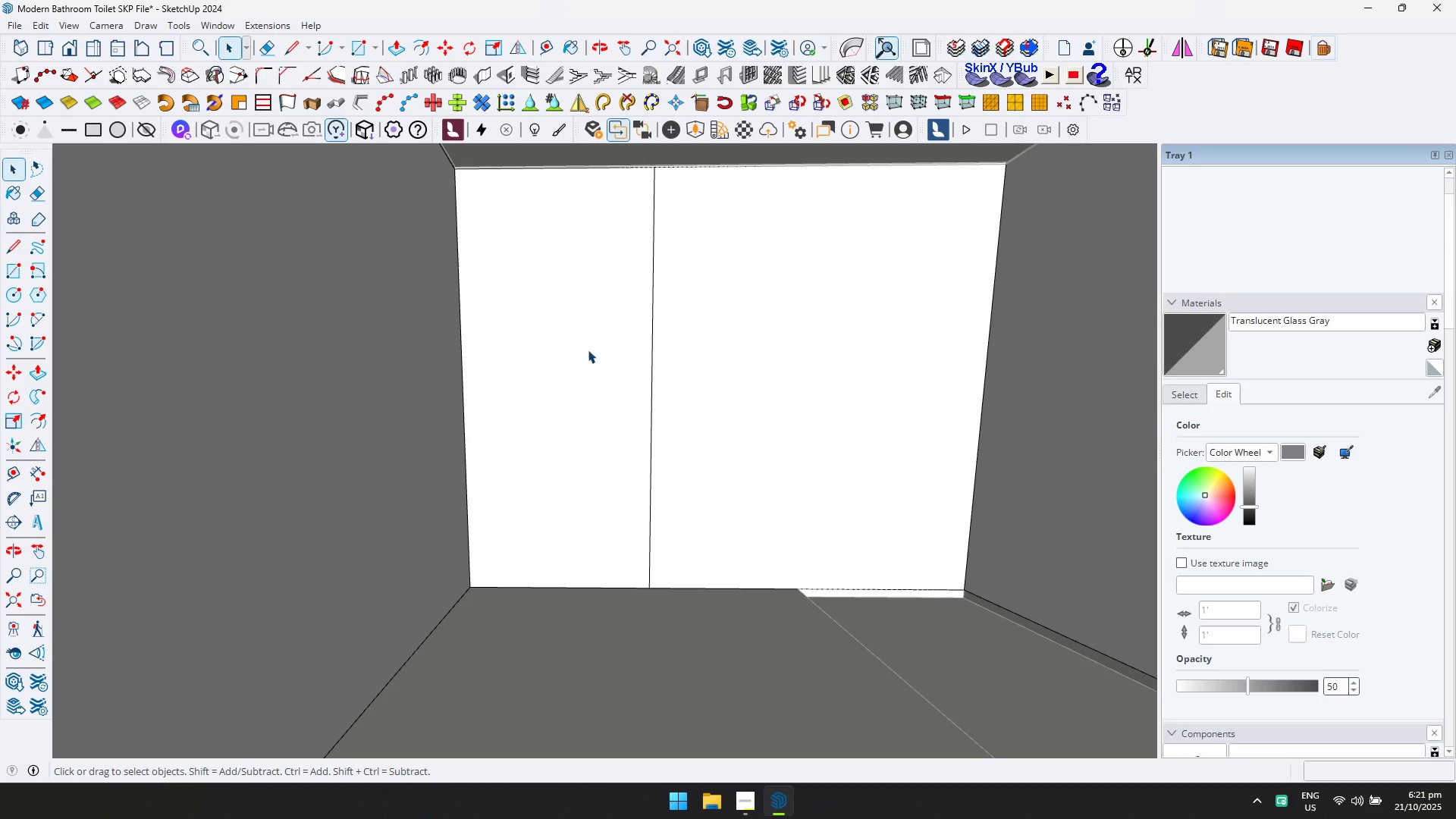 
key(T)
 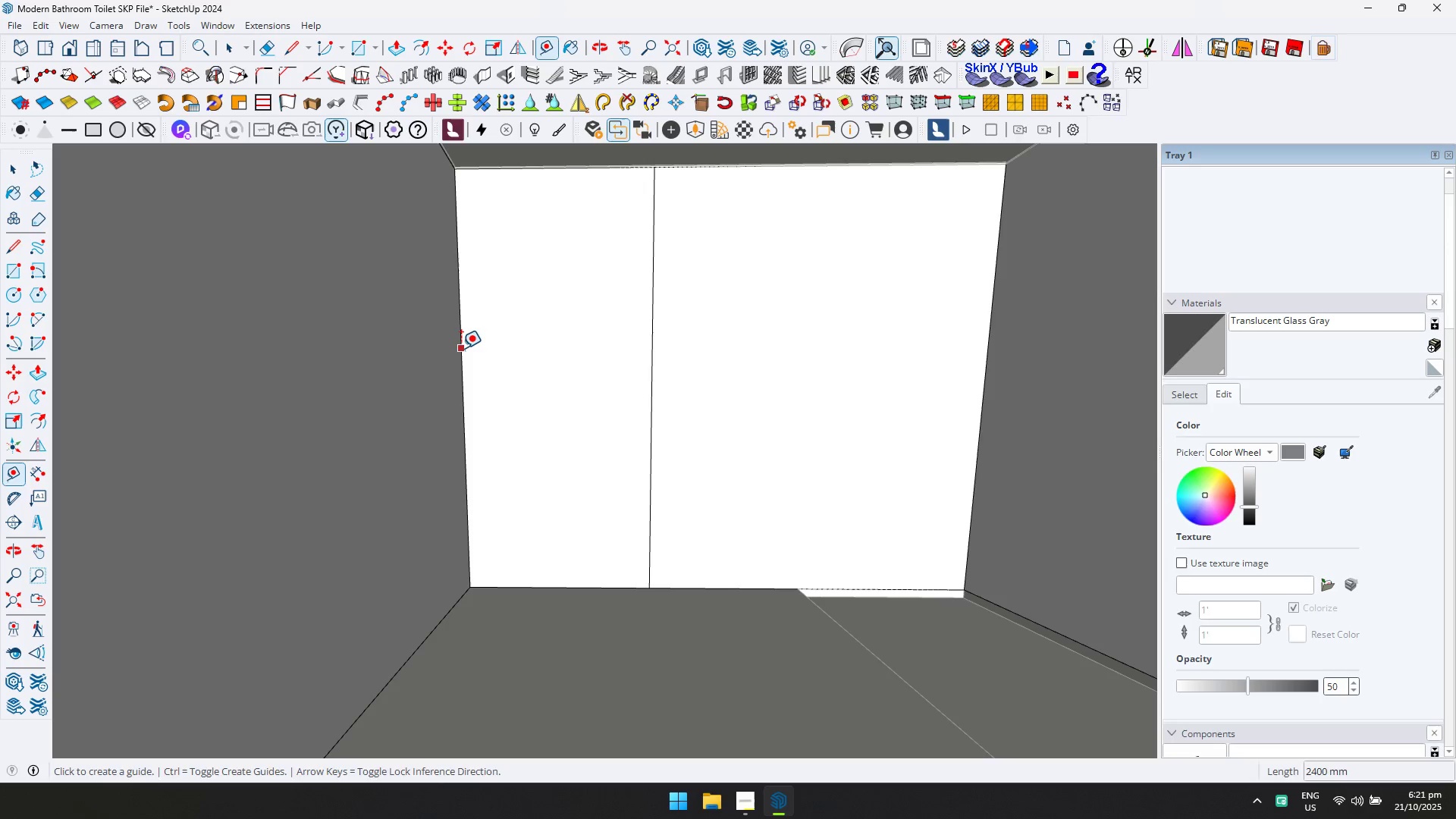 
left_click([461, 348])
 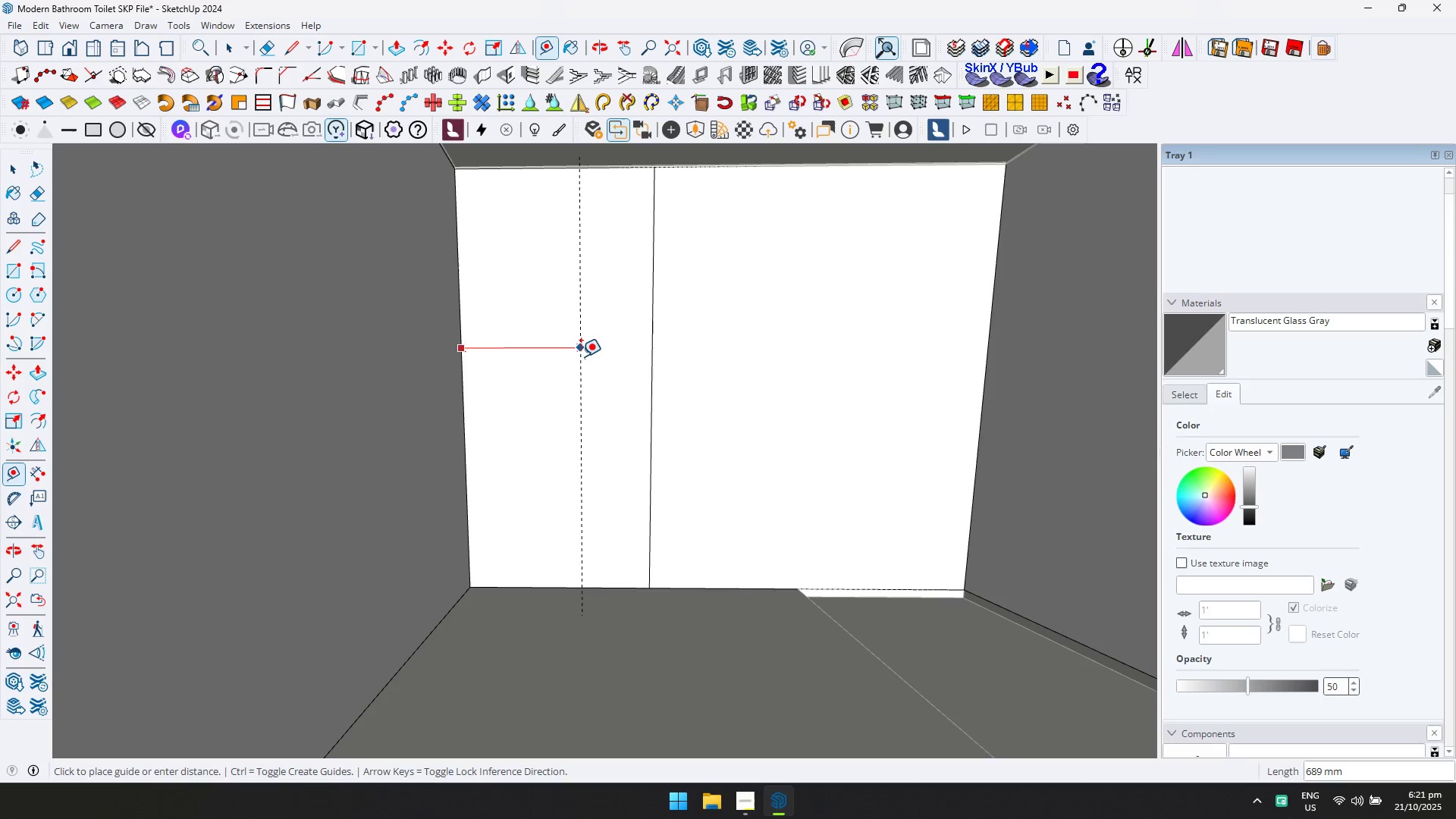 
type(1200)